 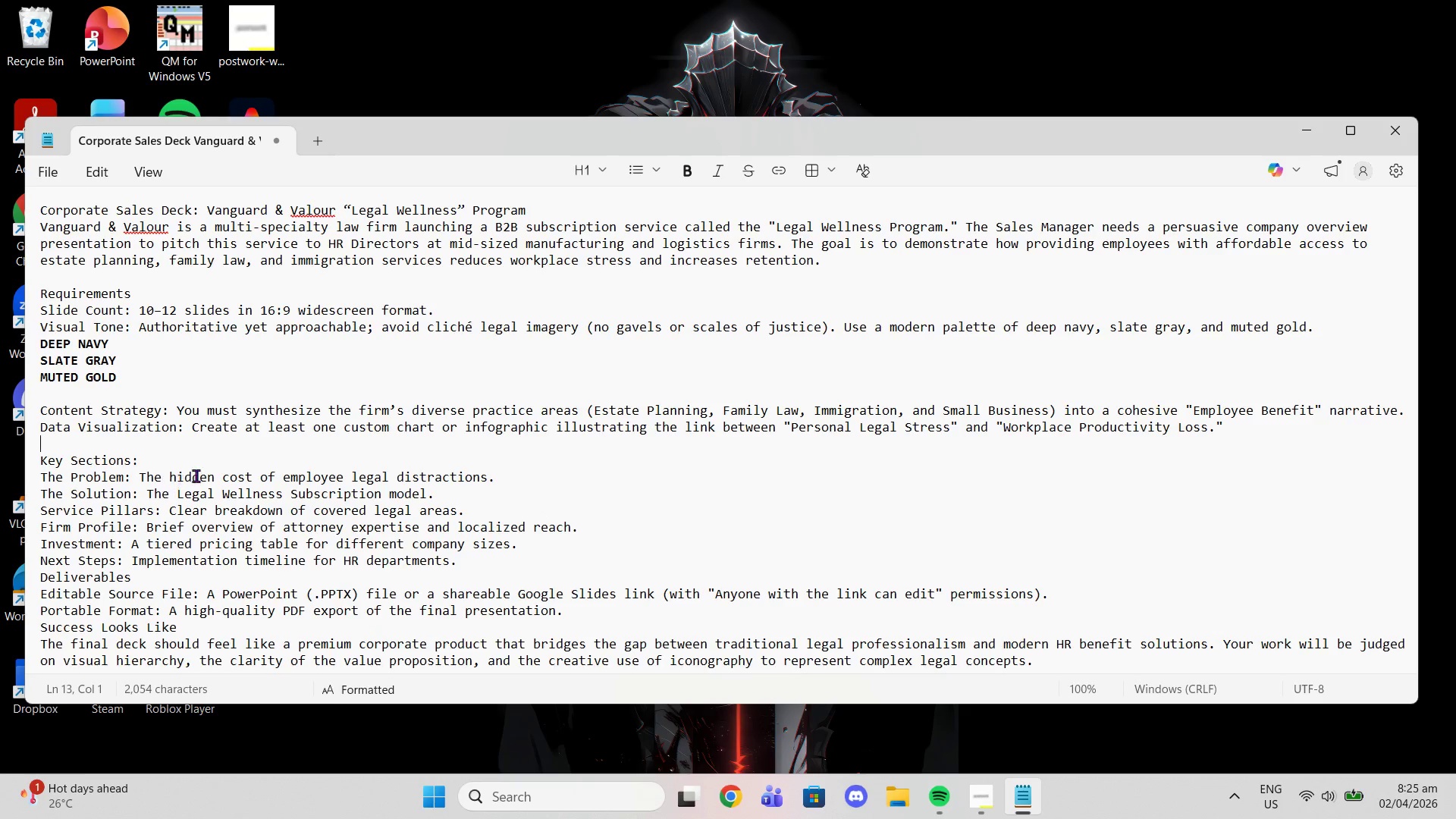 
scroll: coordinate [228, 473], scroll_direction: down, amount: 1.0
 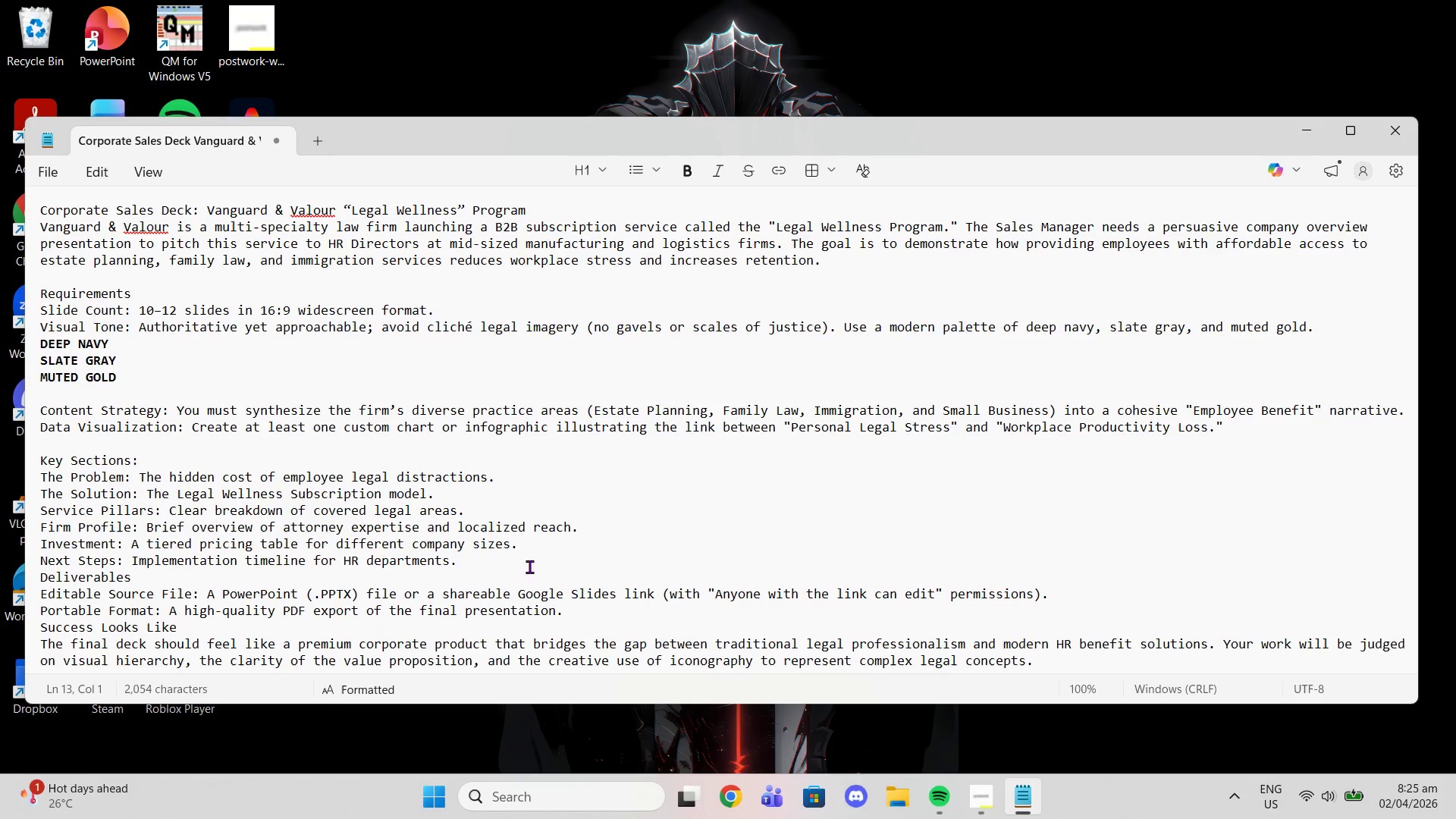 
left_click([562, 569])
 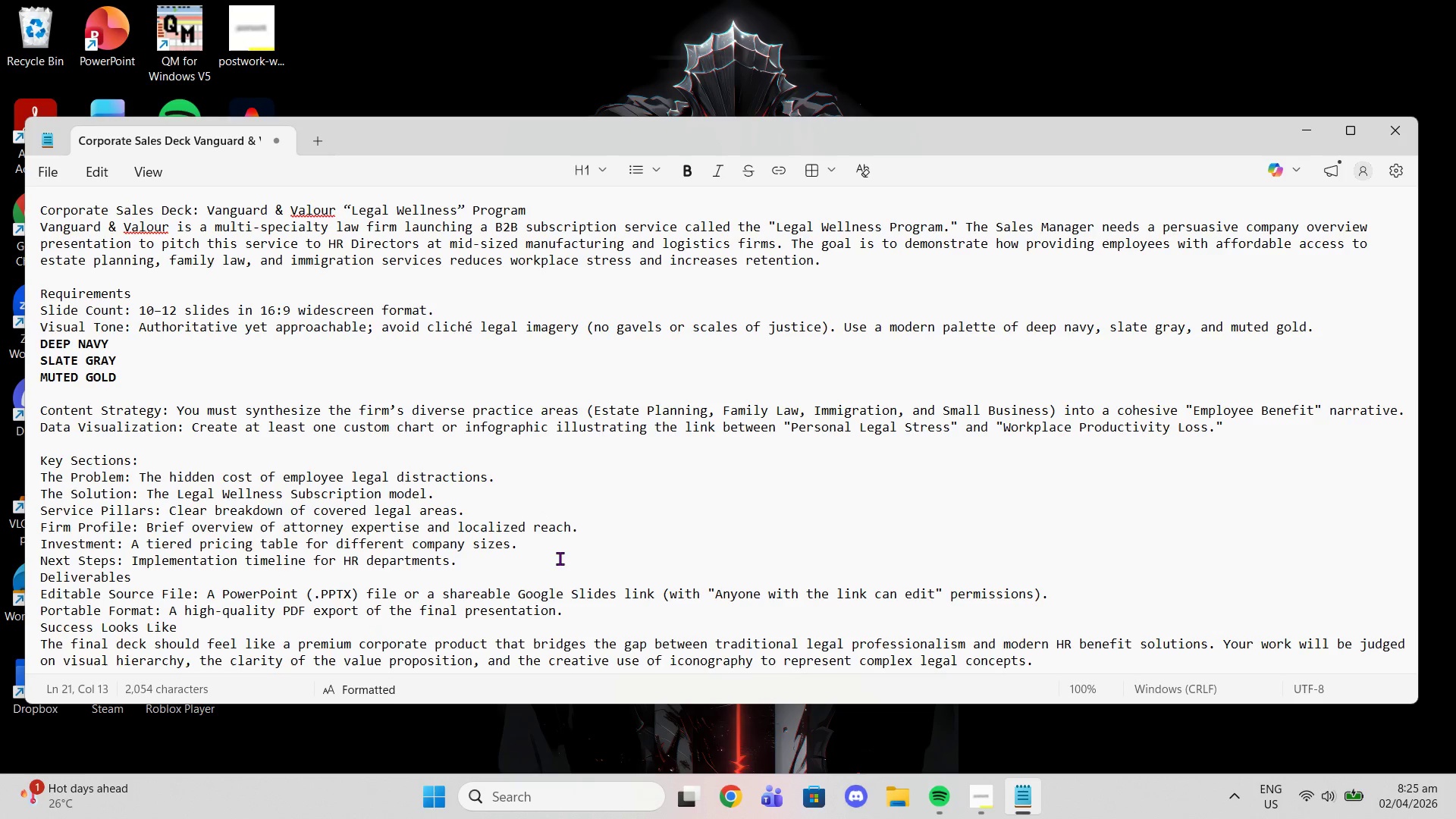 
left_click([554, 557])
 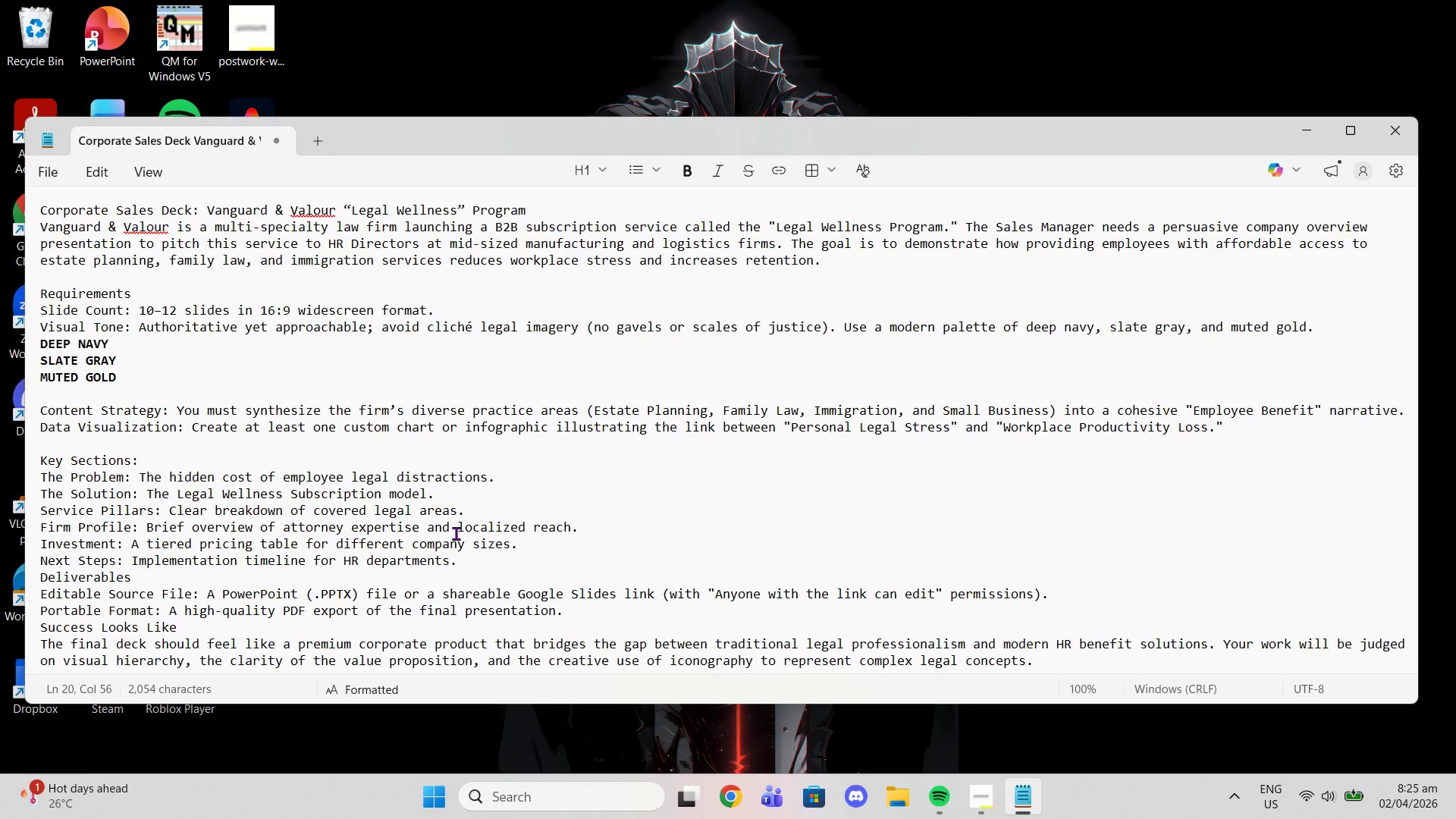 
key(Enter)
 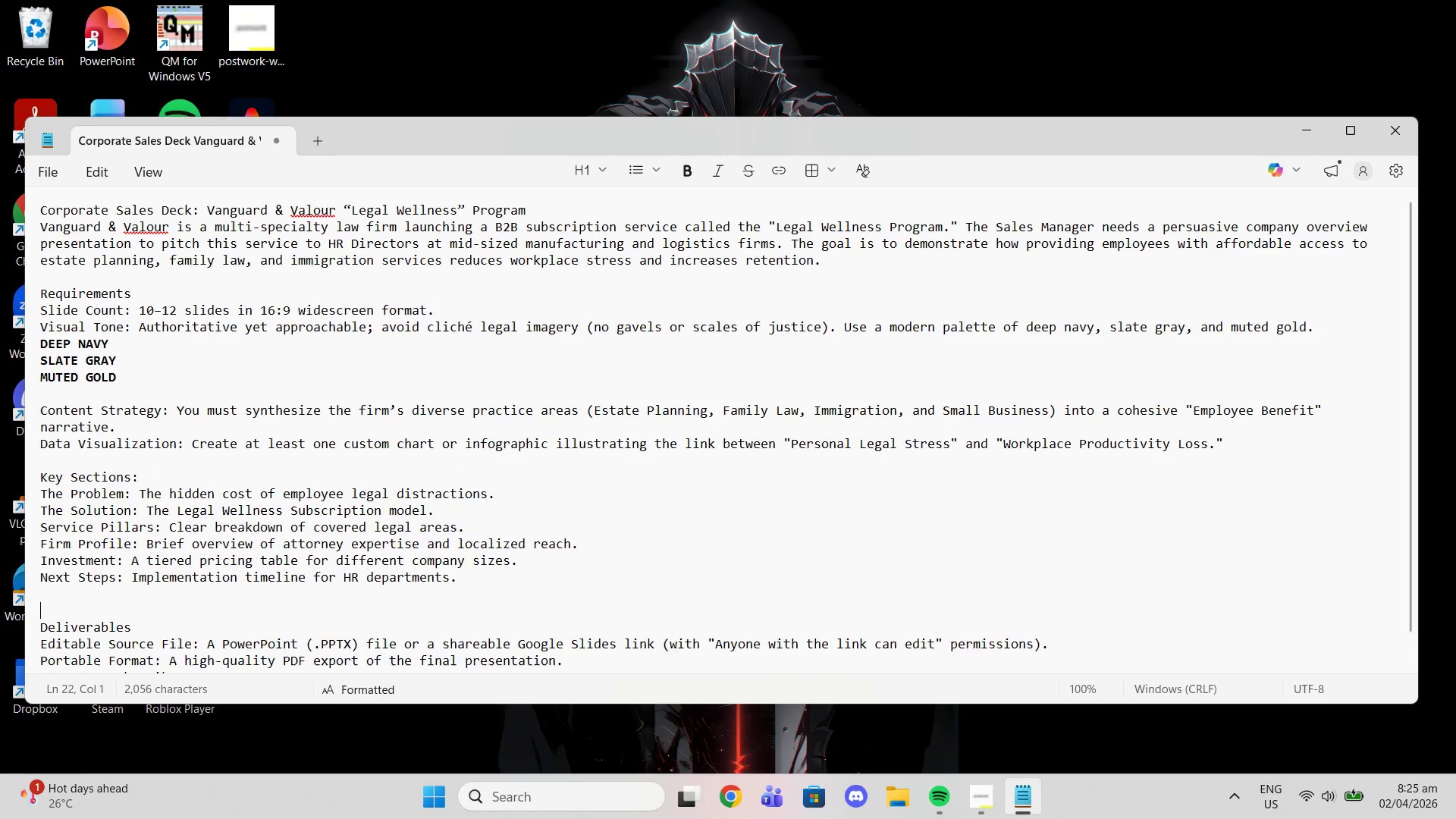 
key(Enter)
 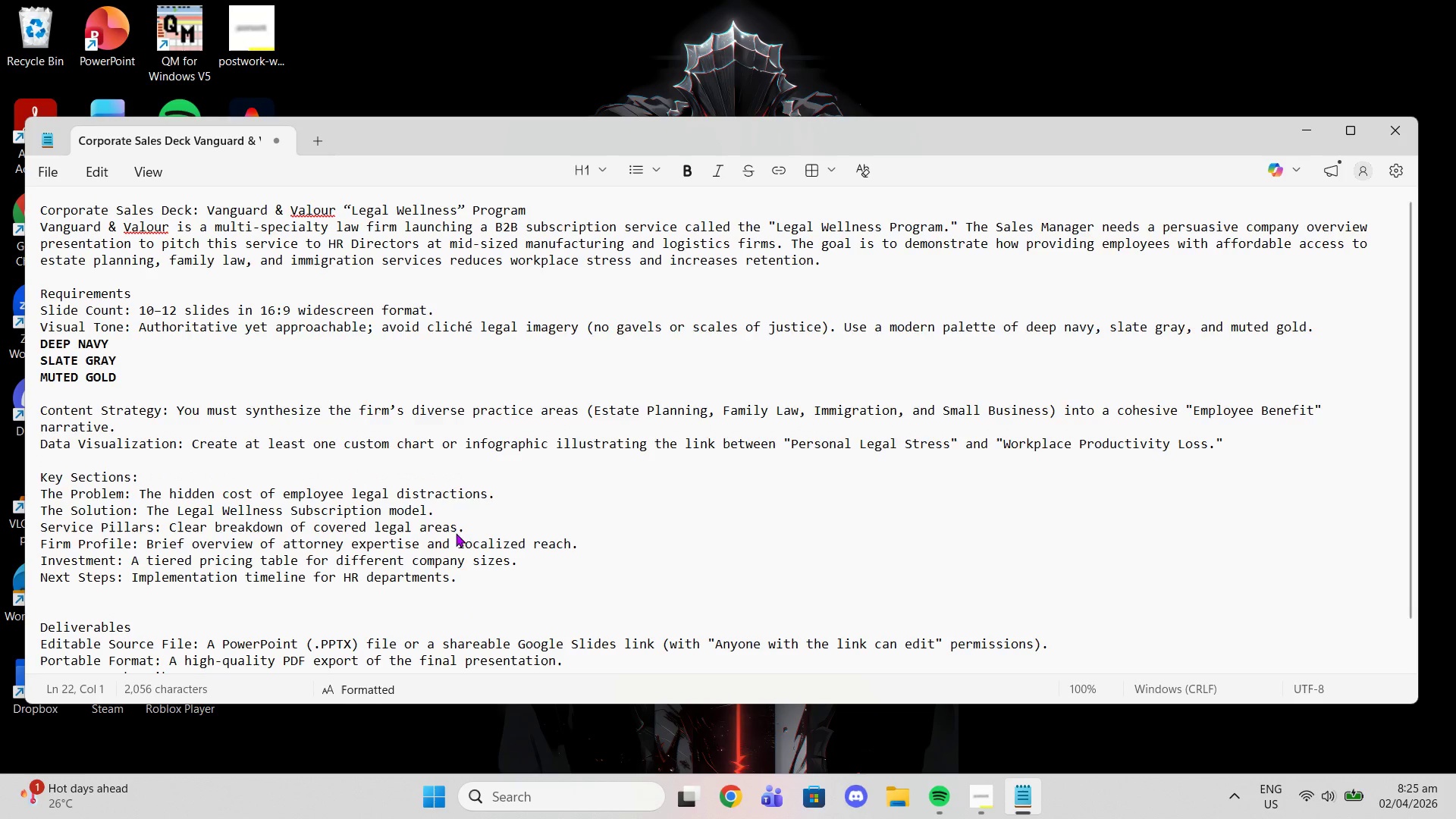 
scroll: coordinate [460, 484], scroll_direction: down, amount: 2.0
 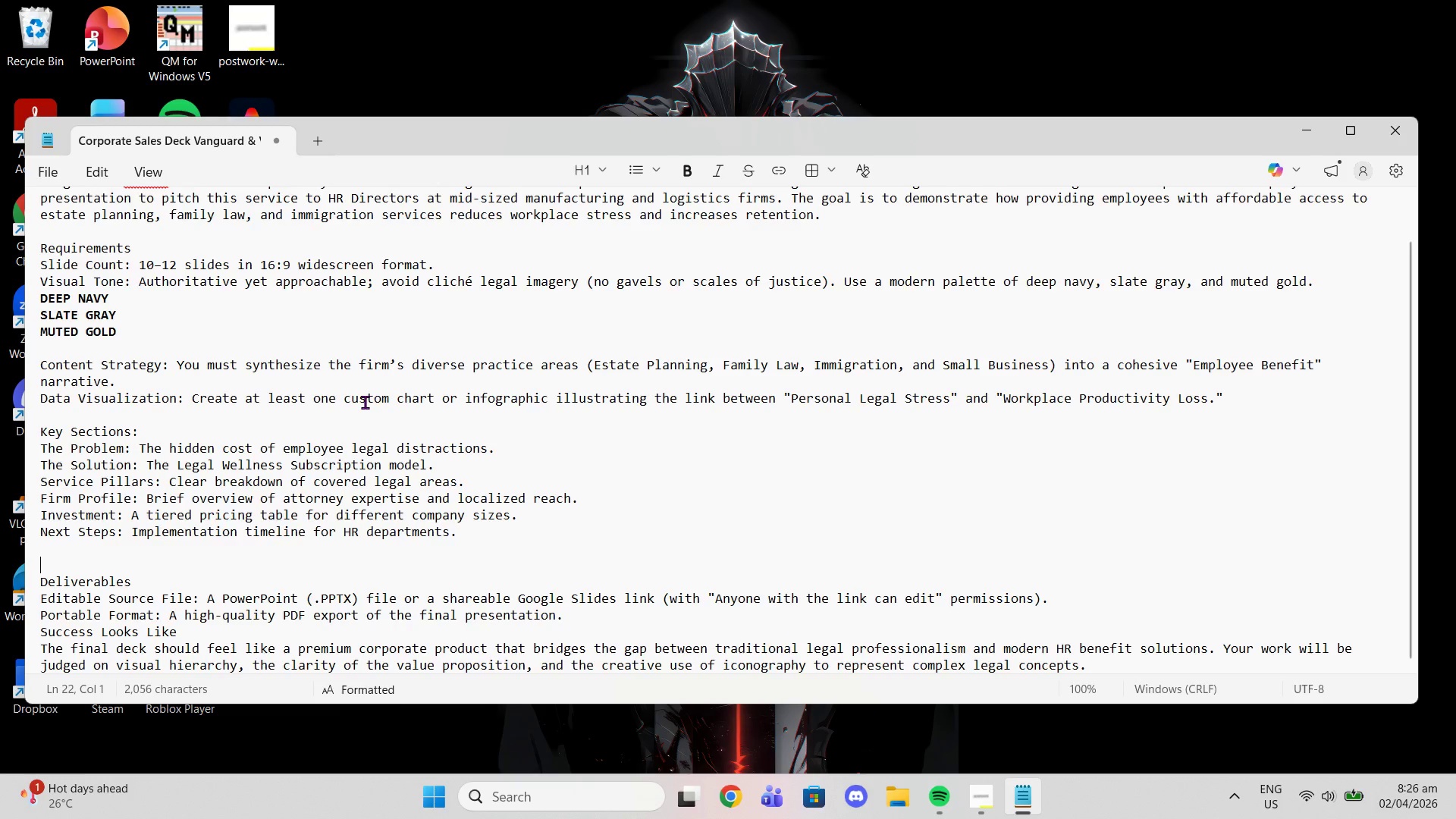 
wait(10.98)
 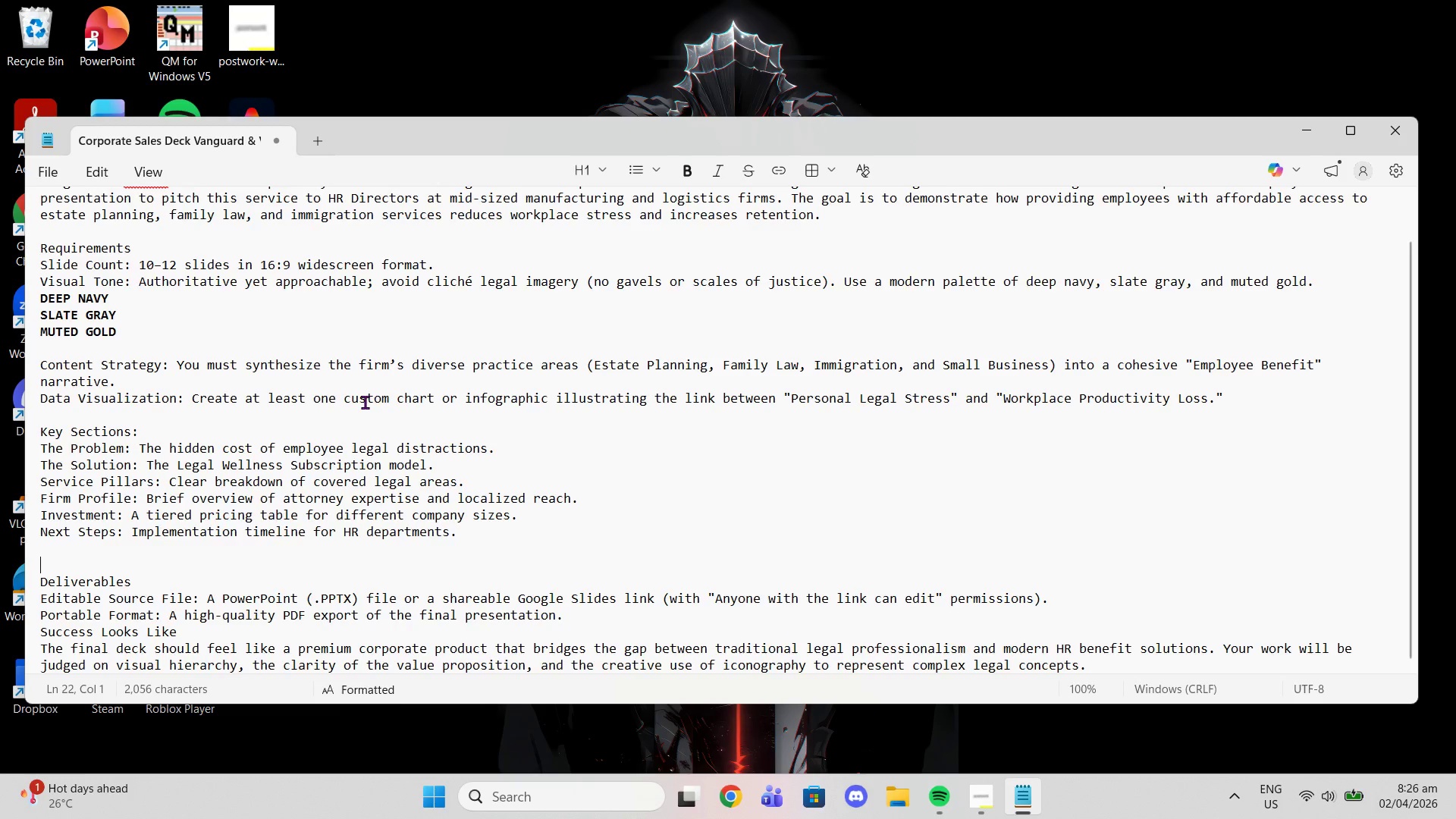 
left_click([285, 296])
 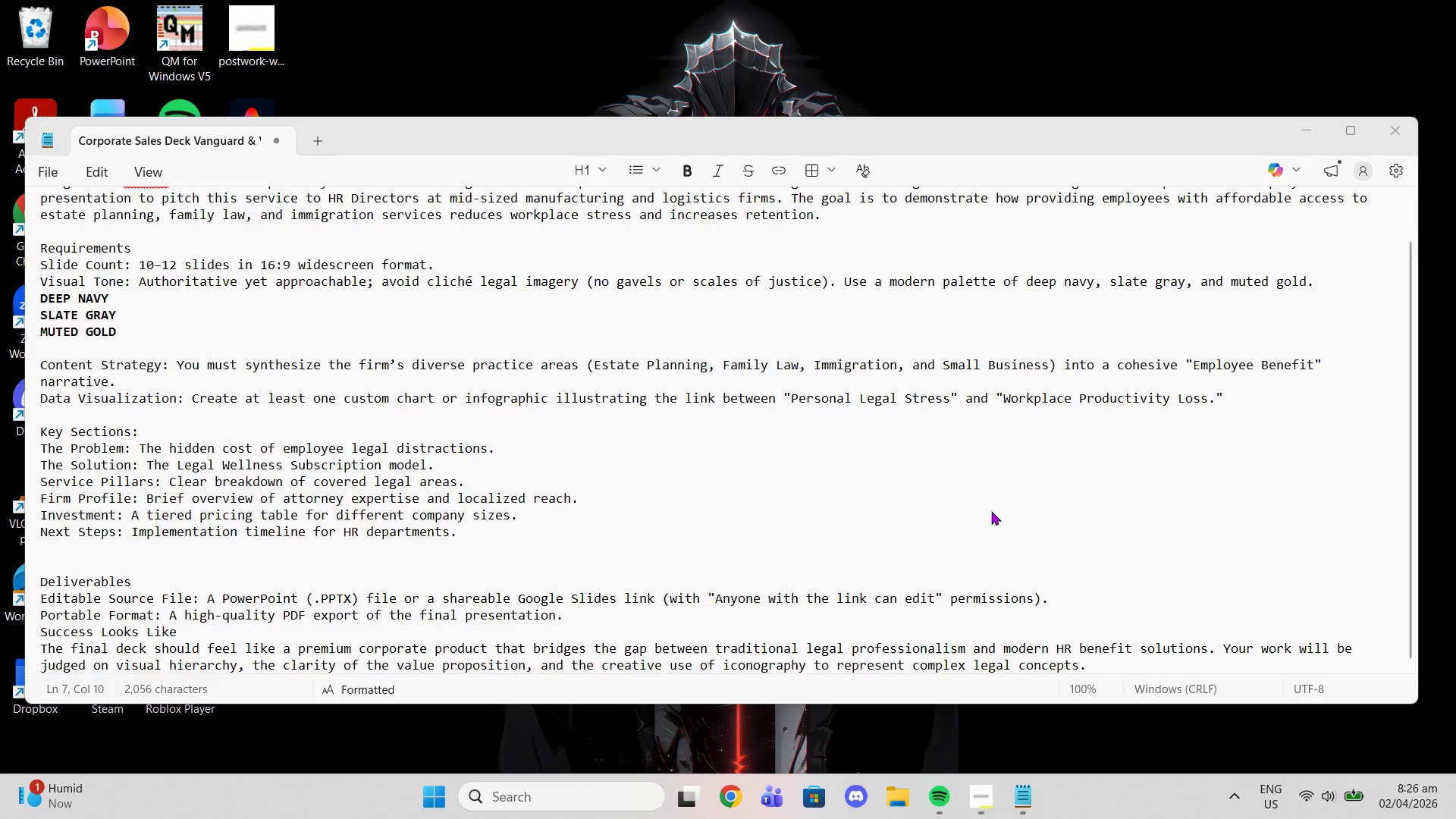 
type(deep navy color pal)
key(Backspace)
key(Backspace)
key(Backspace)
key(Backspace)
type(hex)
 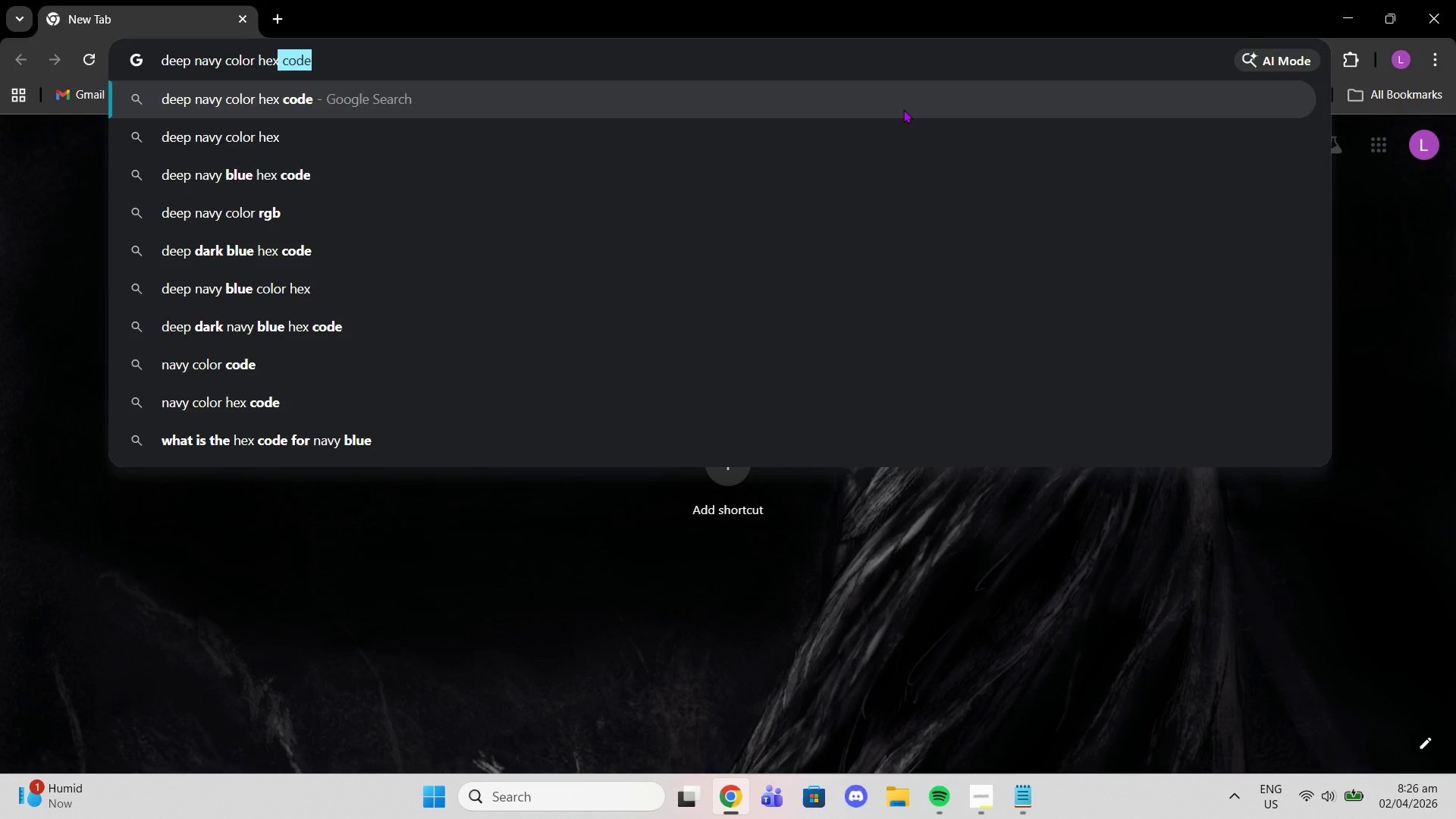 
key(Enter)
 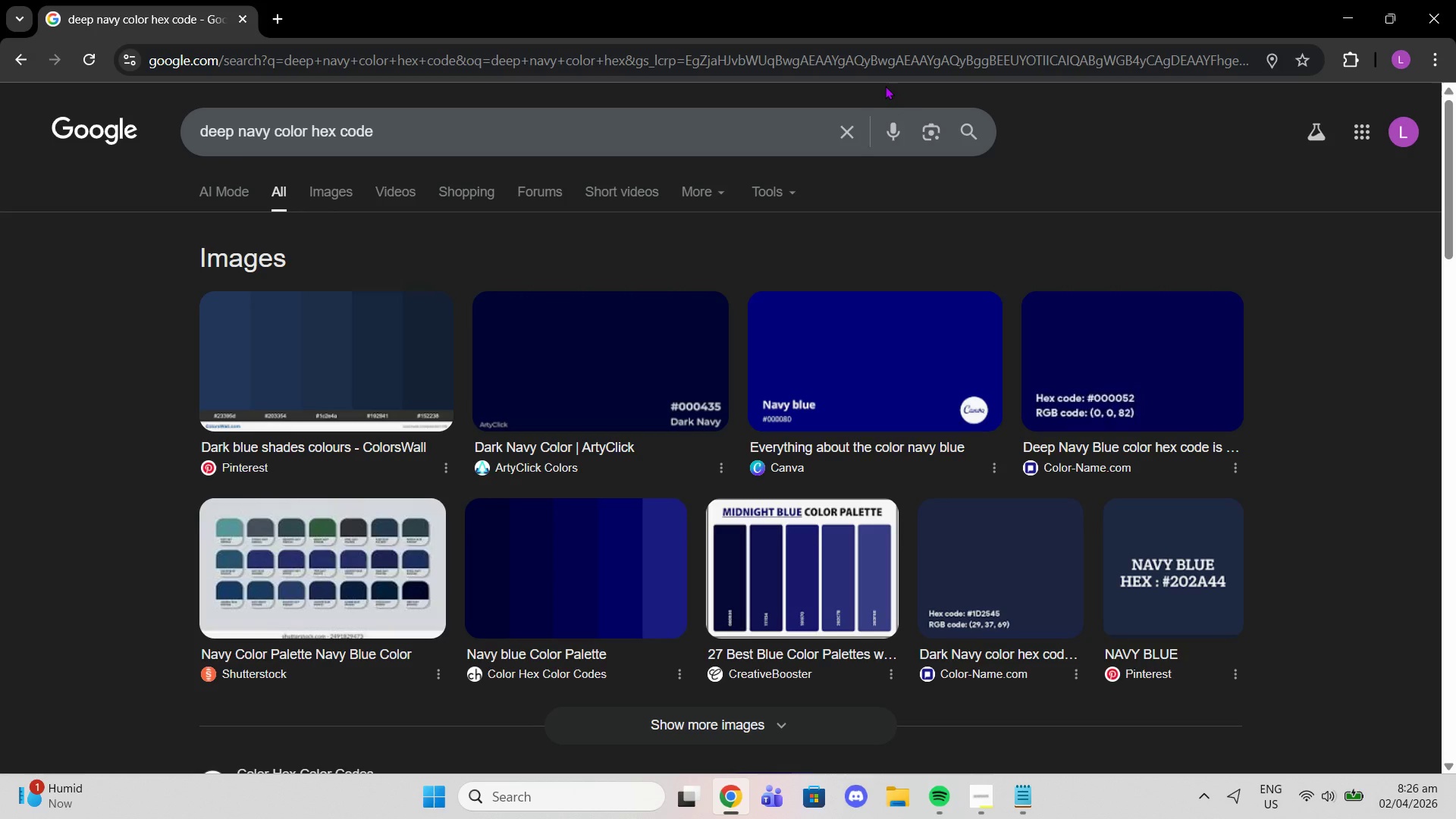 
wait(12.62)
 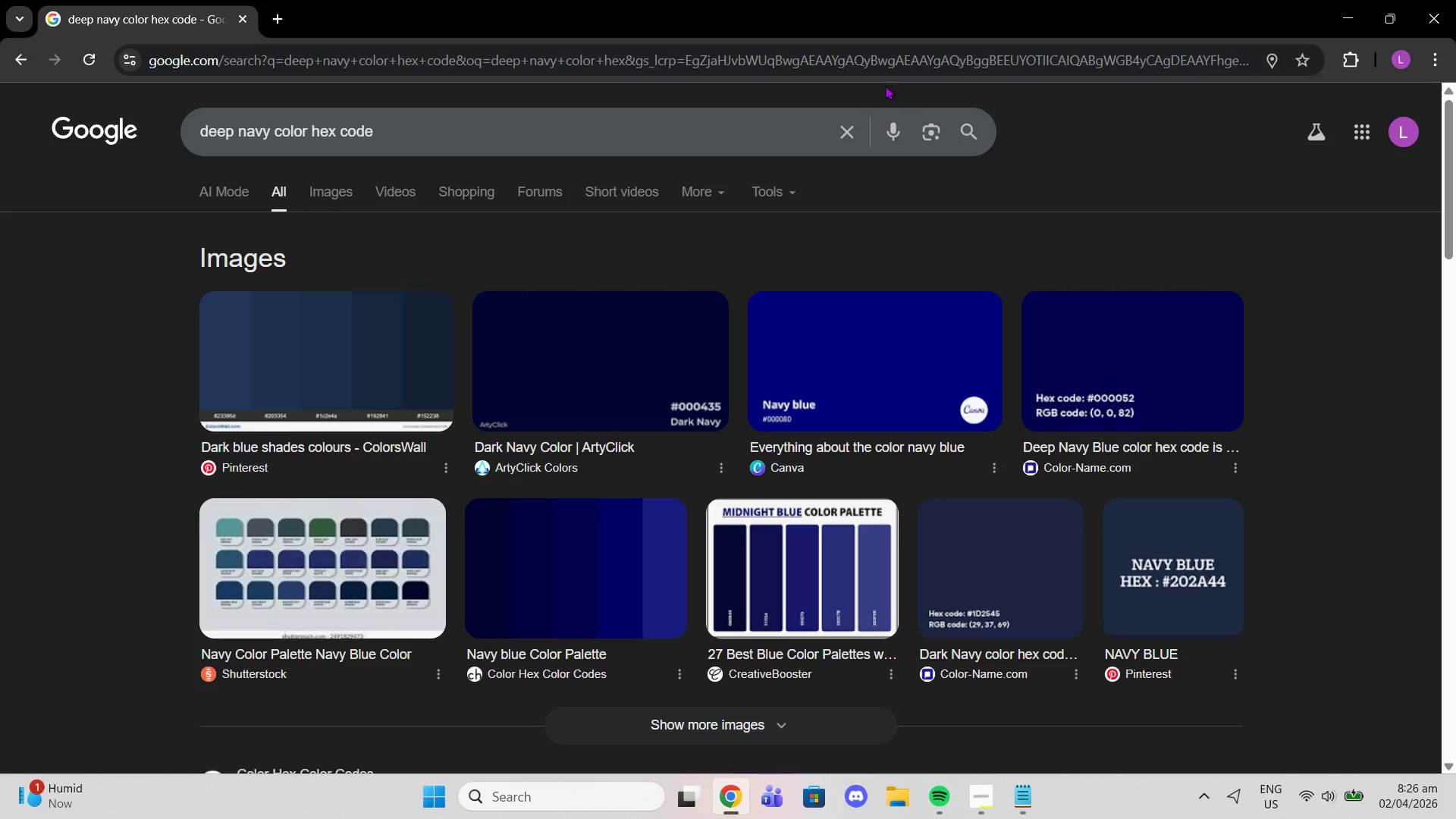 
scroll: coordinate [912, 352], scroll_direction: down, amount: 18.0
 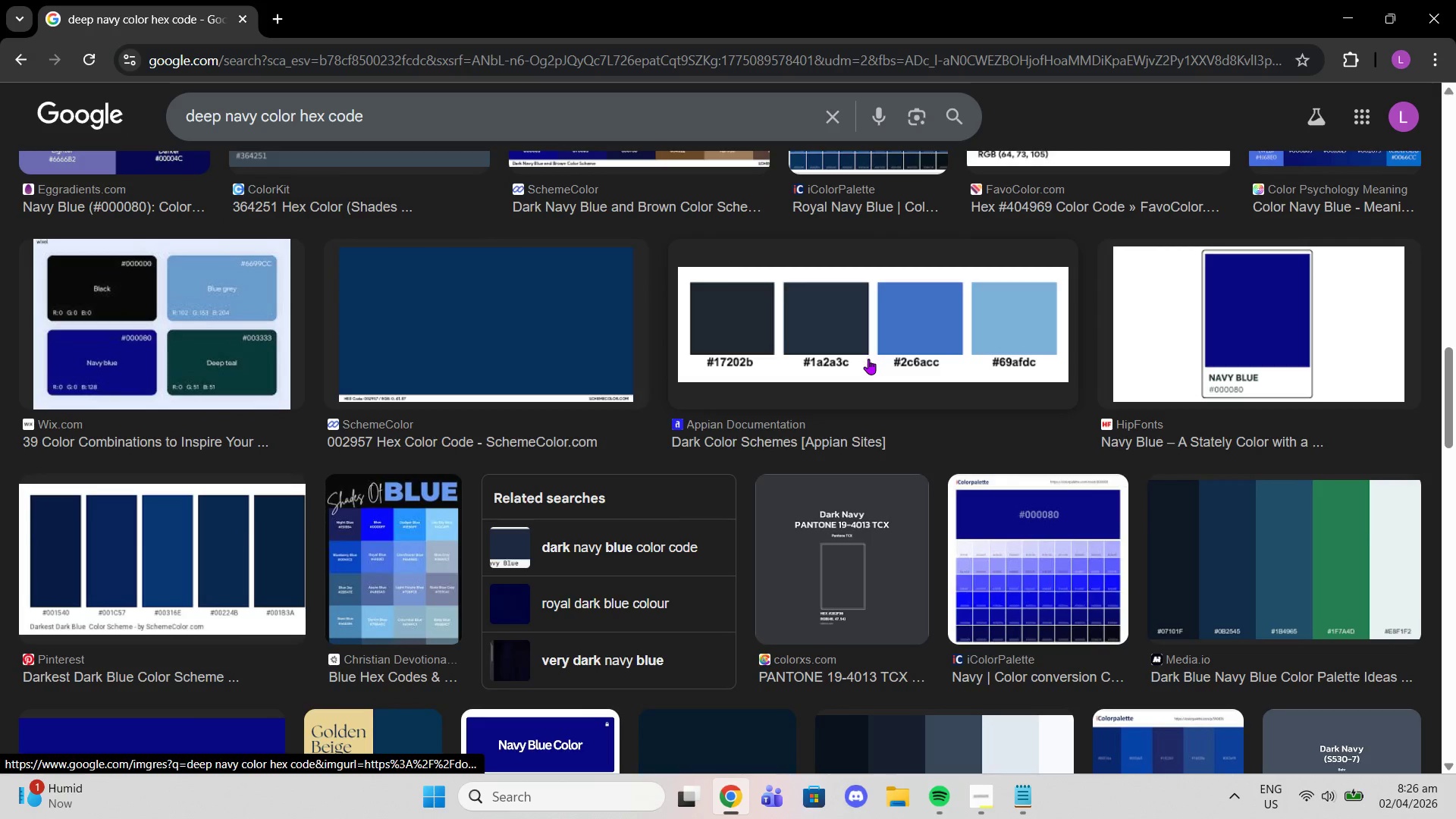 
scroll: coordinate [880, 378], scroll_direction: down, amount: 3.0
 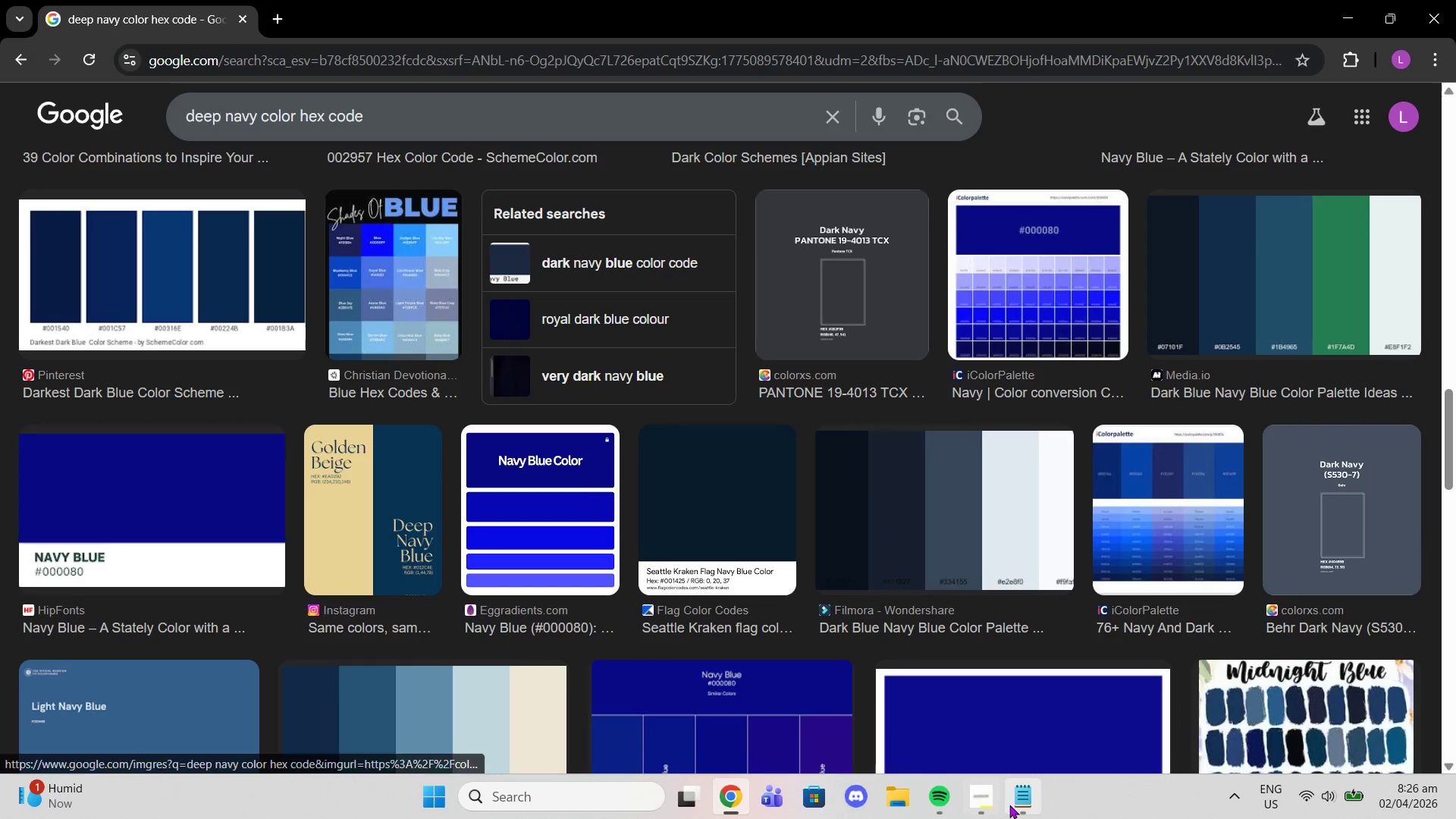 
left_click([1010, 805])
 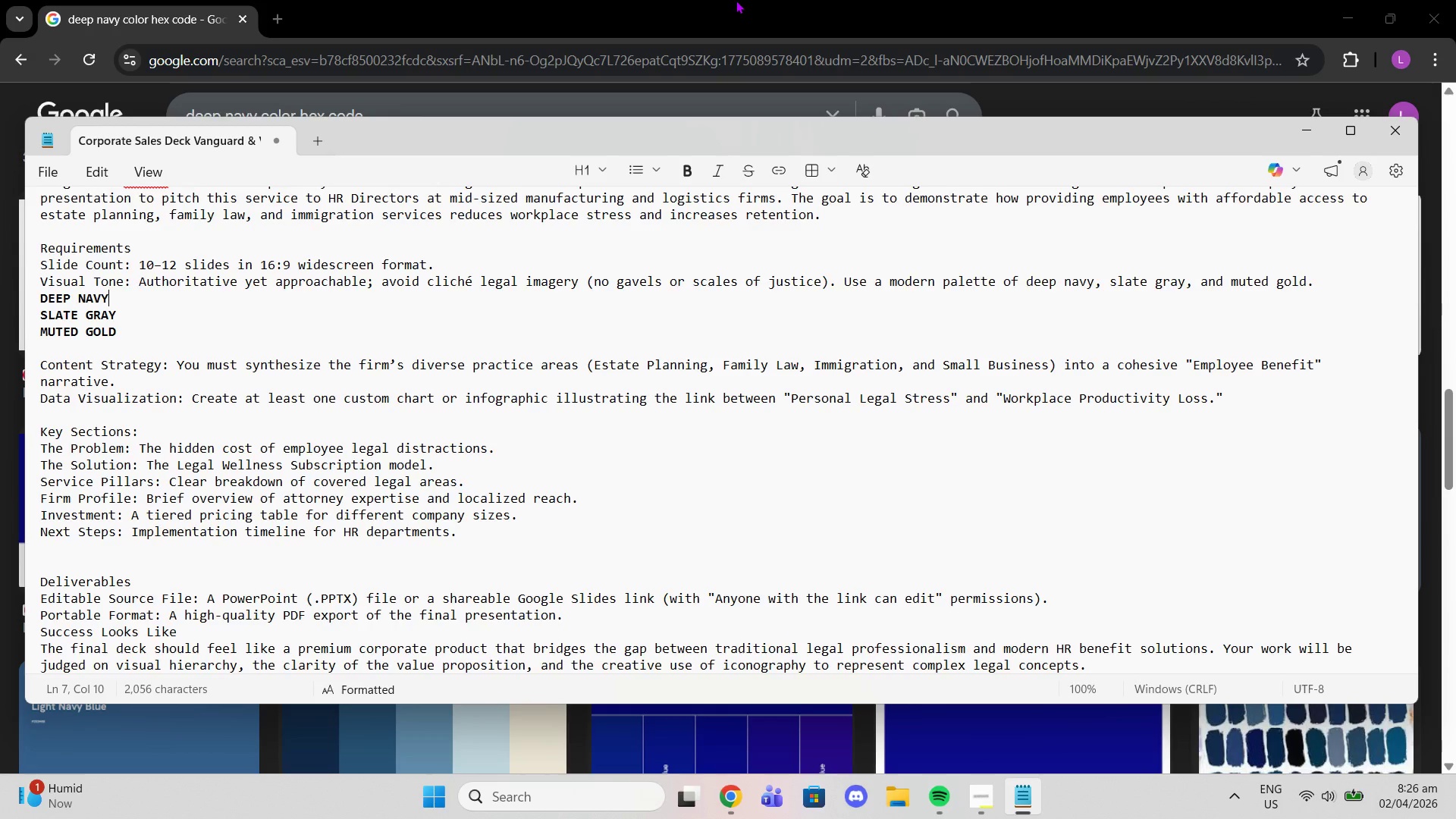 
wait(10.73)
 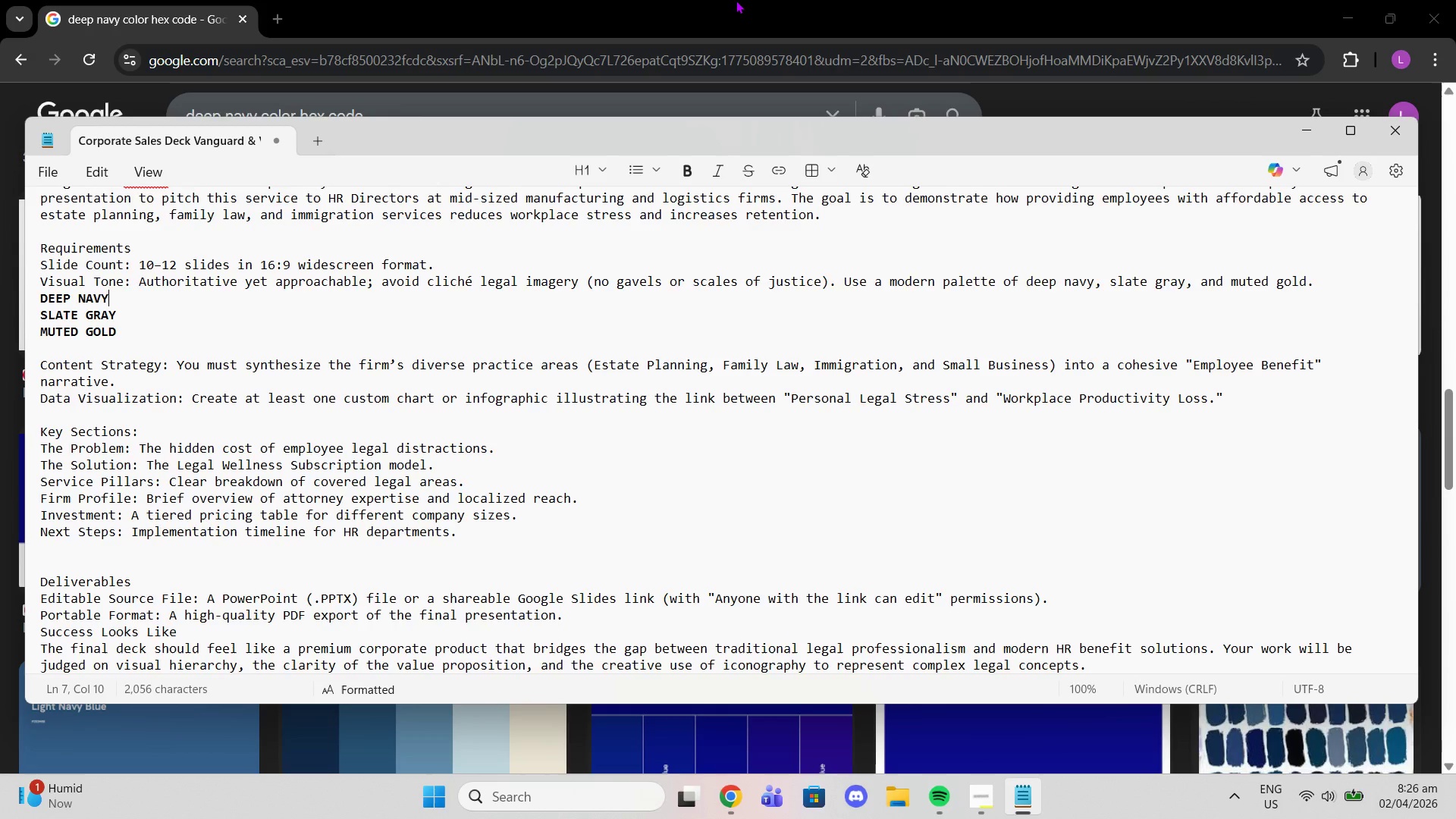 
key(Shift+Semicolon)
 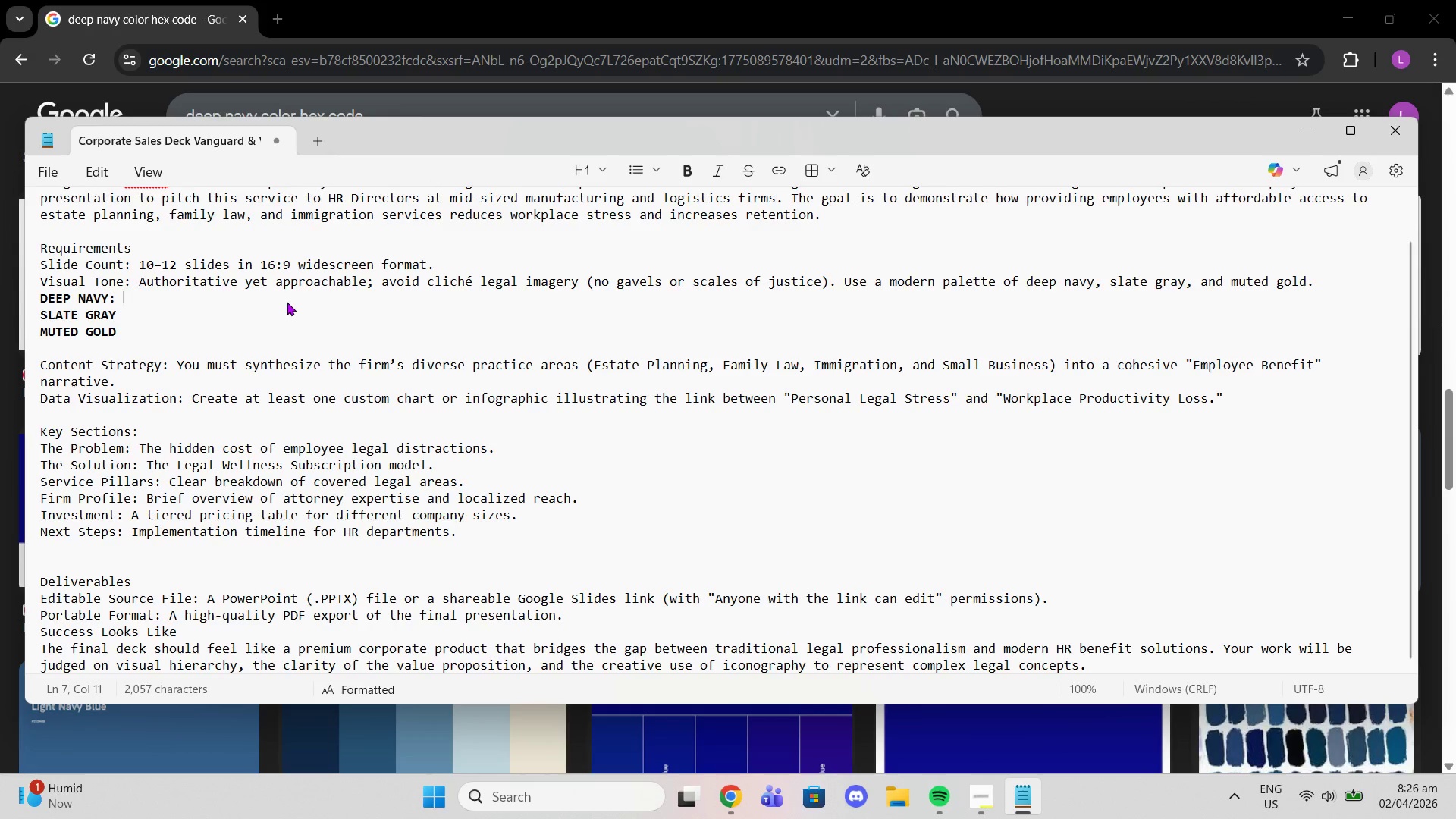 
key(Space)
 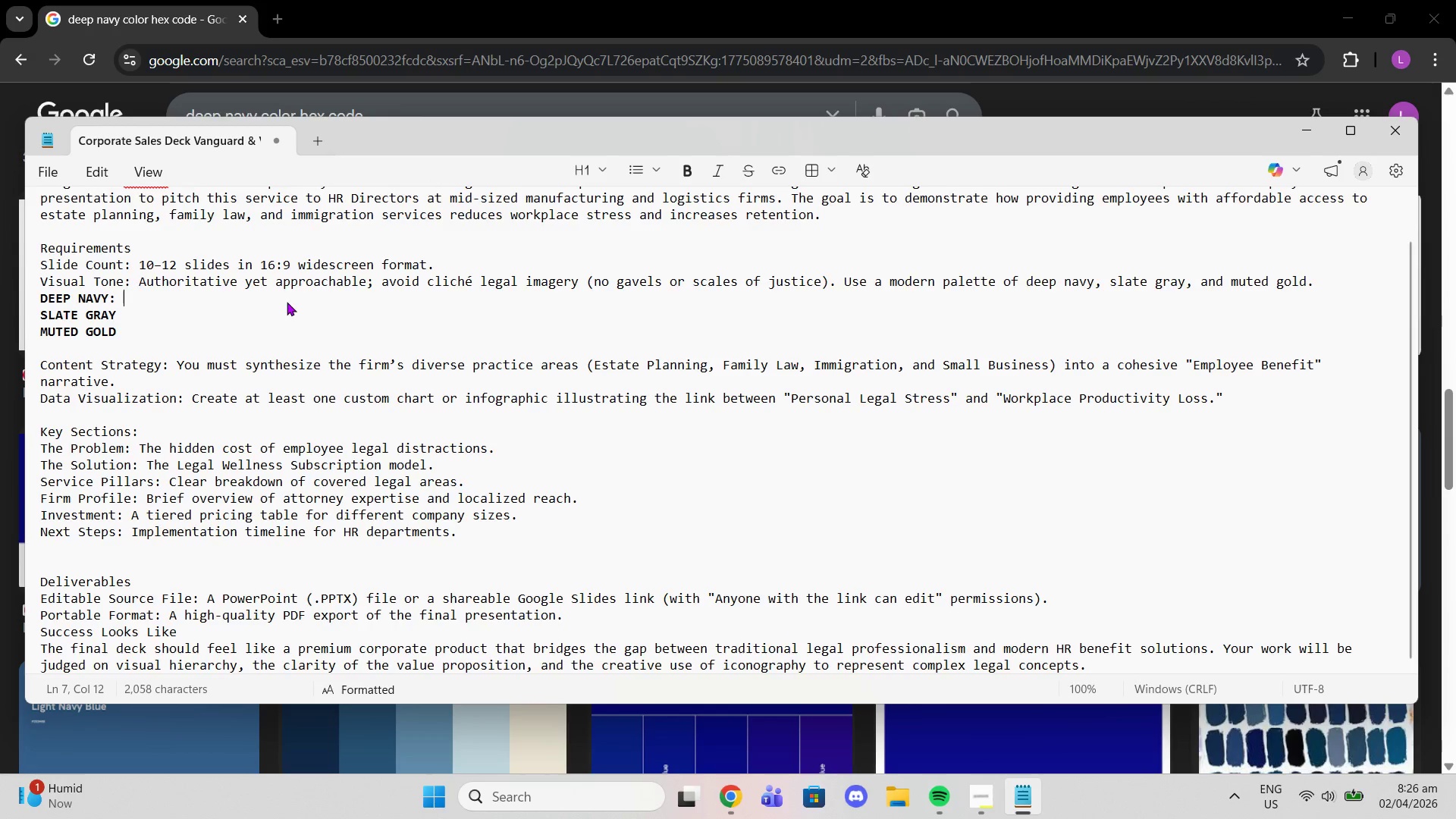 
key(Shift+3)
 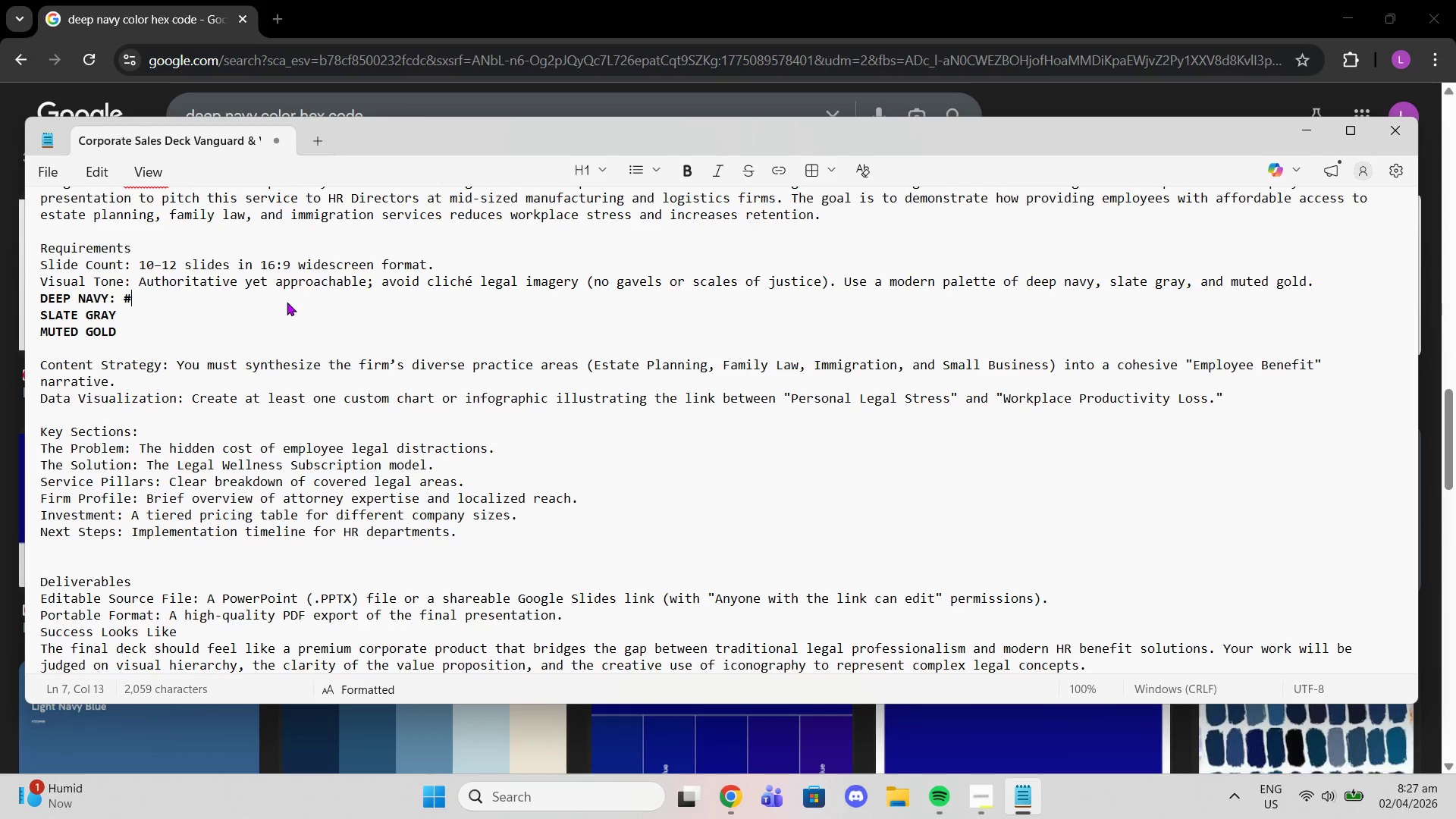 
wait(19.3)
 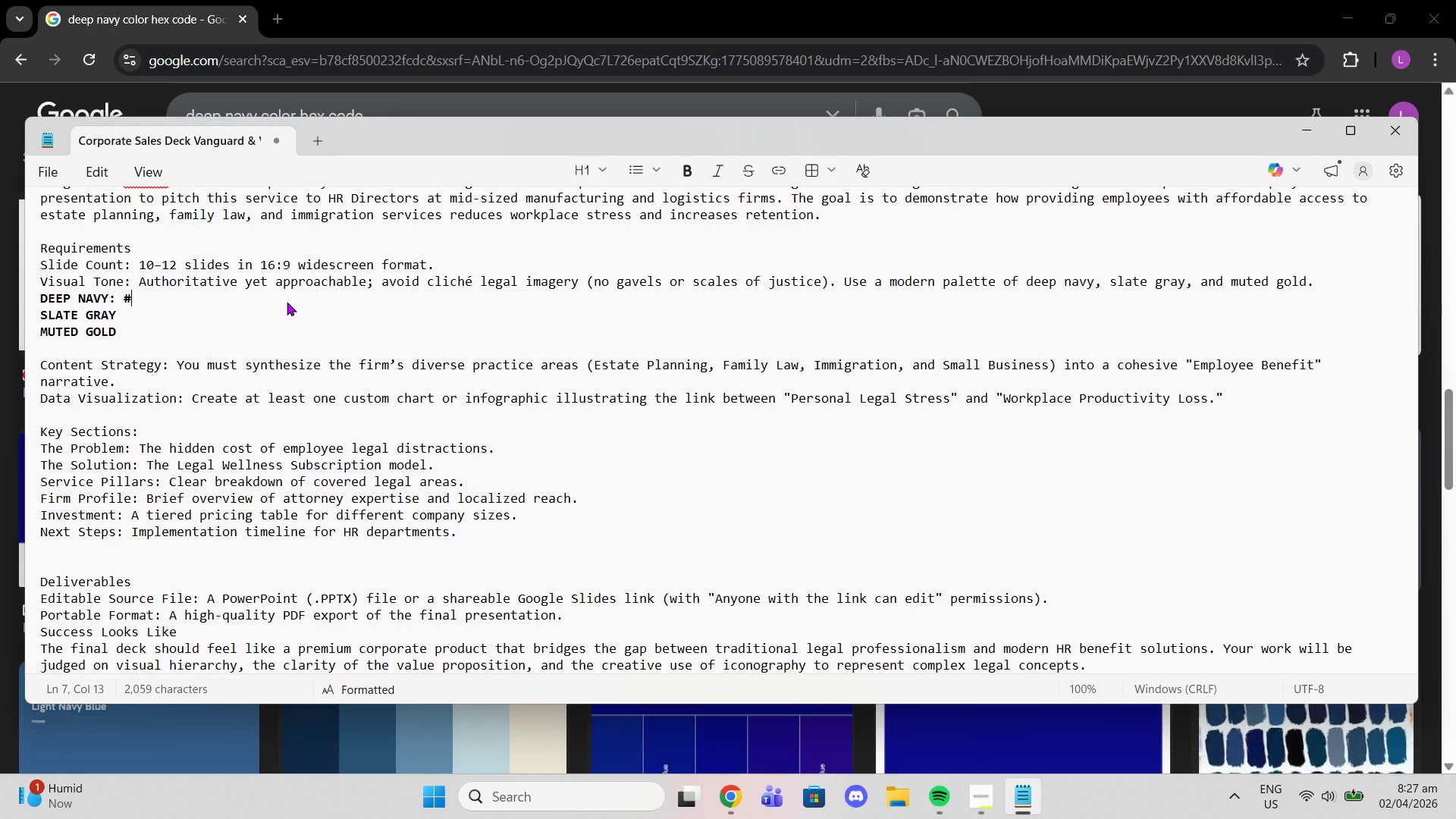 
double_click([298, 293])
 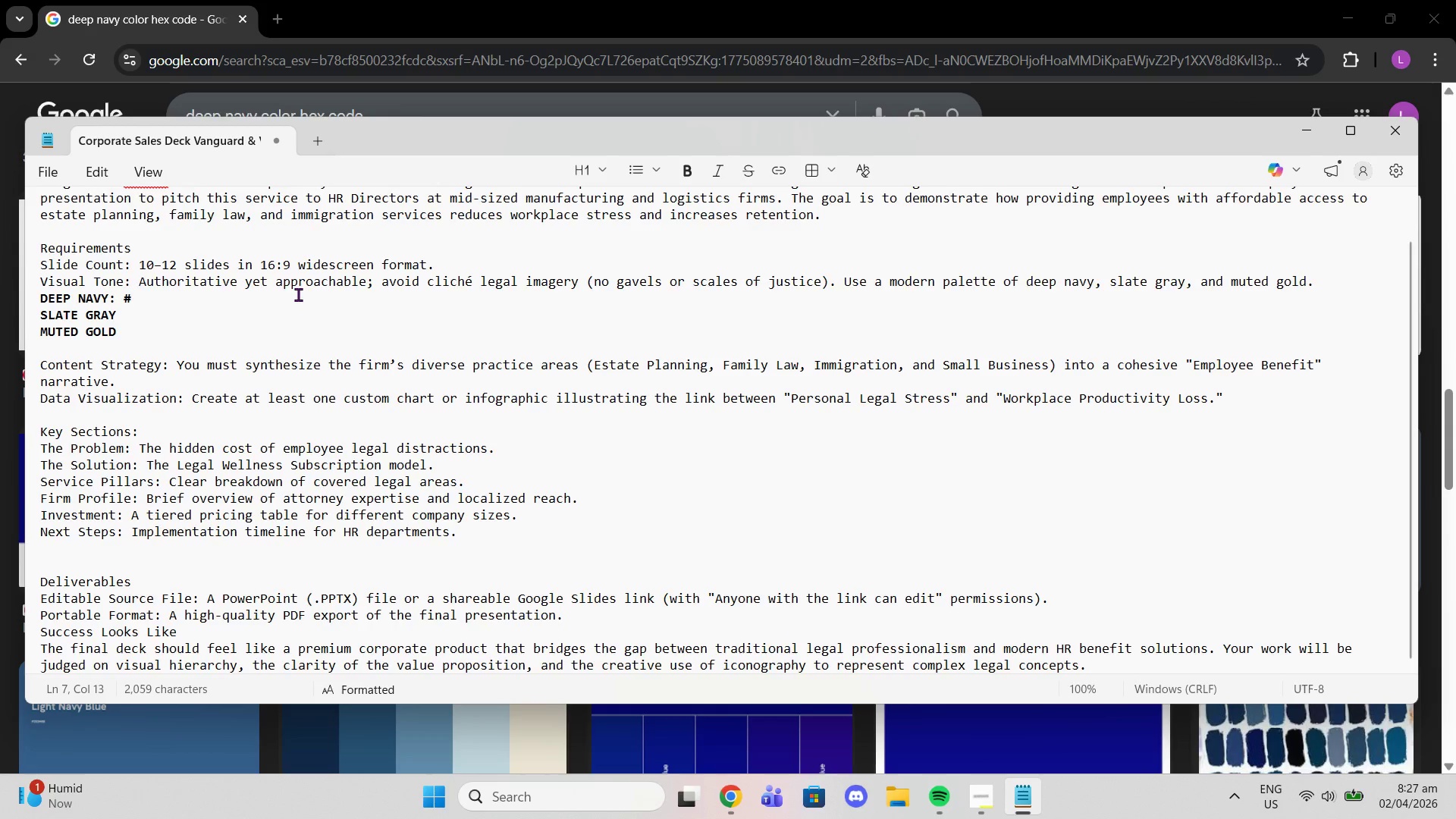 
type(0b1)
 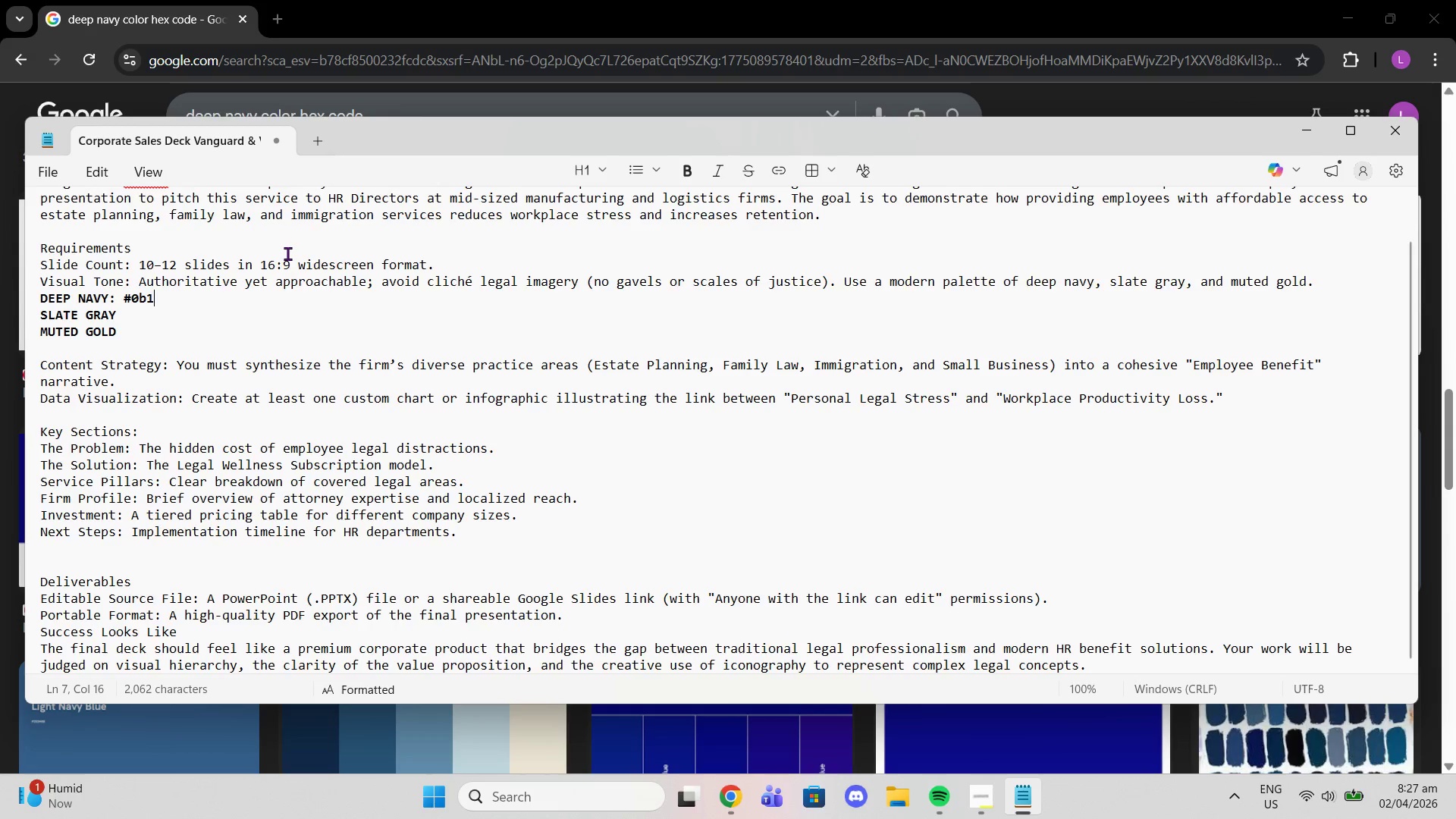 
type(f3a)
 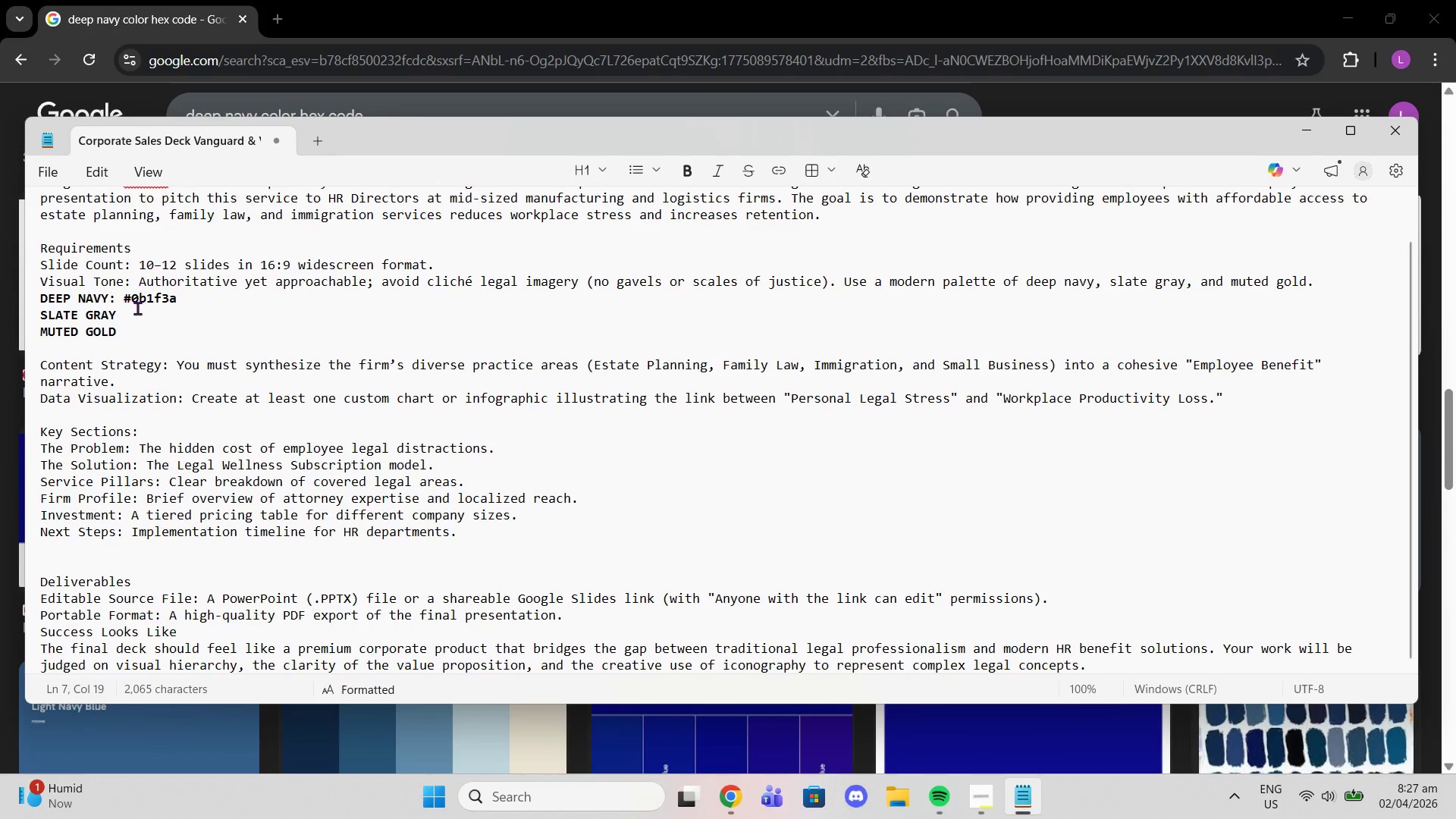 
left_click([147, 310])
 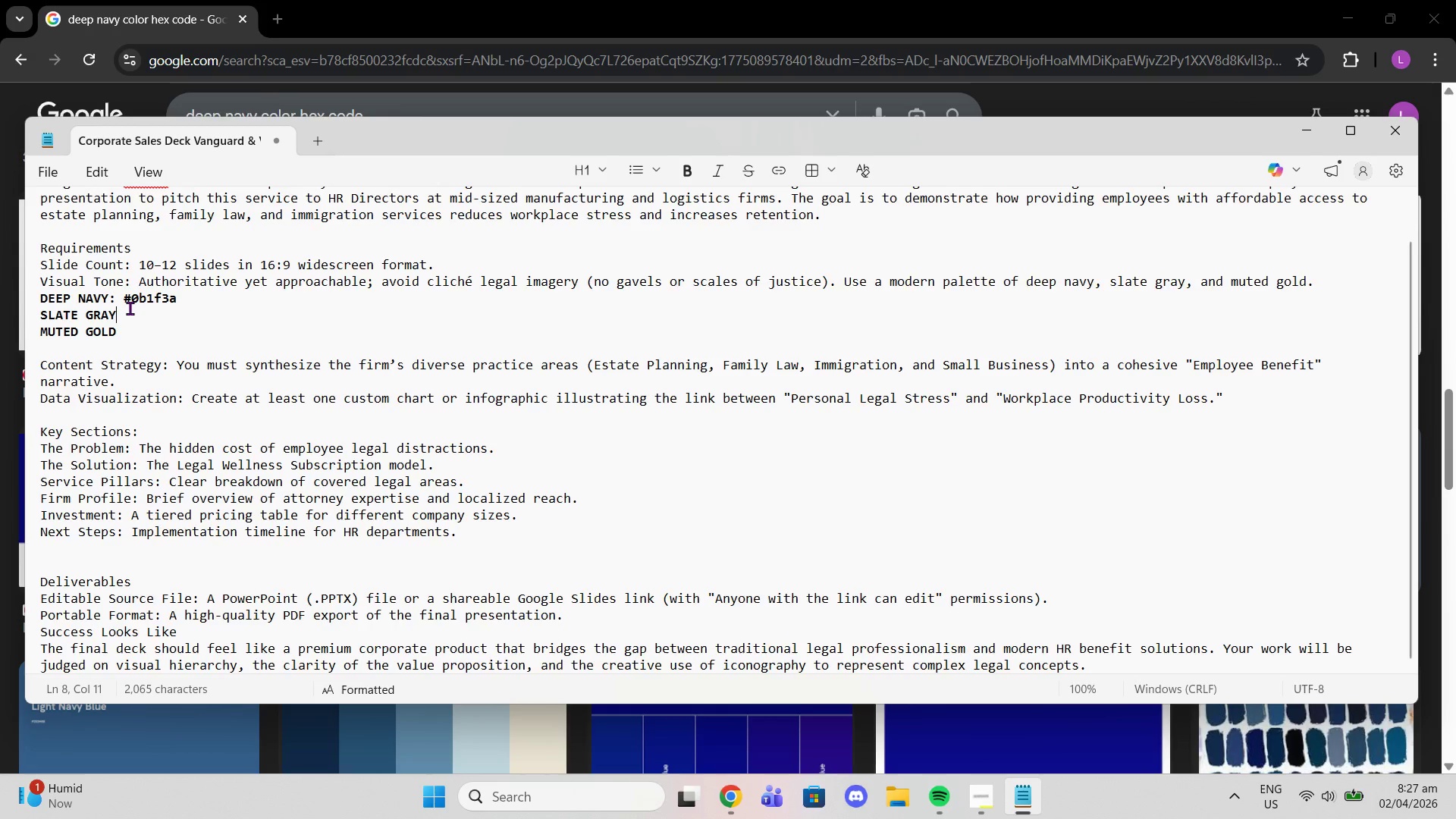 
key(Shift+Semicolon)
 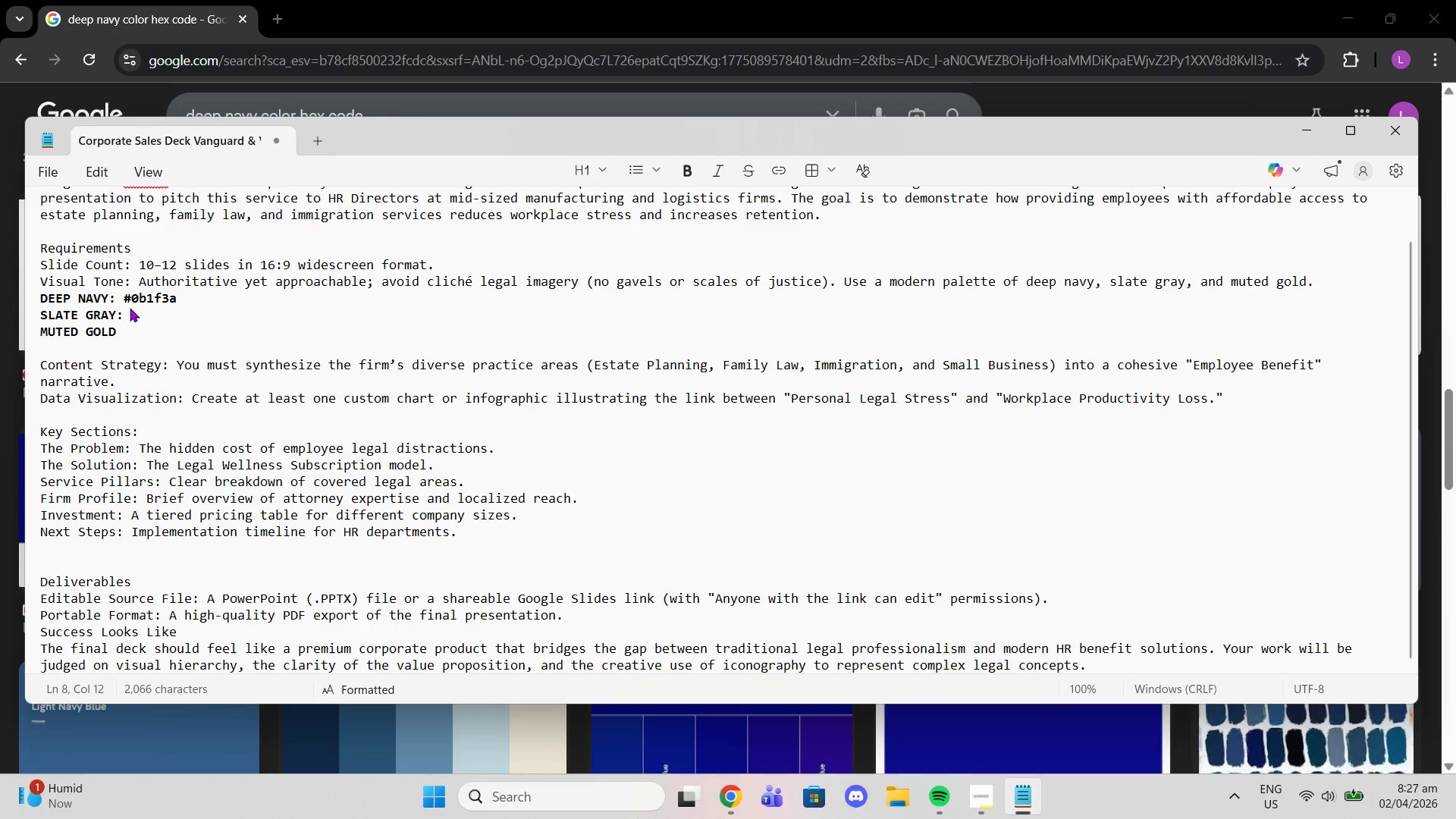 
key(Shift+Space)
 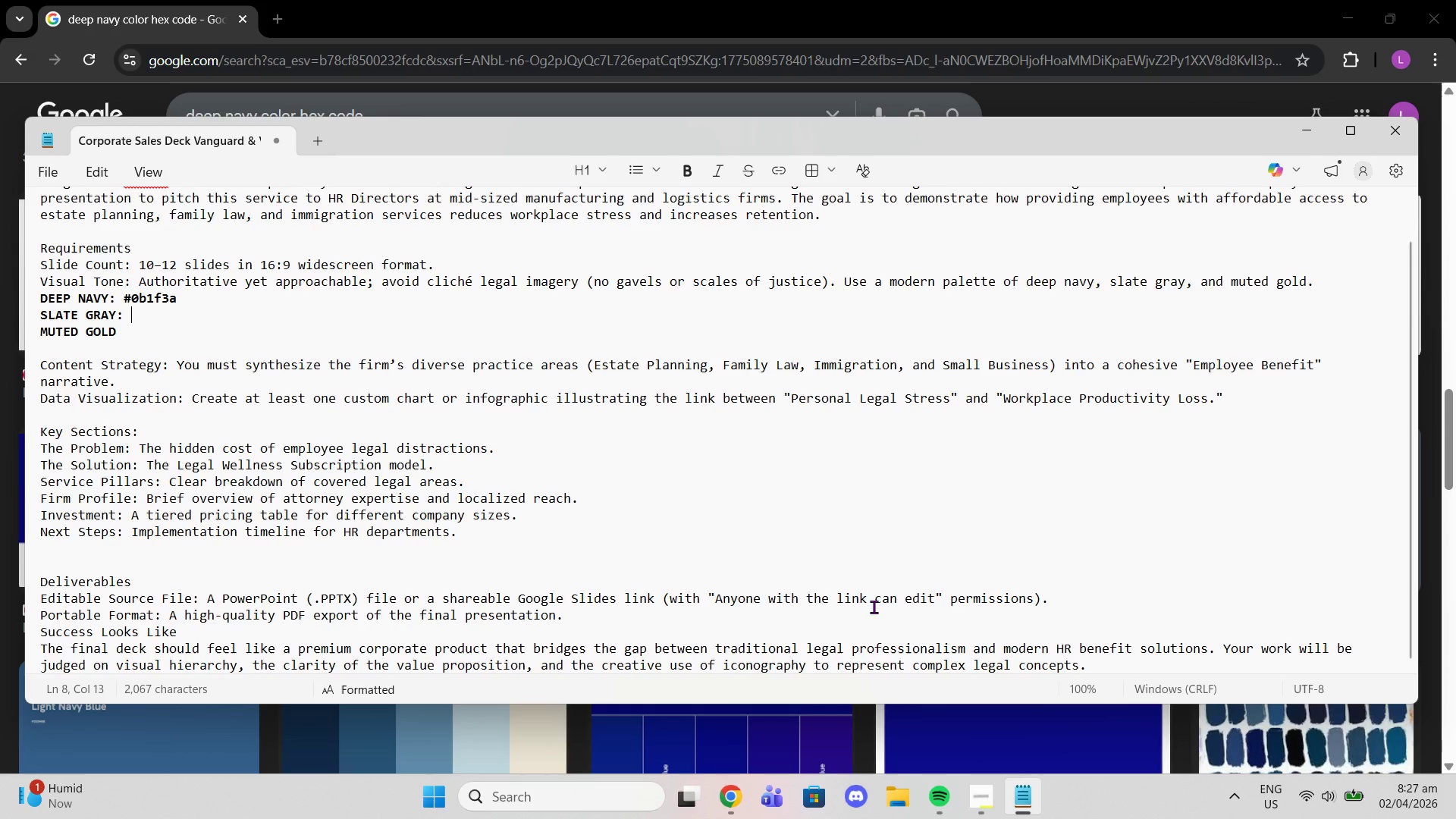 
left_click_drag(start_coordinate=[890, 0], to_coordinate=[919, 10])
 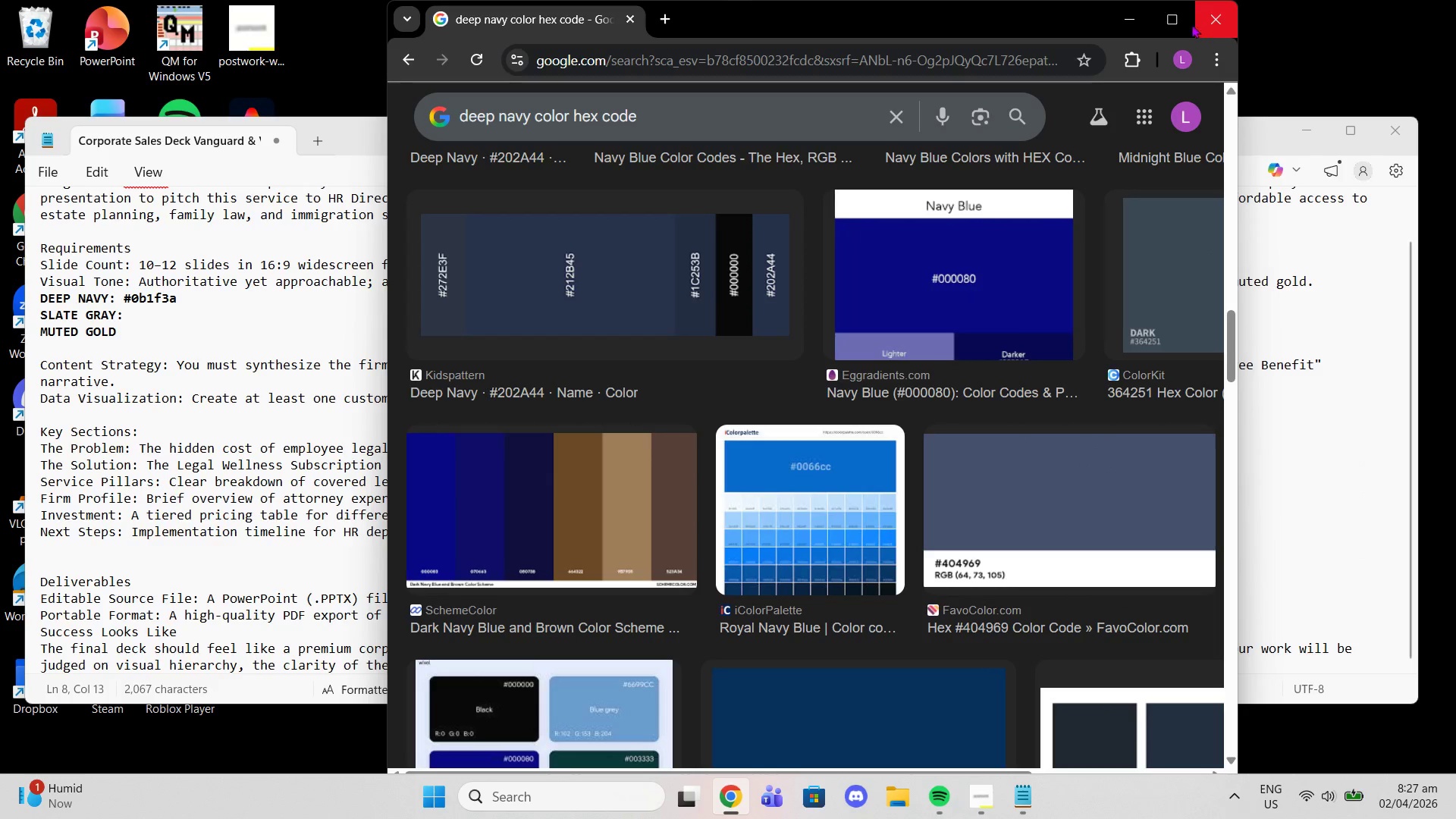 
left_click([1164, 19])
 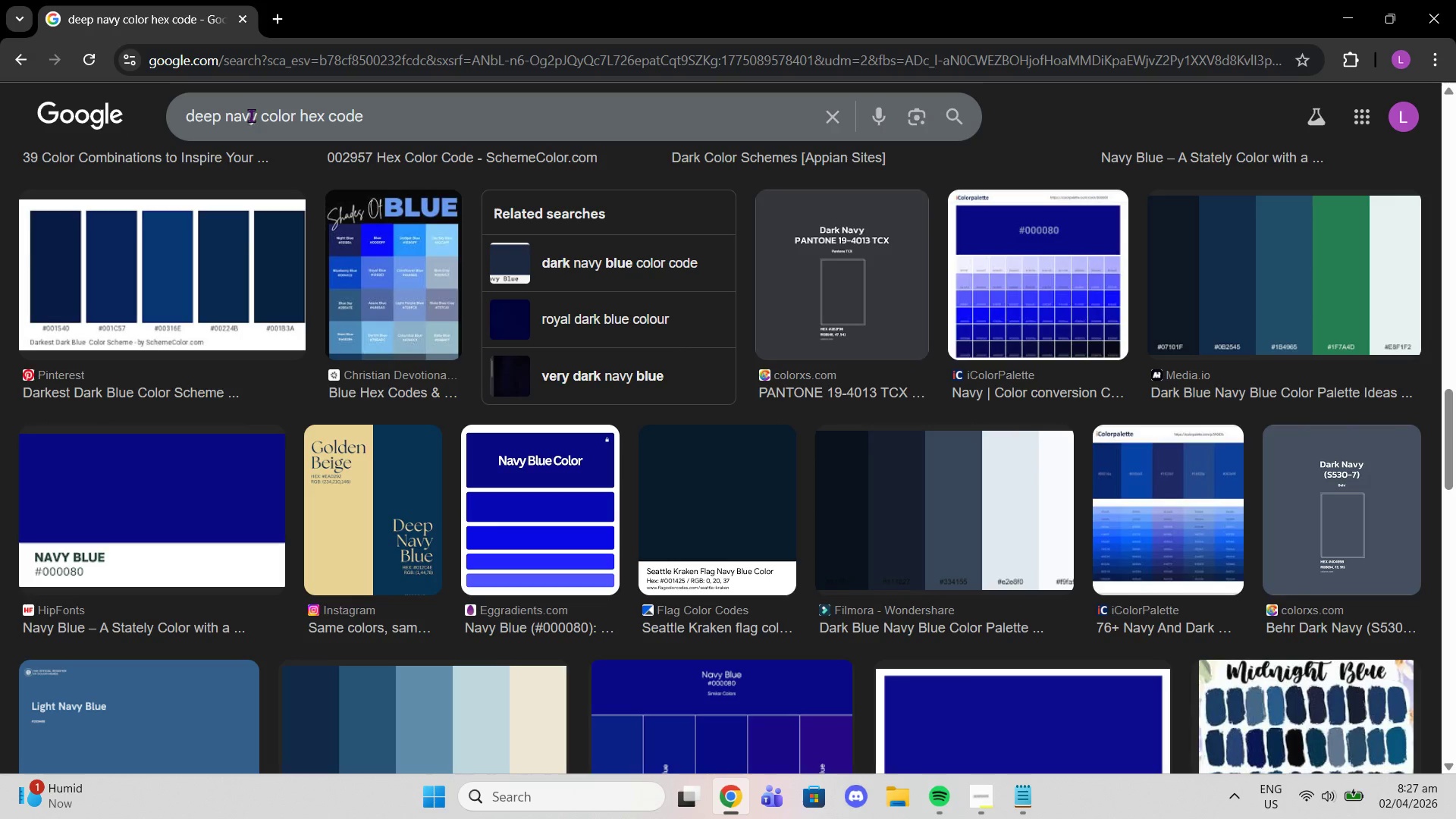 
wait(5.78)
 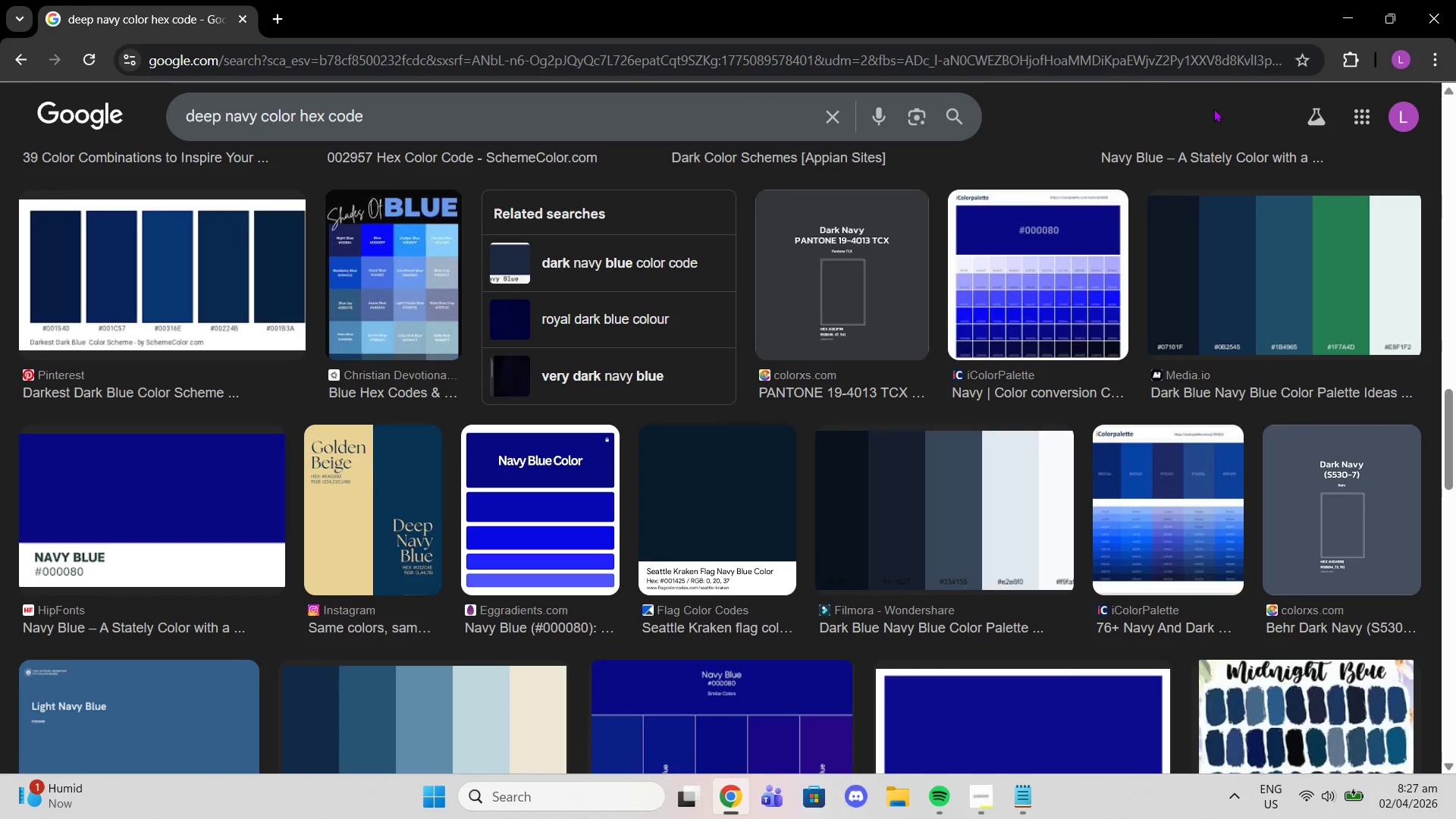 
left_click_drag(start_coordinate=[262, 122], to_coordinate=[188, 112])
 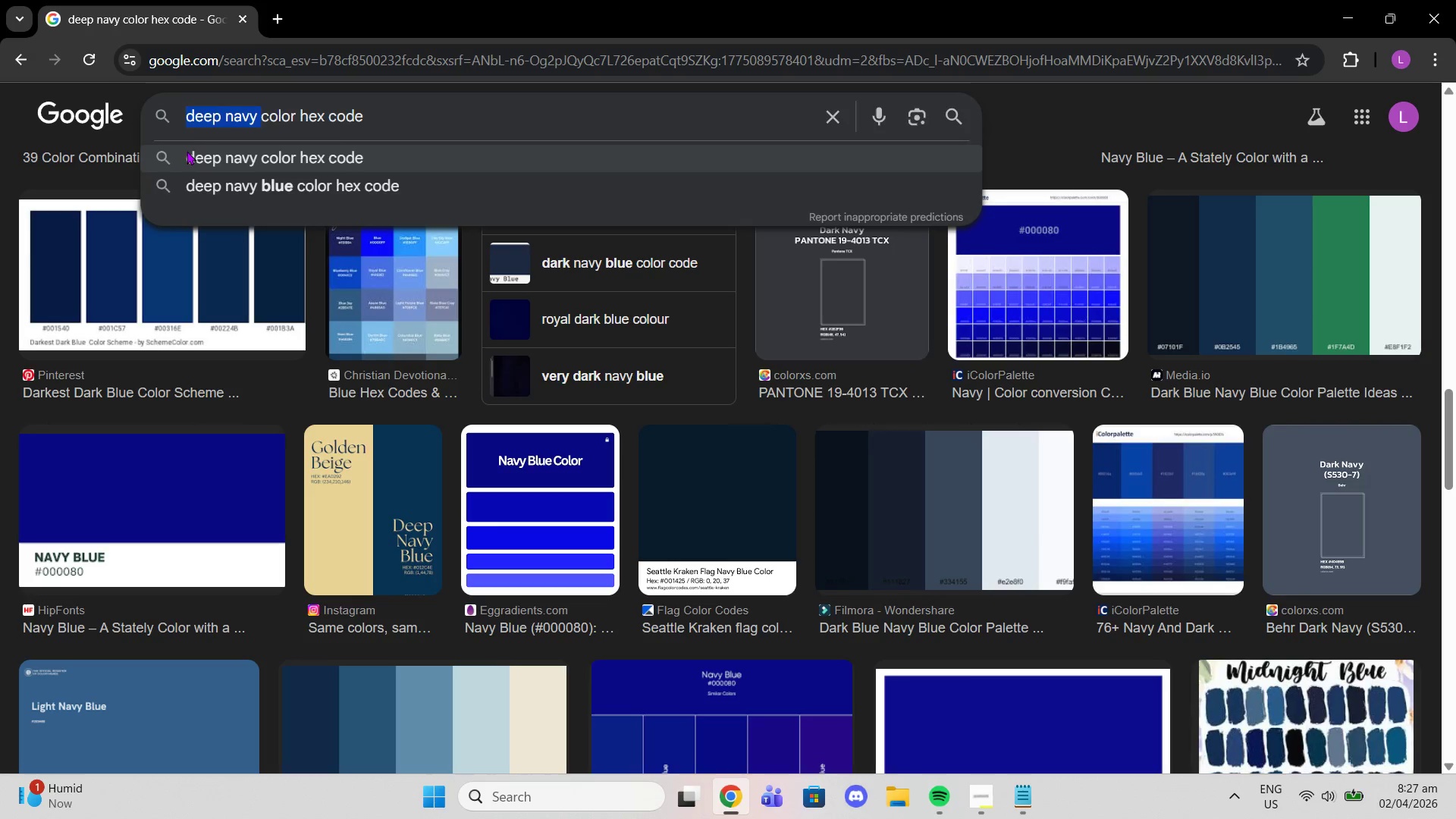 
type(slate gray )
 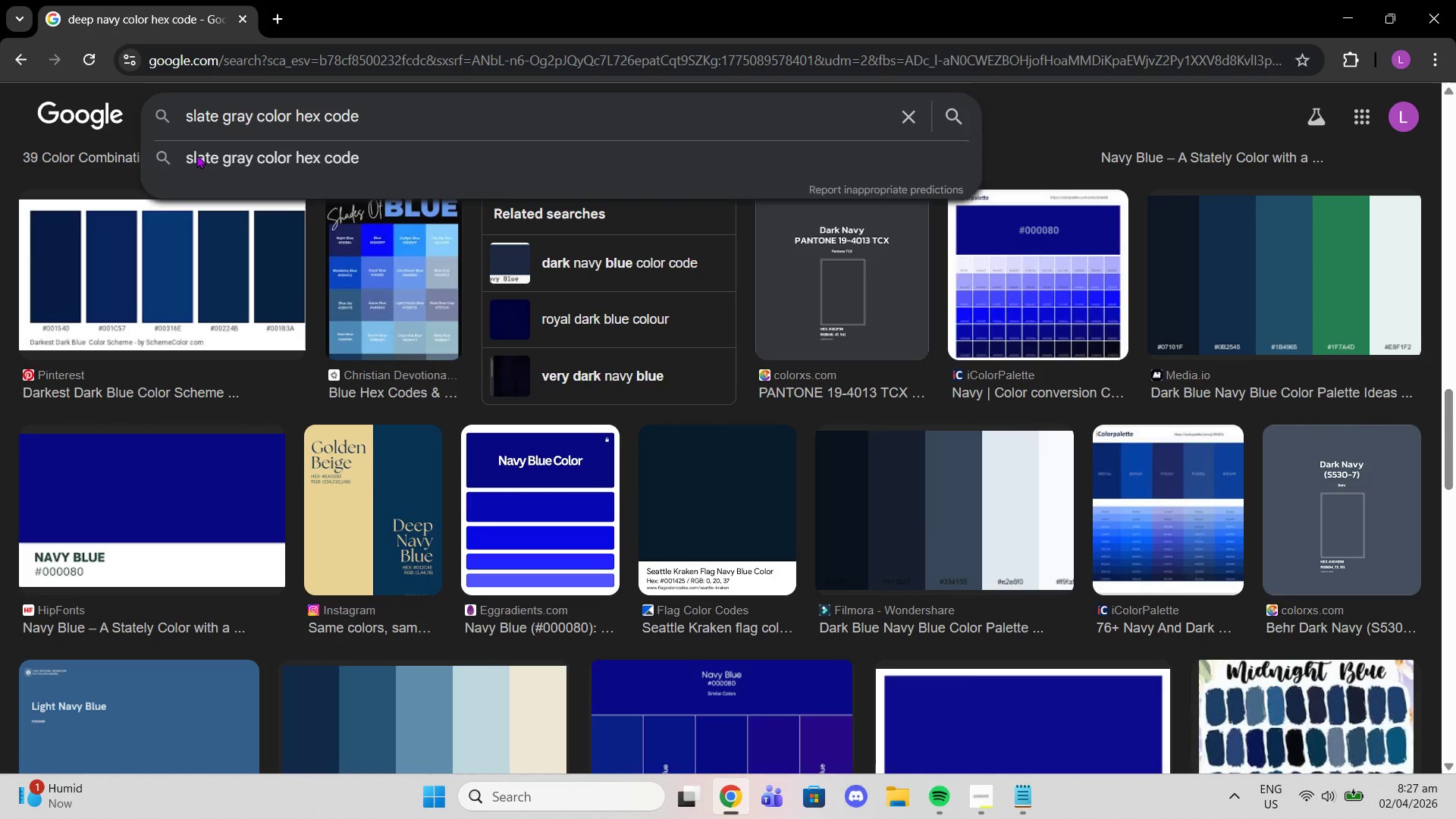 
key(Enter)
 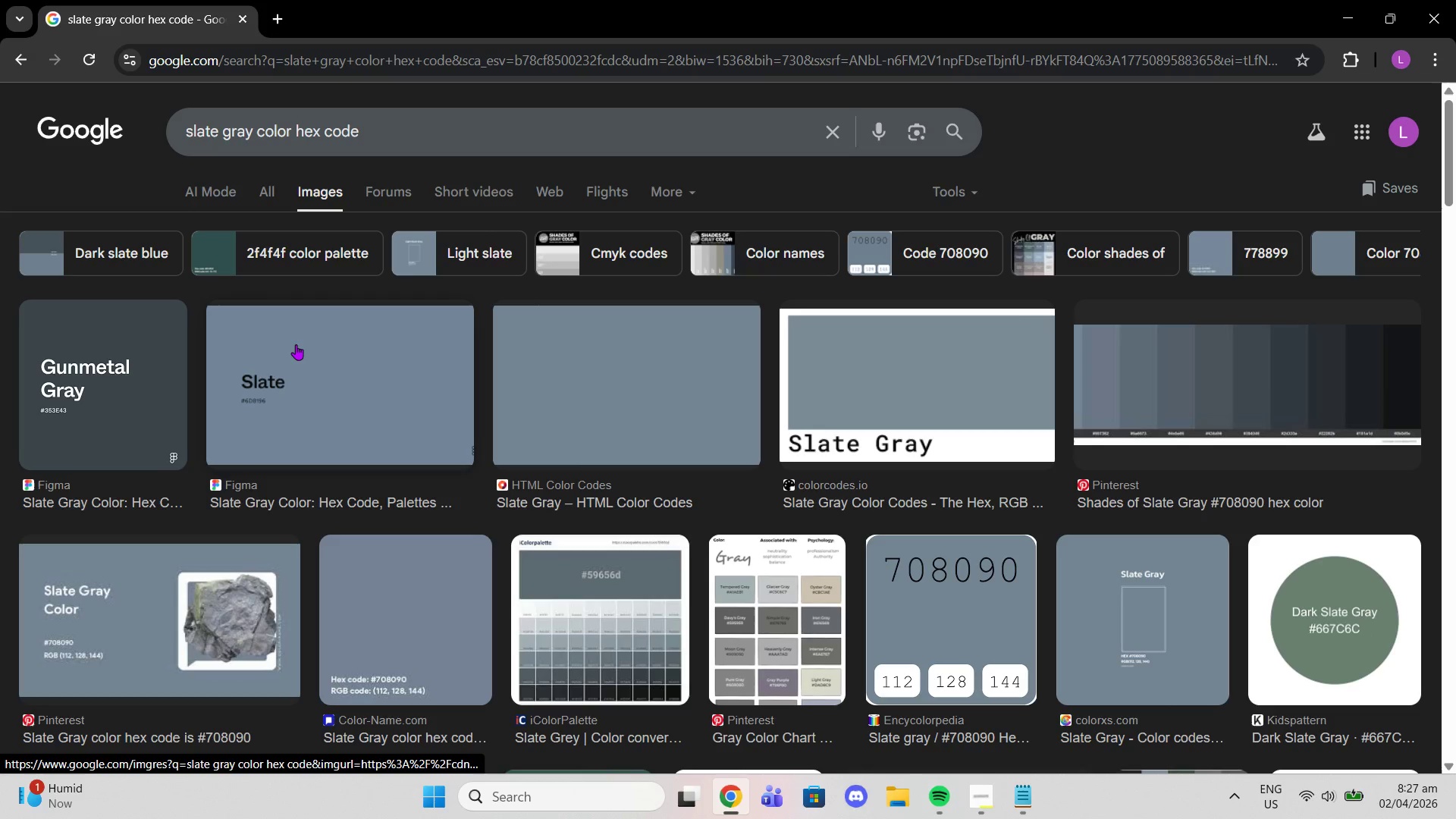 
wait(14.83)
 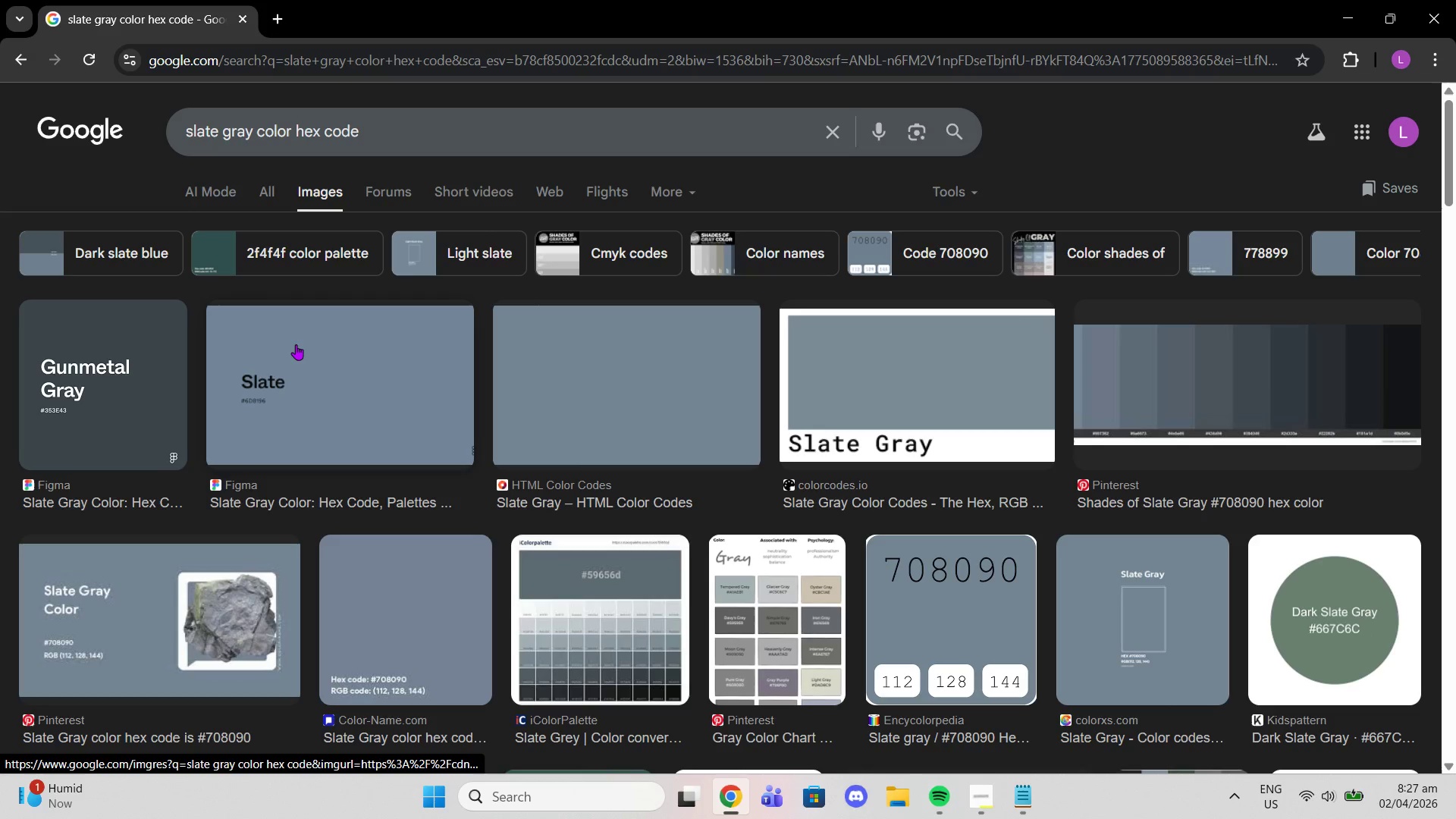 
scroll: coordinate [642, 510], scroll_direction: down, amount: 3.0
 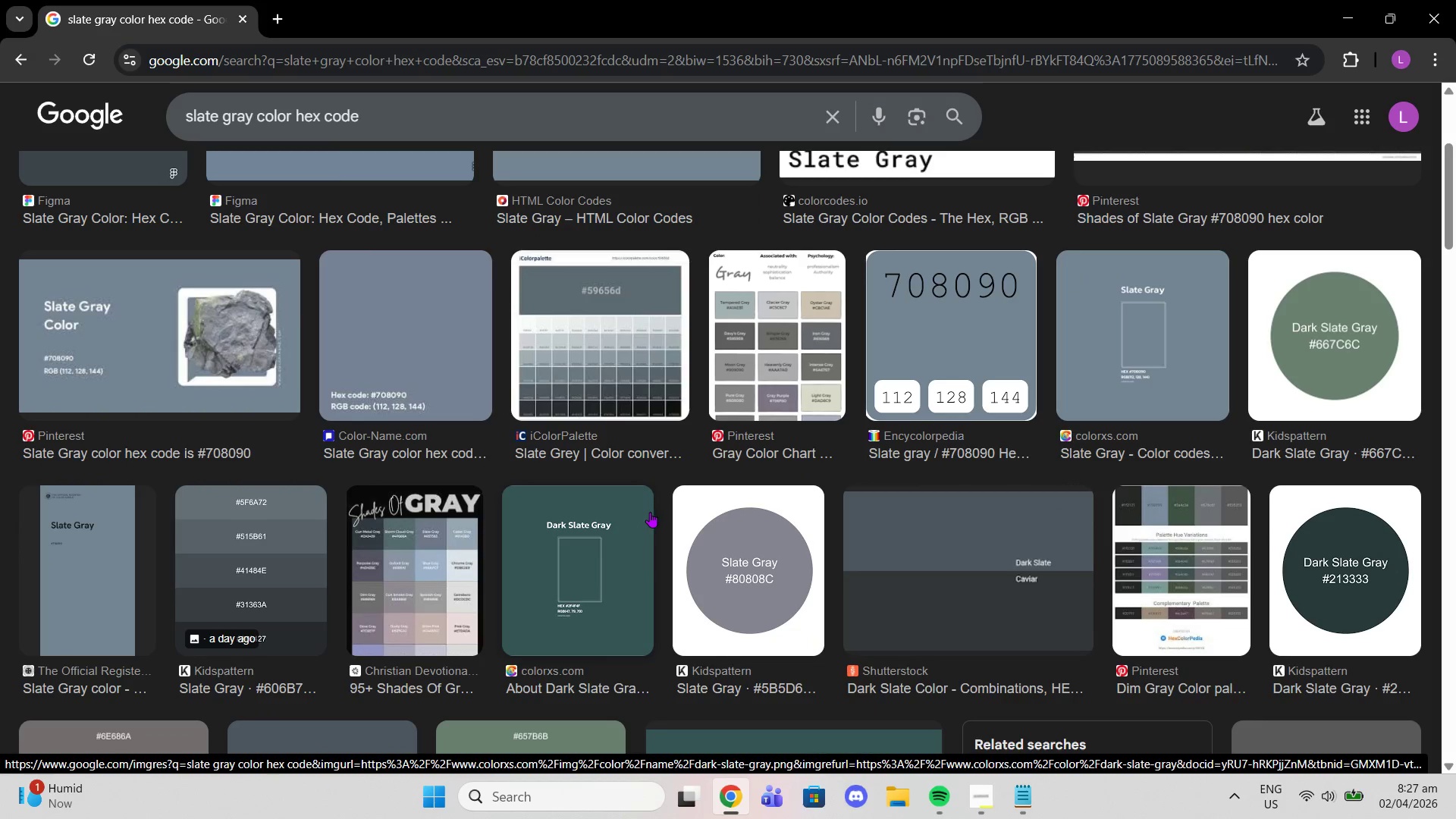 
scroll: coordinate [645, 507], scroll_direction: up, amount: 3.0
 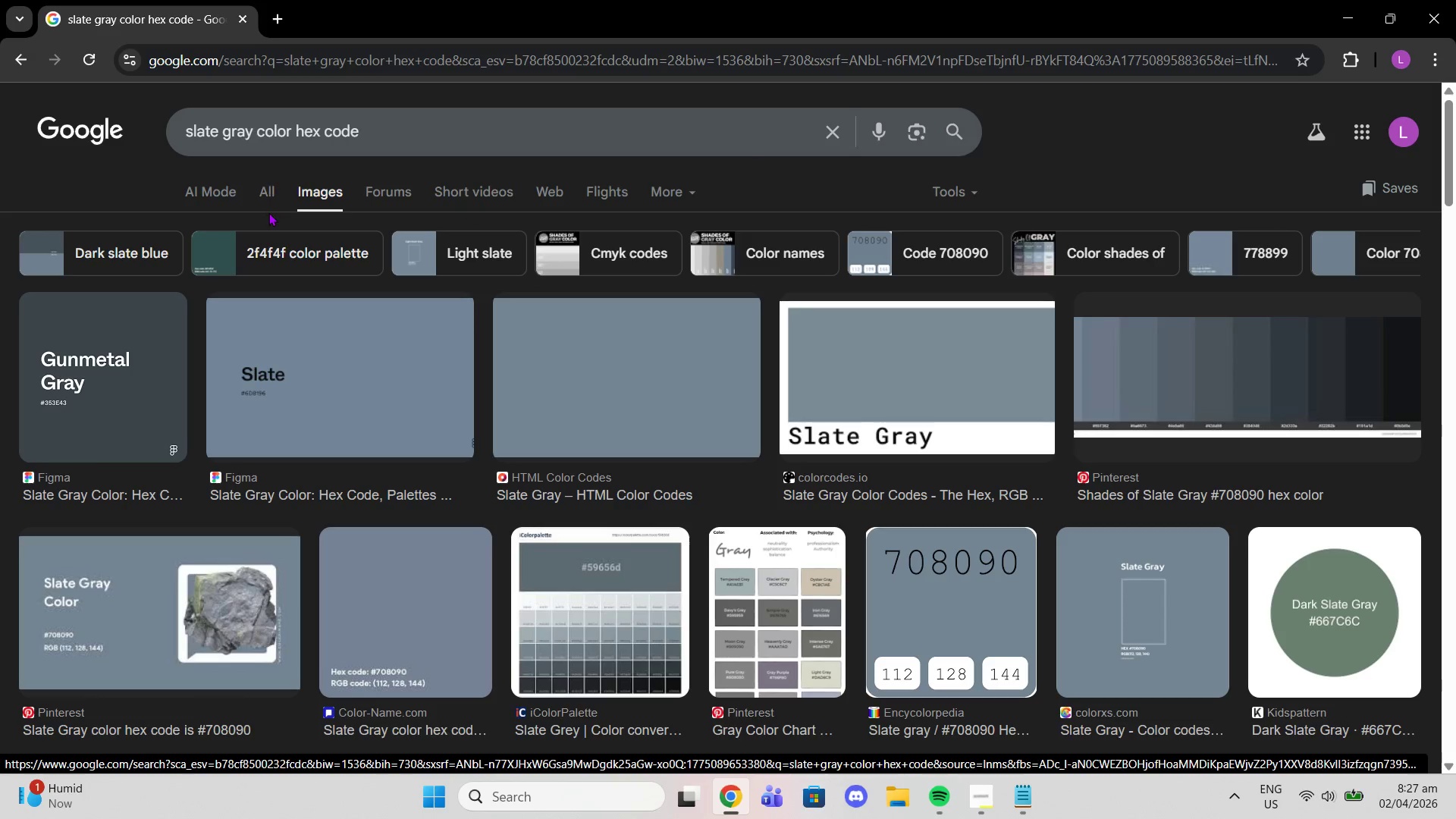 
left_click([264, 193])
 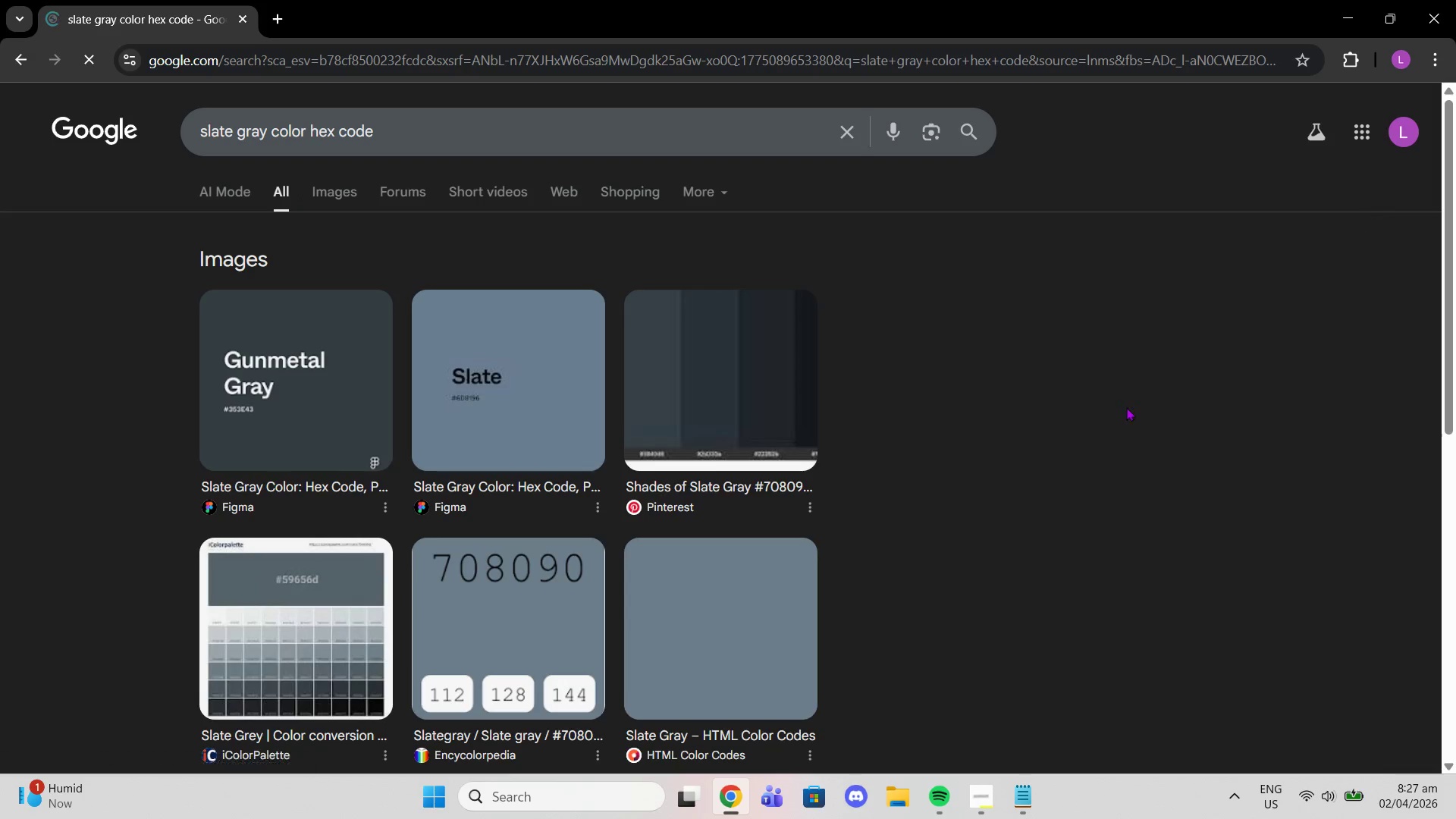 
scroll: coordinate [645, 491], scroll_direction: down, amount: 10.0
 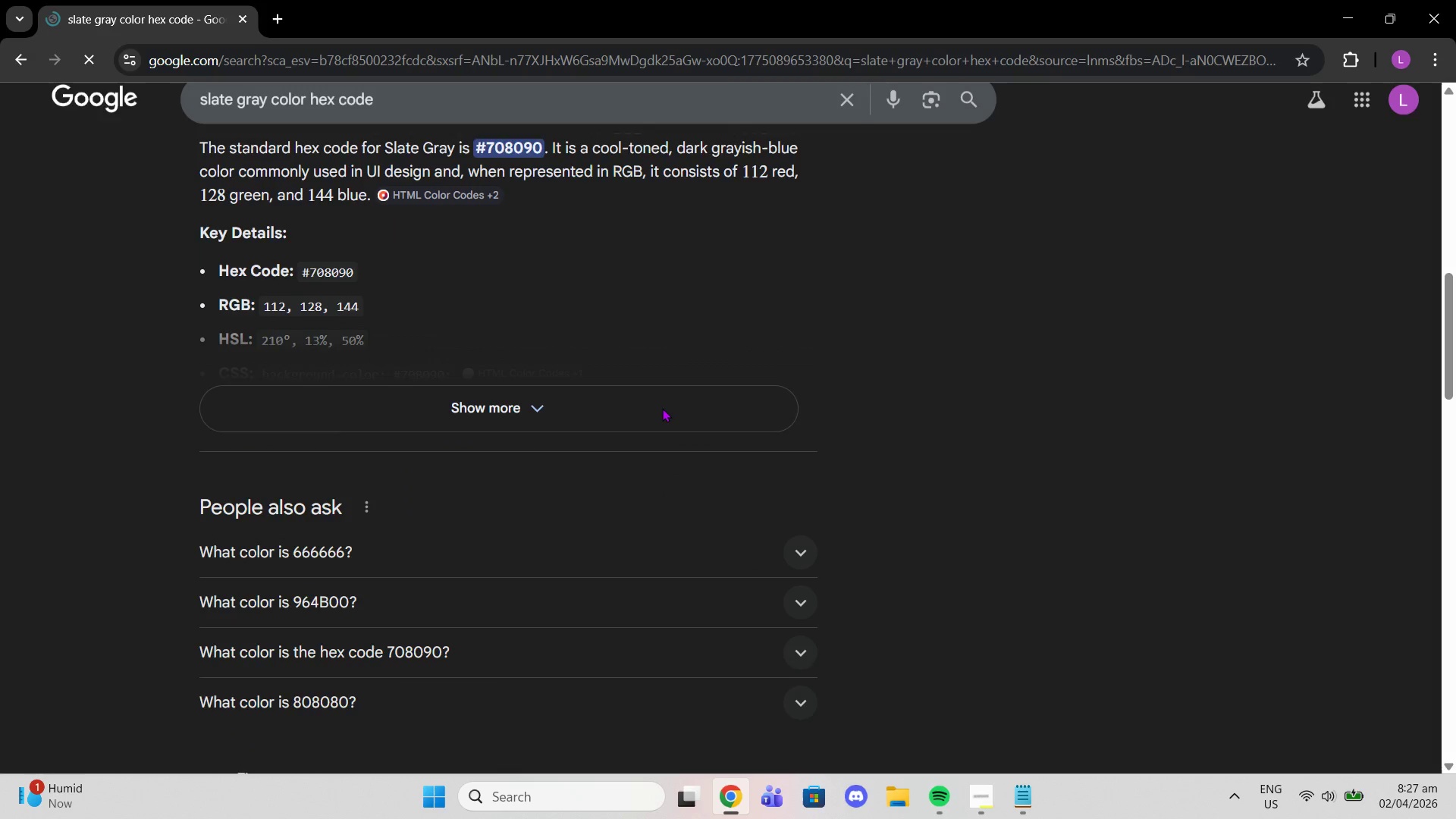 
scroll: coordinate [630, 421], scroll_direction: up, amount: 2.0
 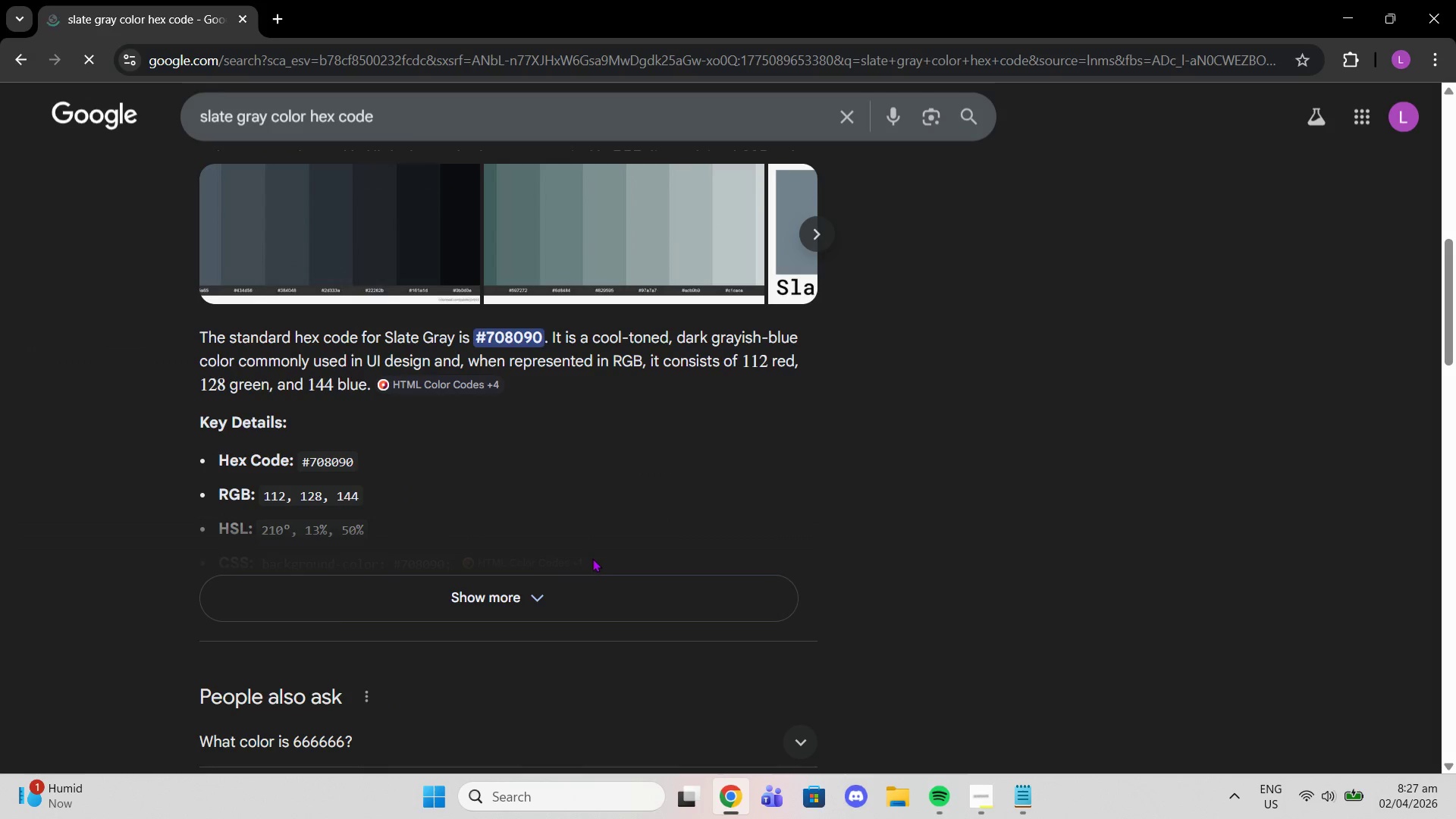 
left_click_drag(start_coordinate=[600, 581], to_coordinate=[603, 586])
 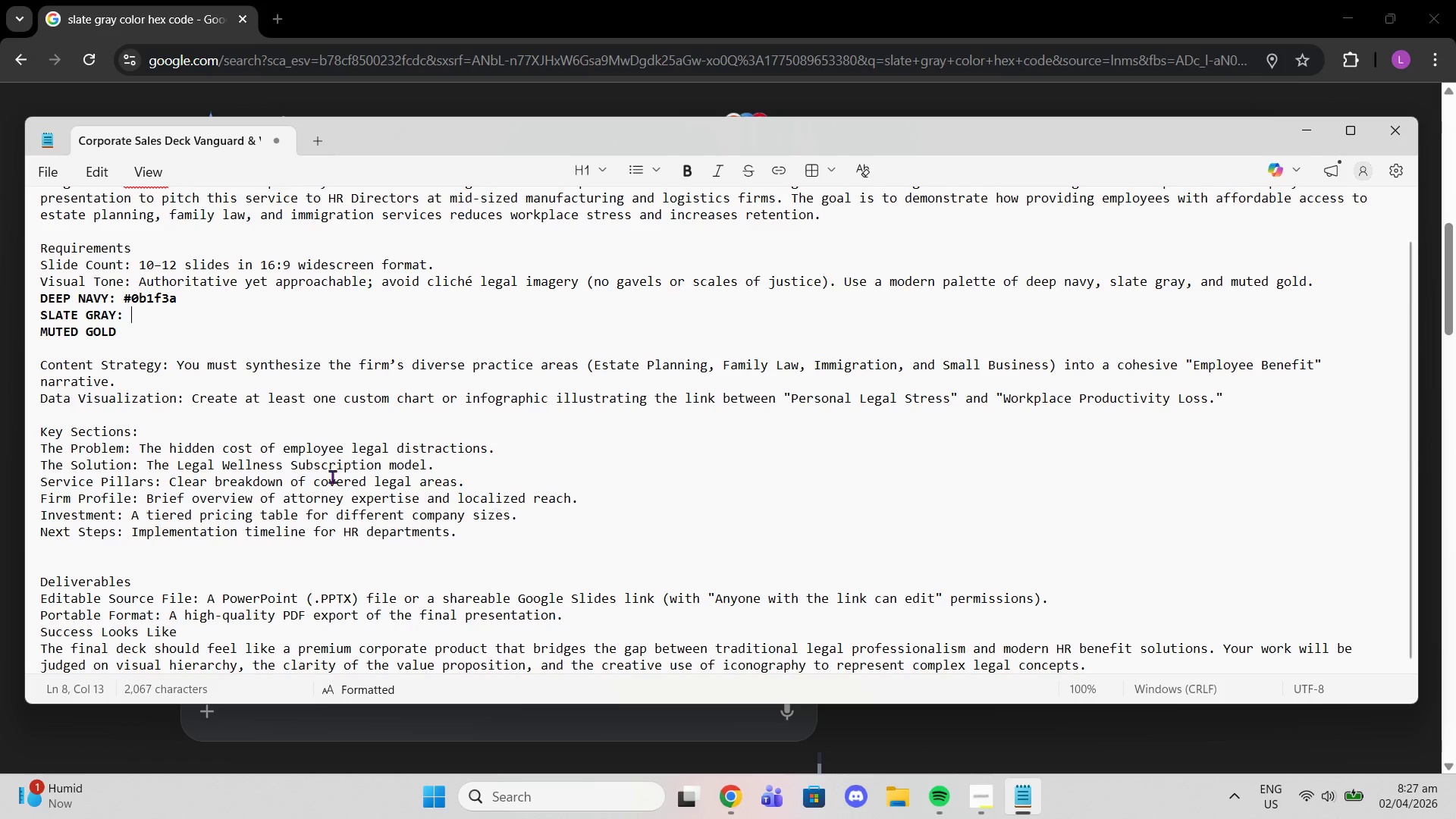 
type(#44a)
 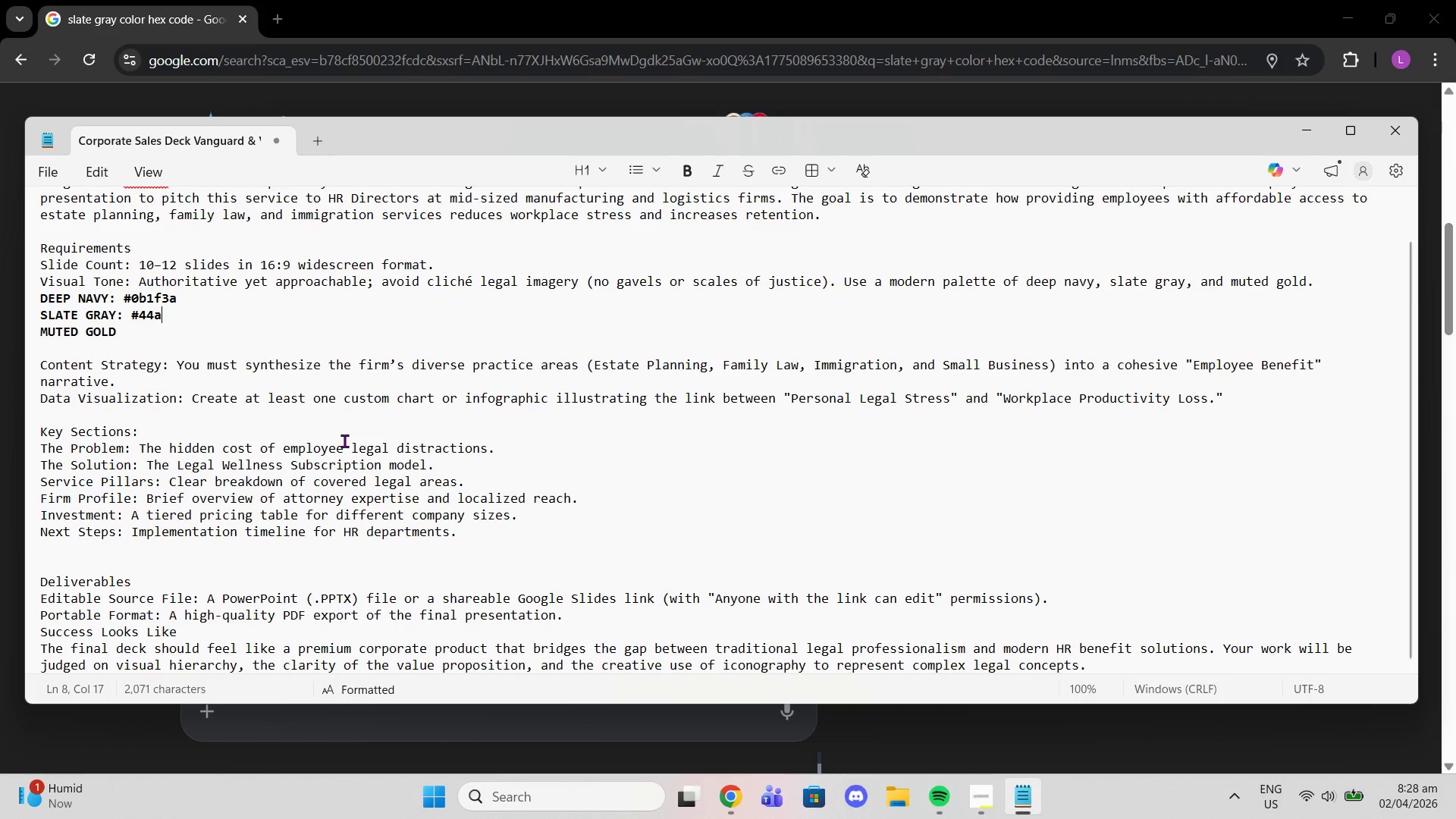 
type(5568)
 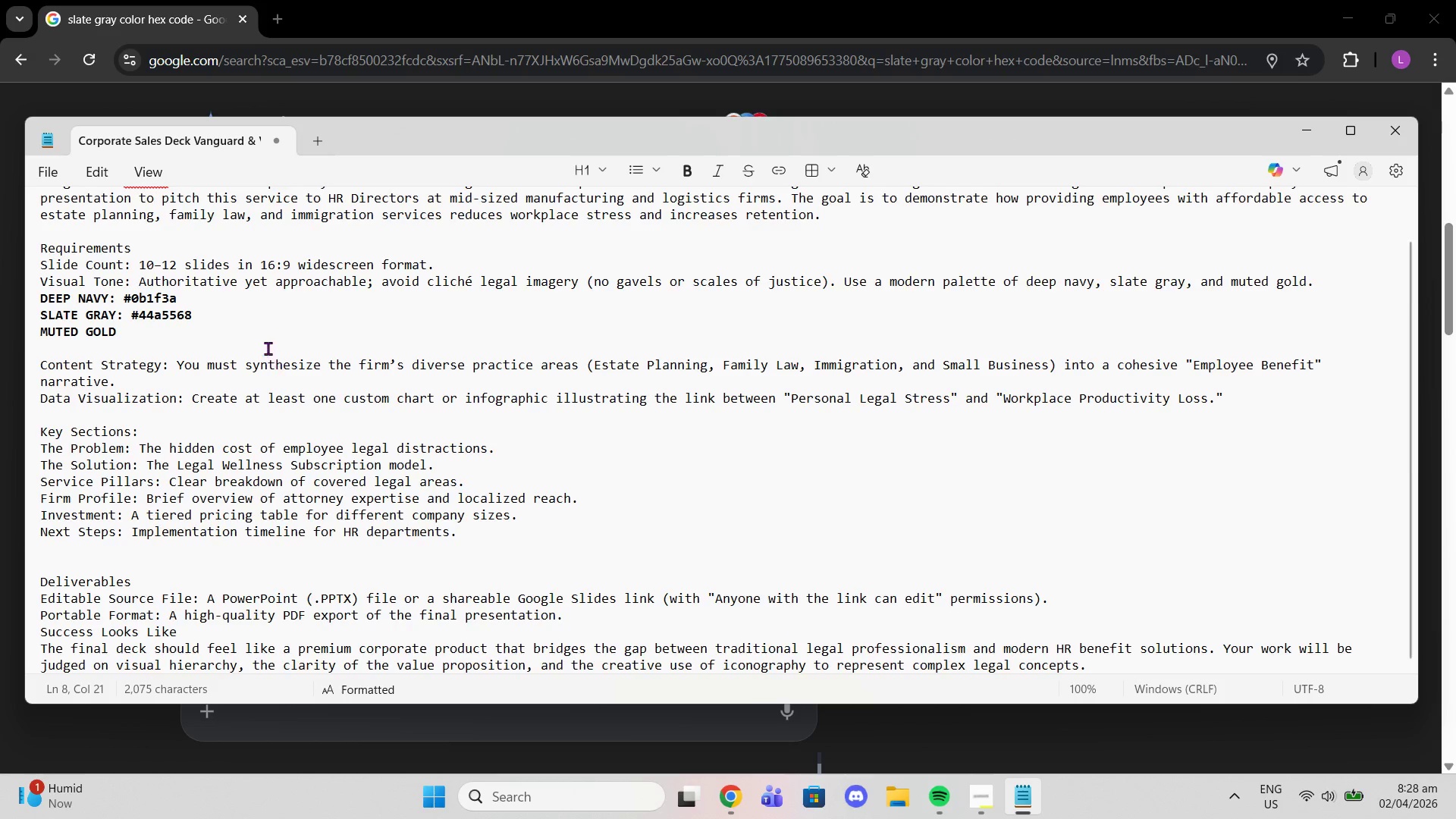 
left_click([264, 340])
 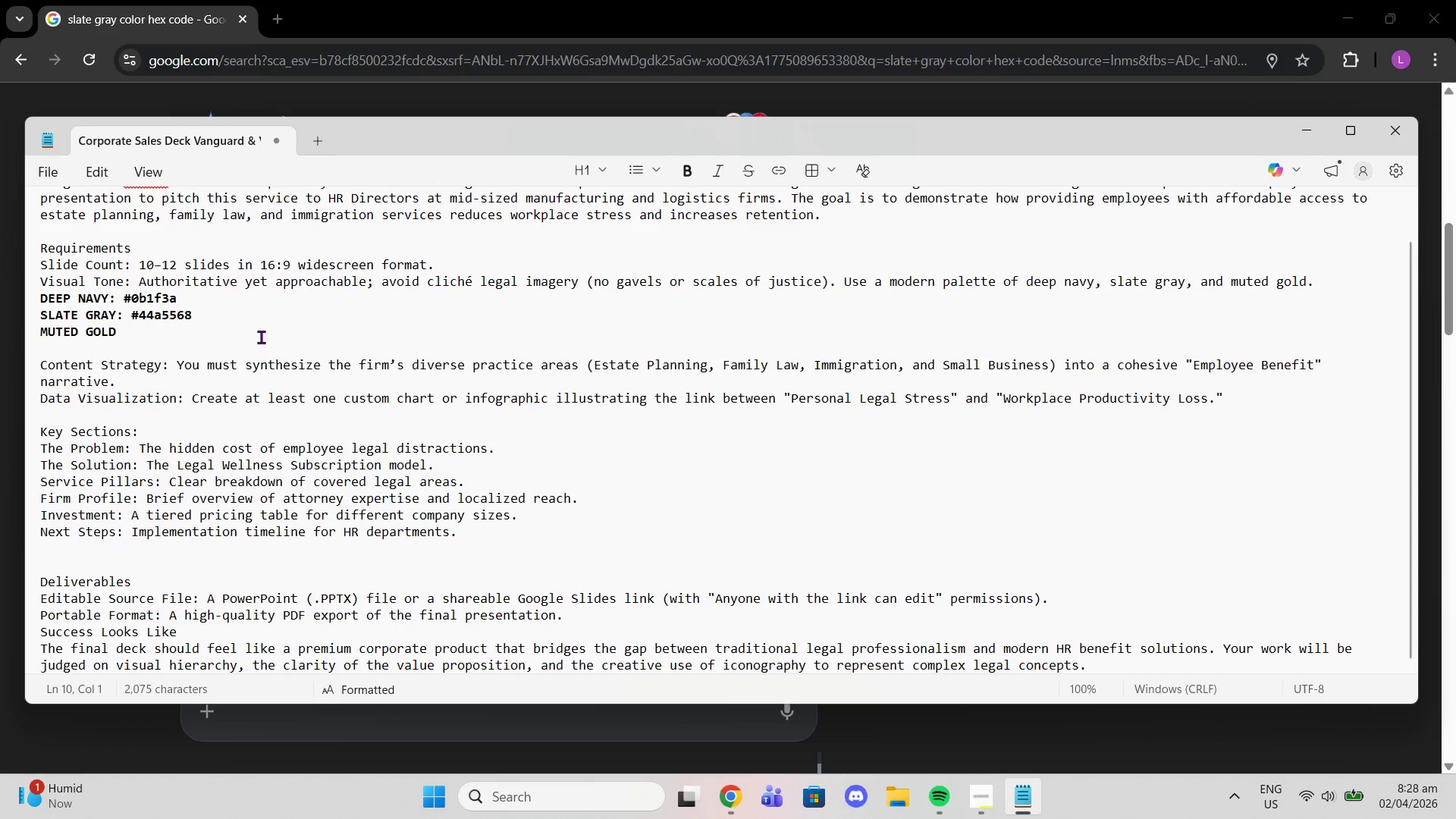 
left_click([261, 337])
 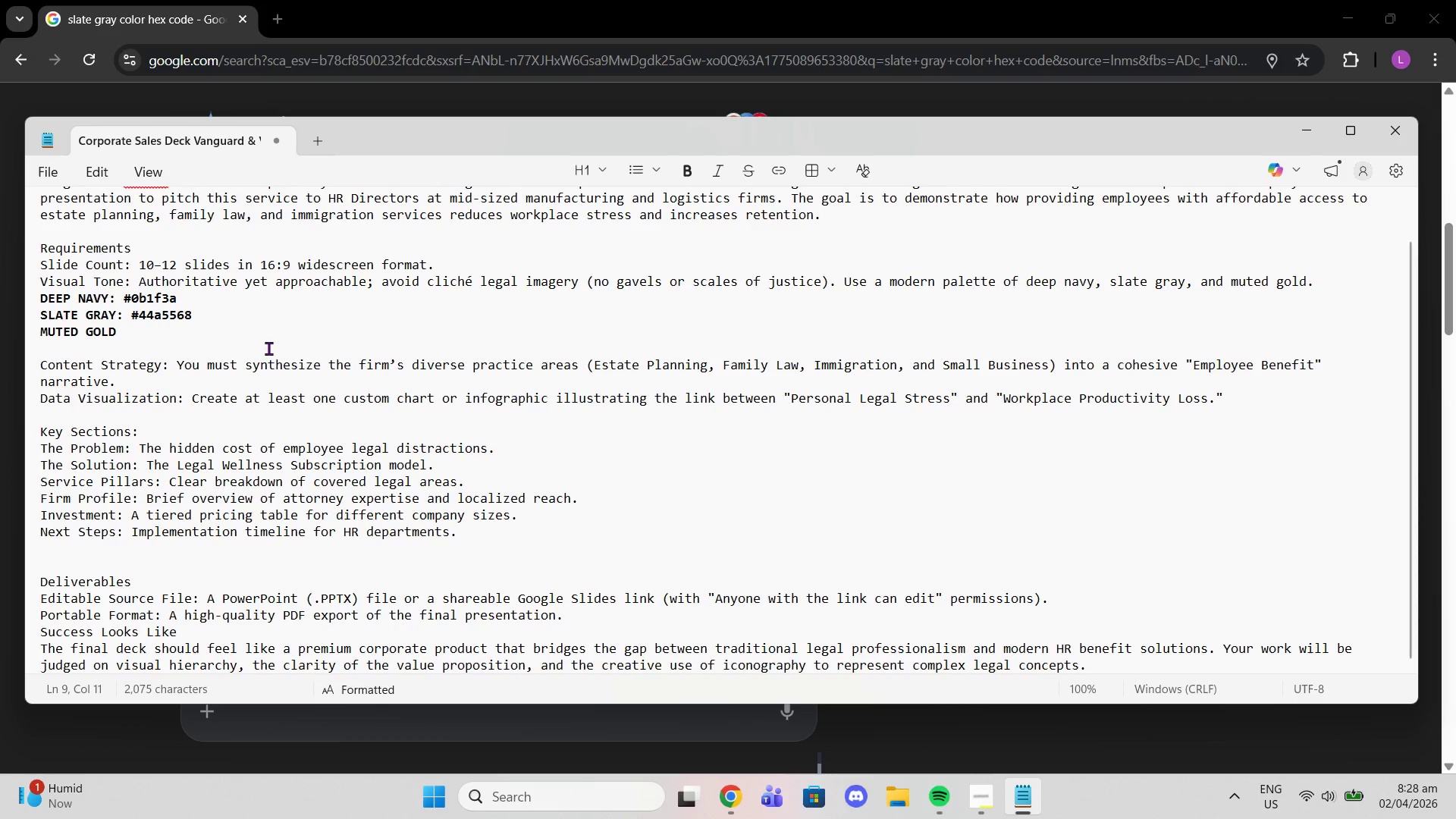 
key(Shift+ShiftRight)
 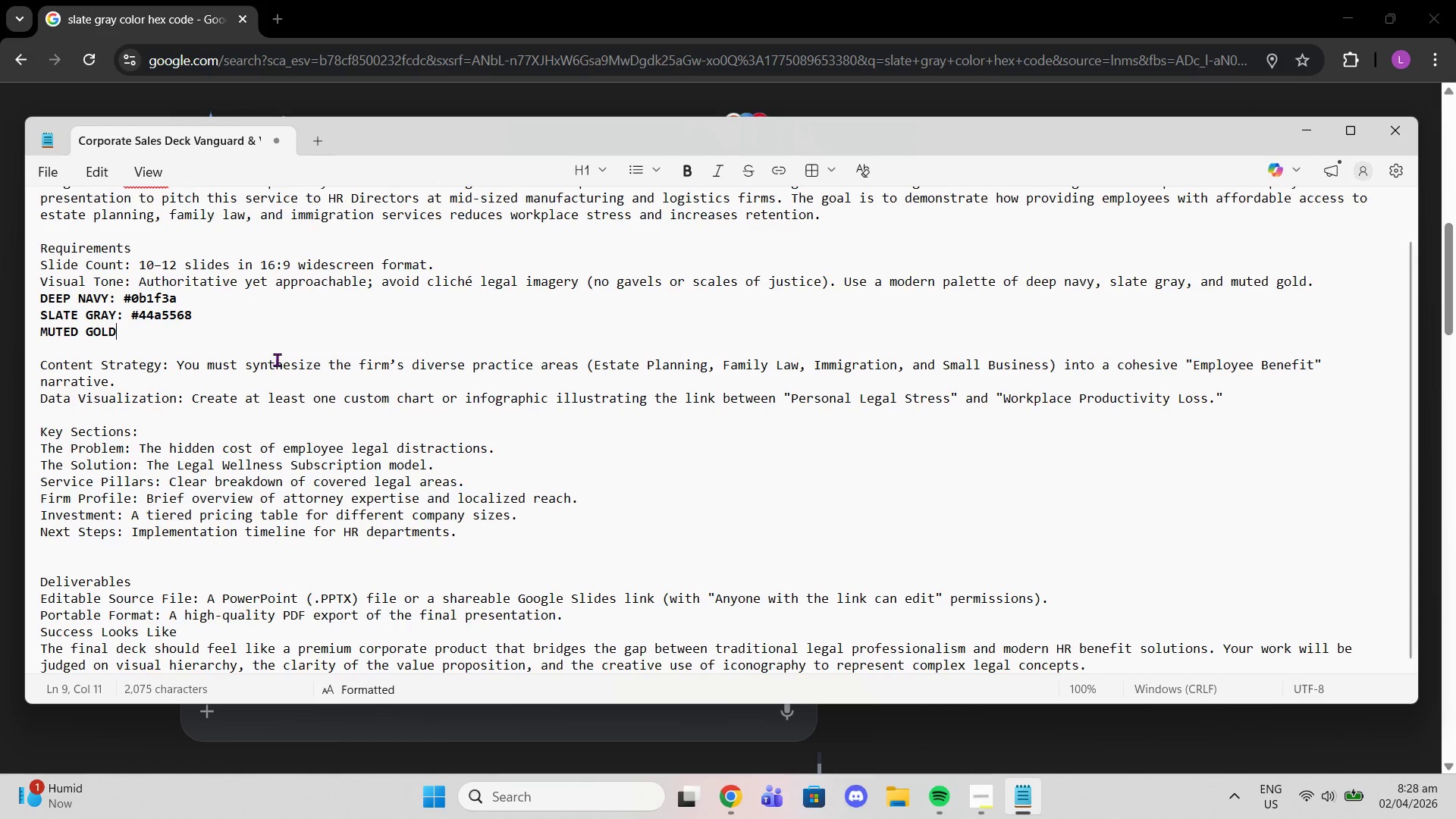 
key(Shift+Semicolon)
 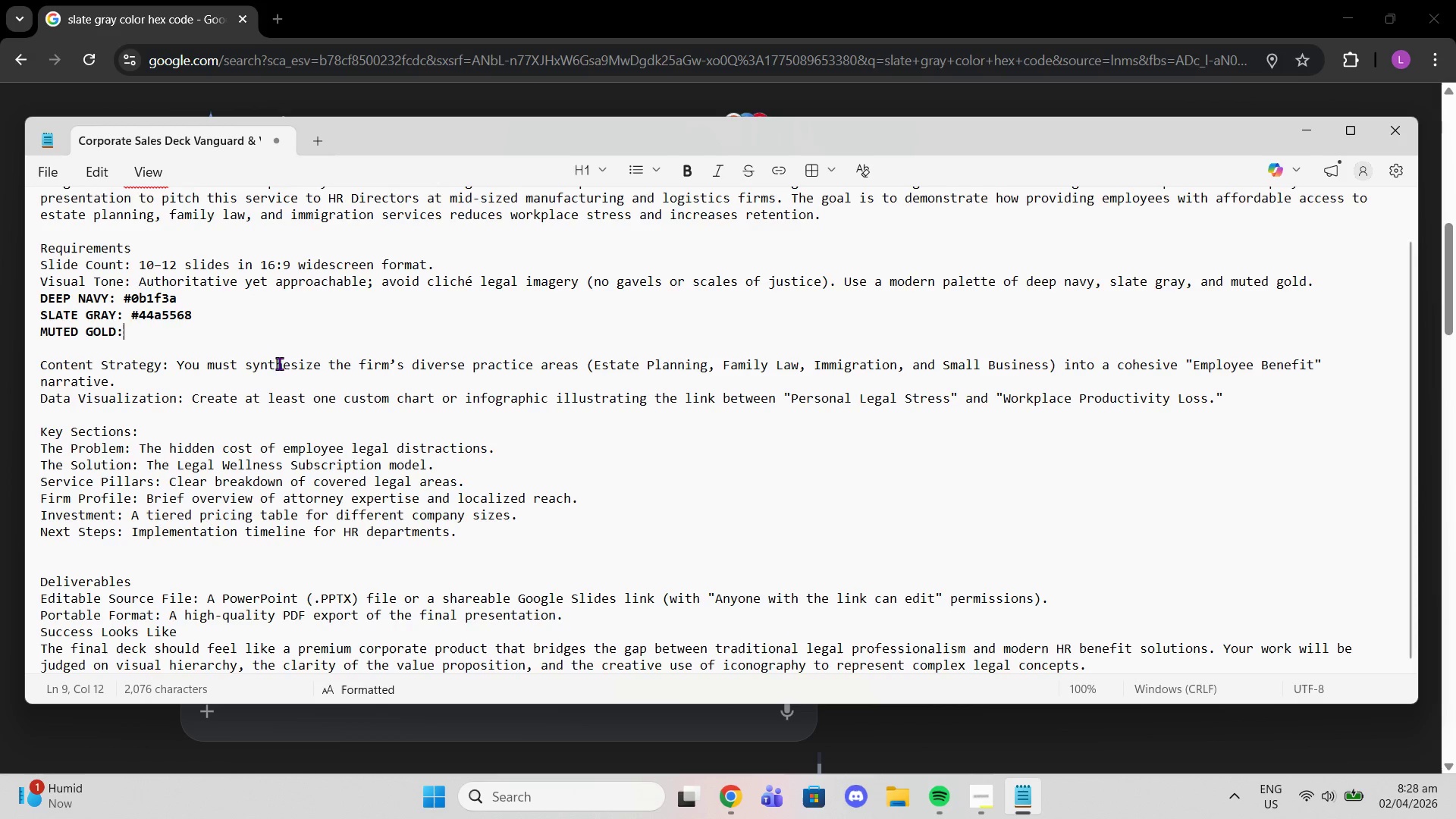 
key(Space)
 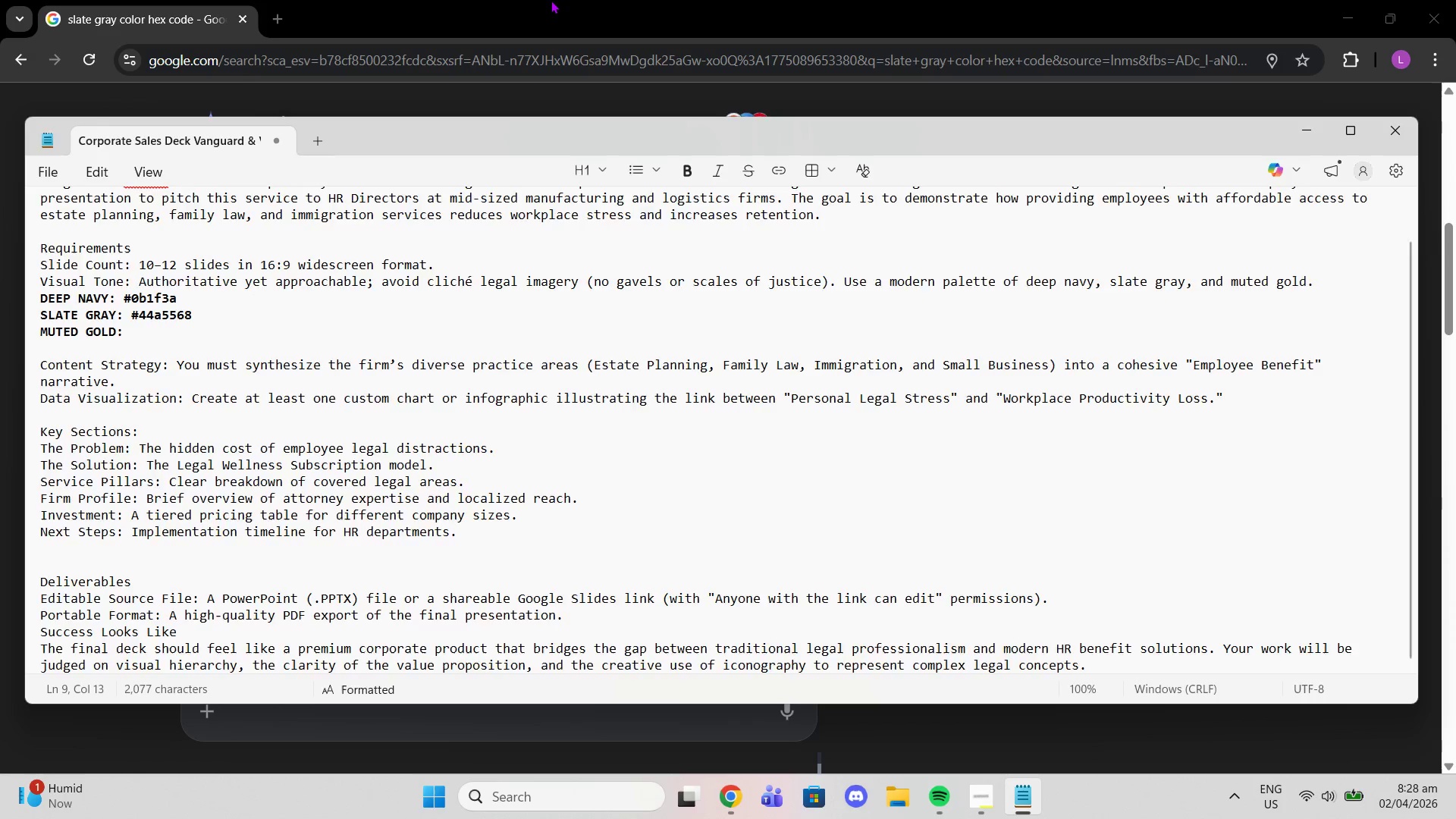 
left_click([550, 0])
 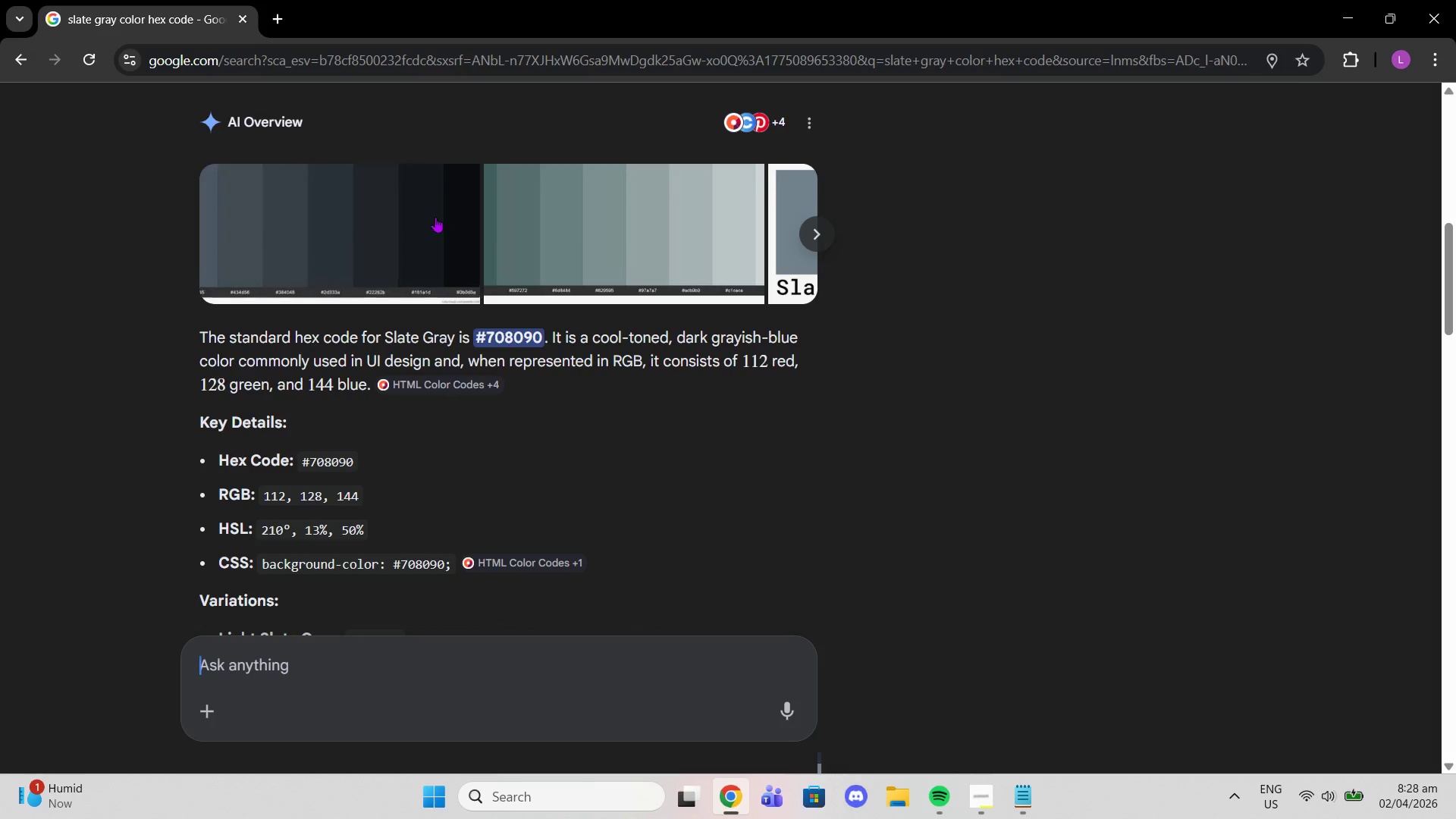 
scroll: coordinate [441, 277], scroll_direction: up, amount: 7.0
 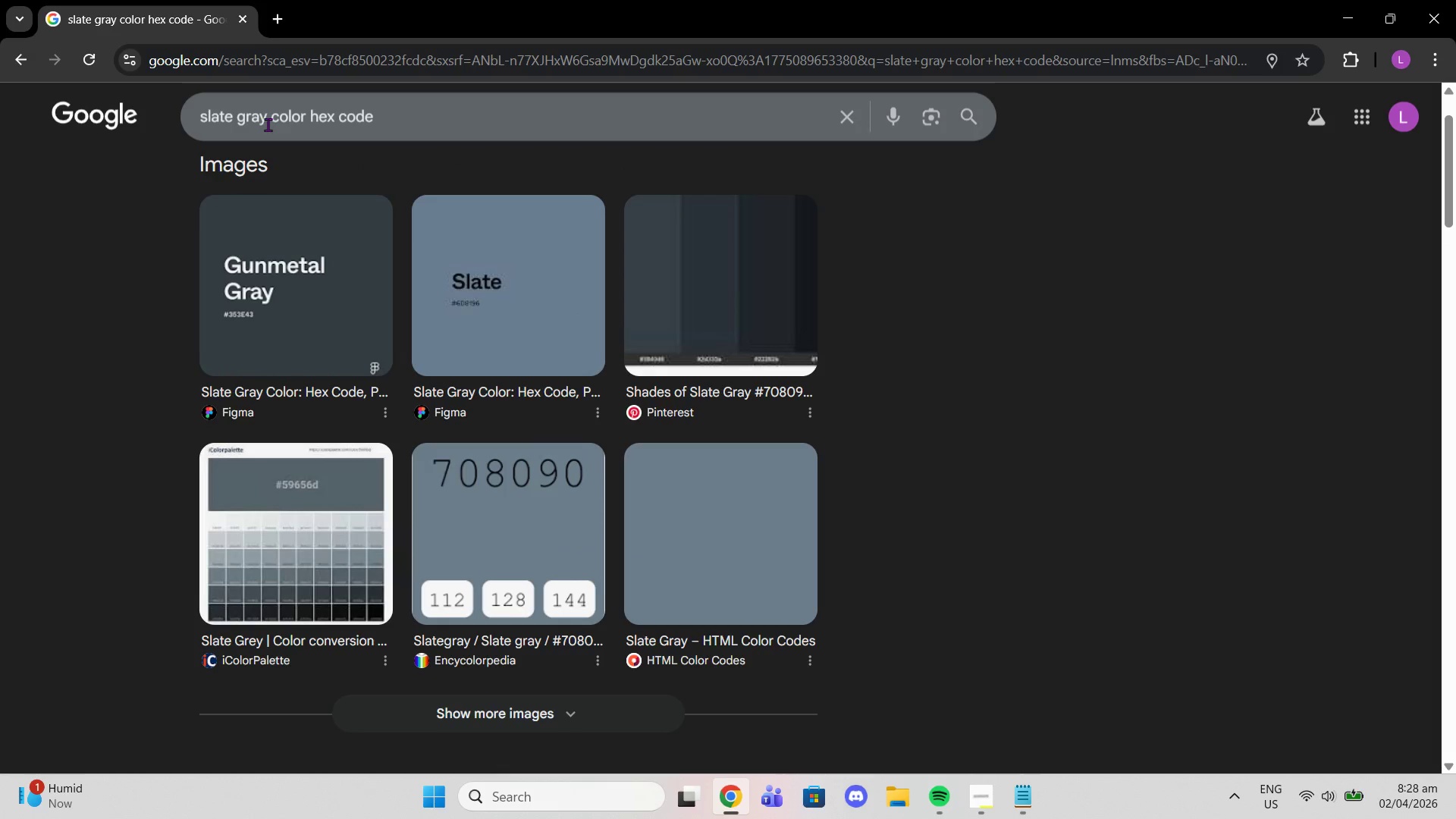 
left_click_drag(start_coordinate=[268, 124], to_coordinate=[105, 125])
 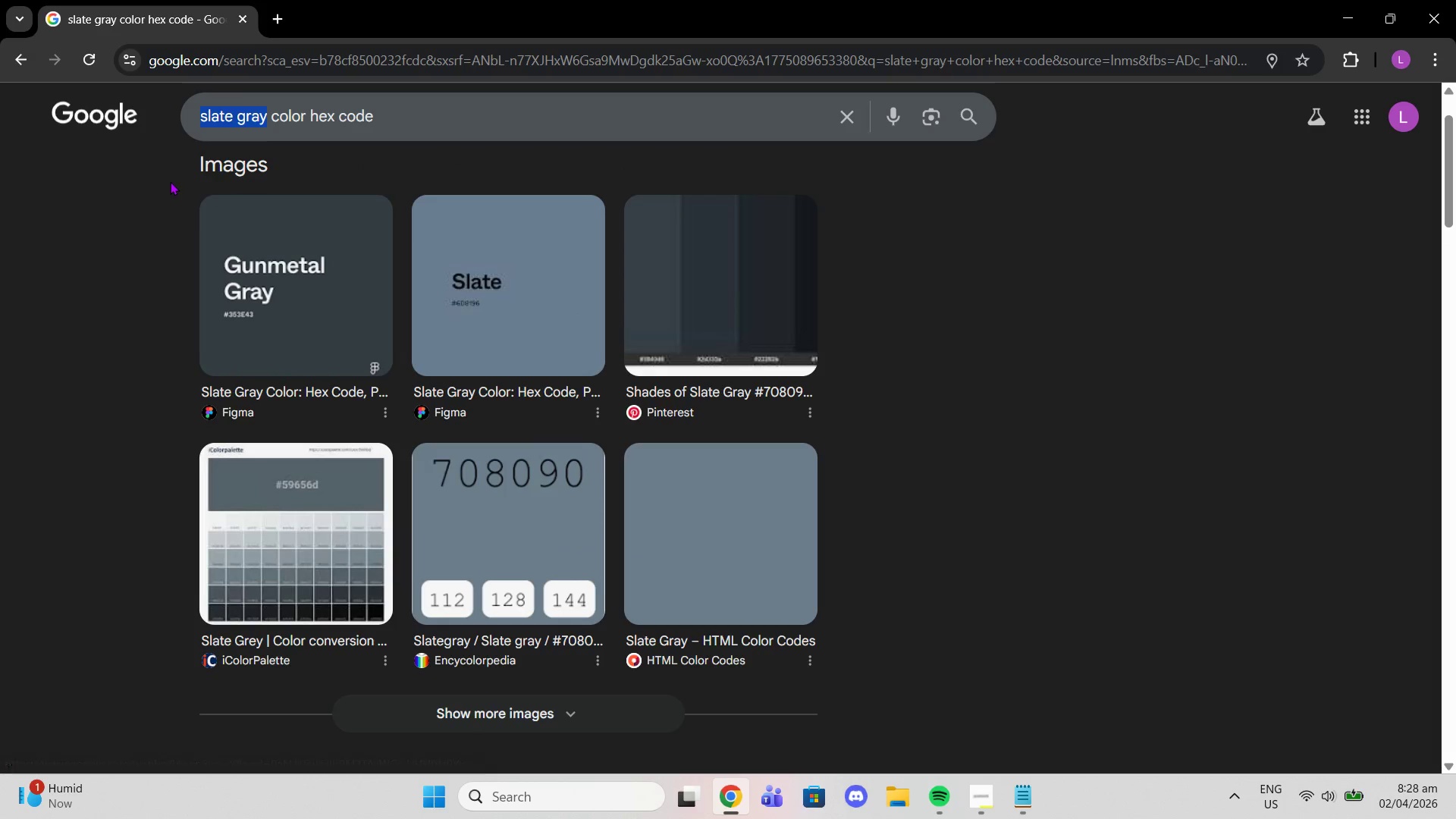 
type(muted)
 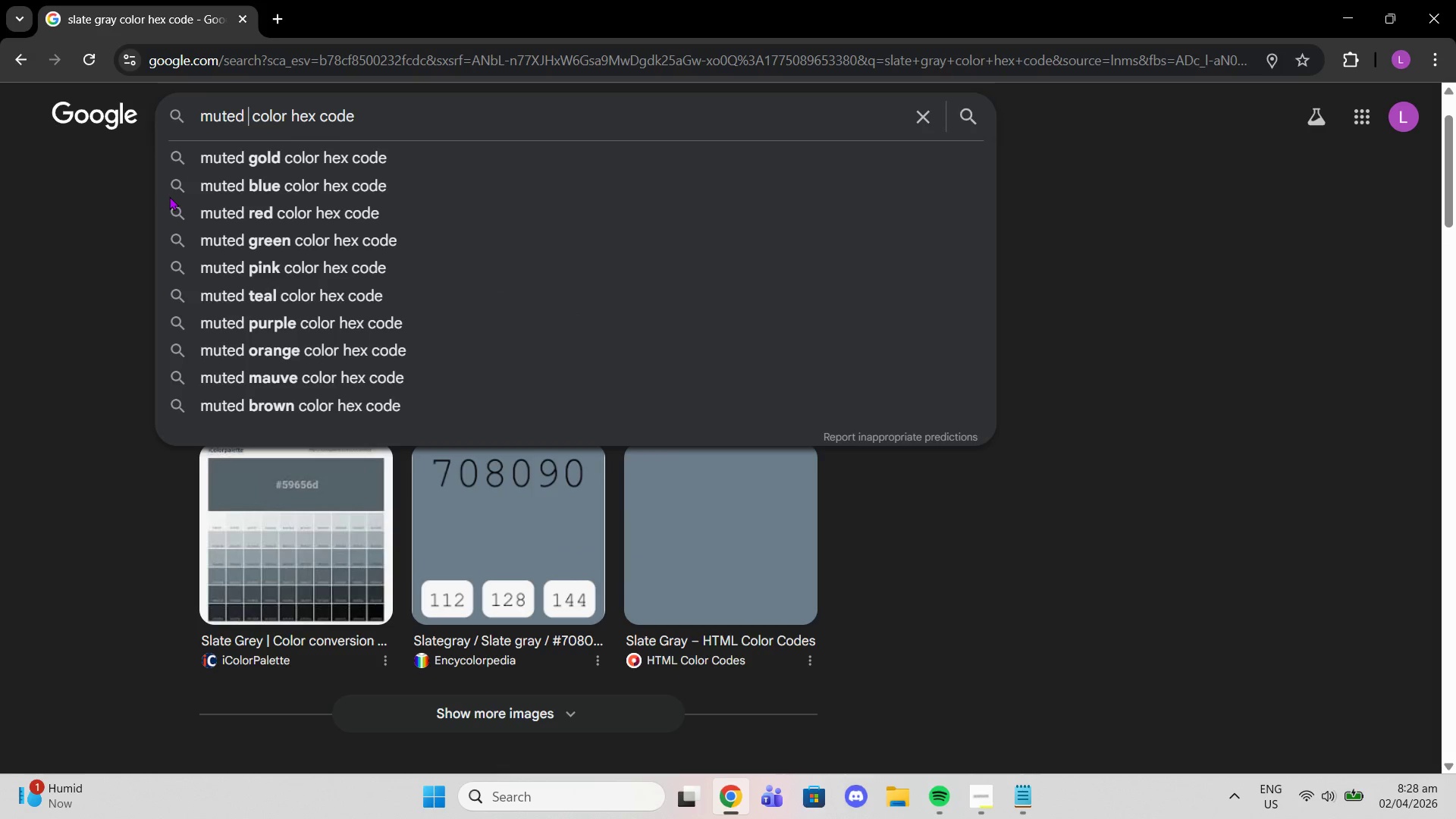 
type( gold)
 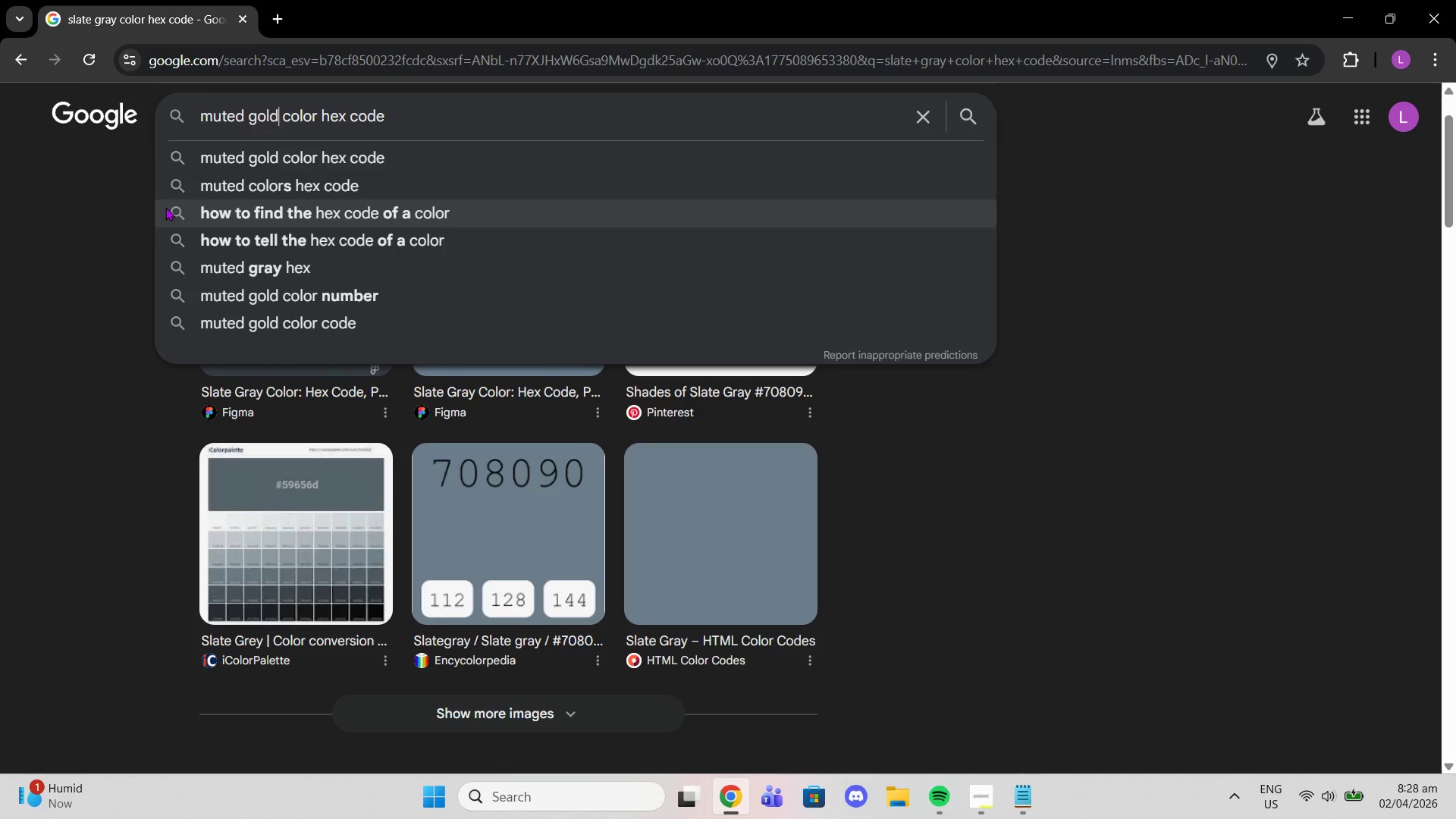 
key(Enter)
 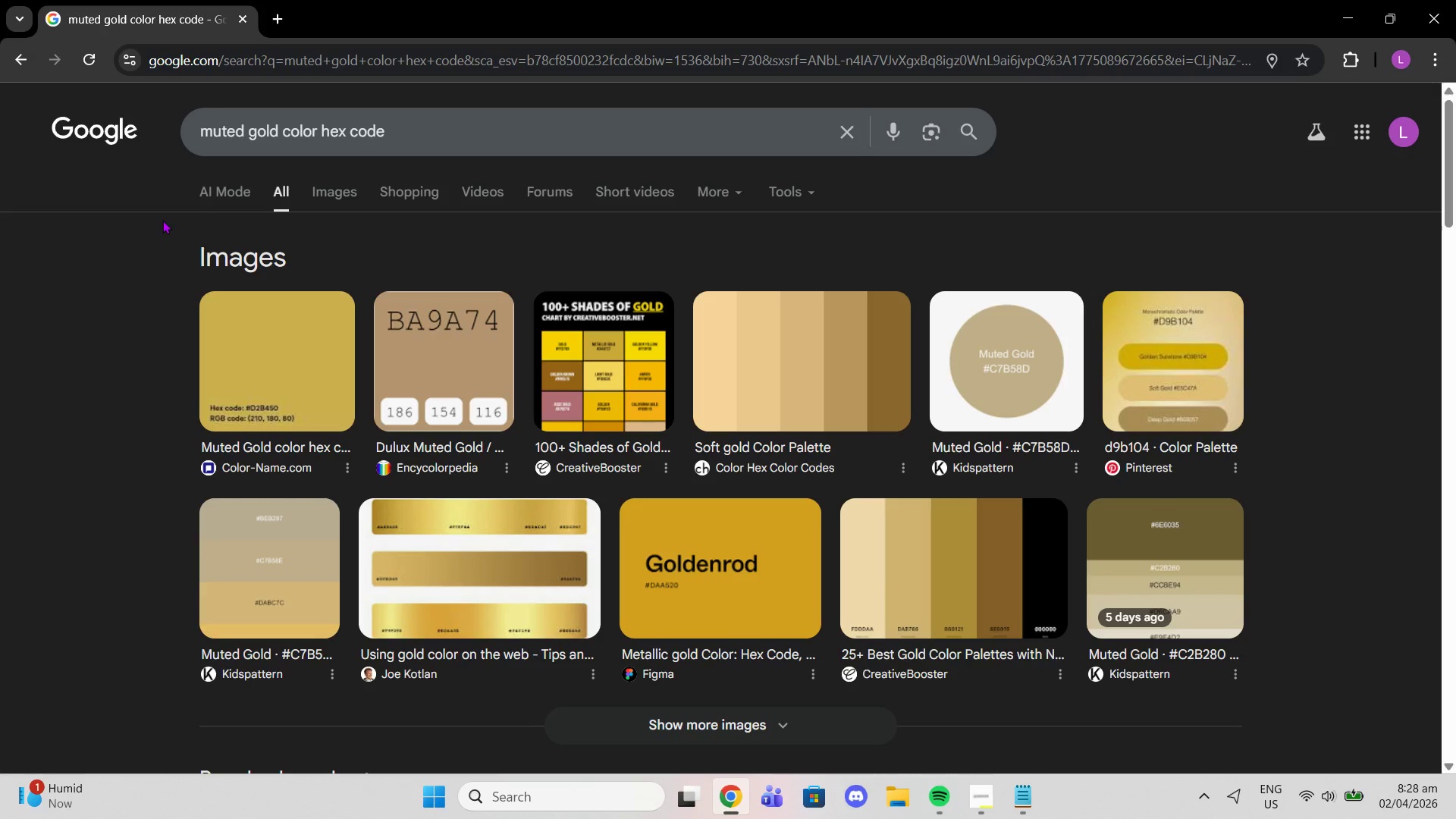 
wait(5.8)
 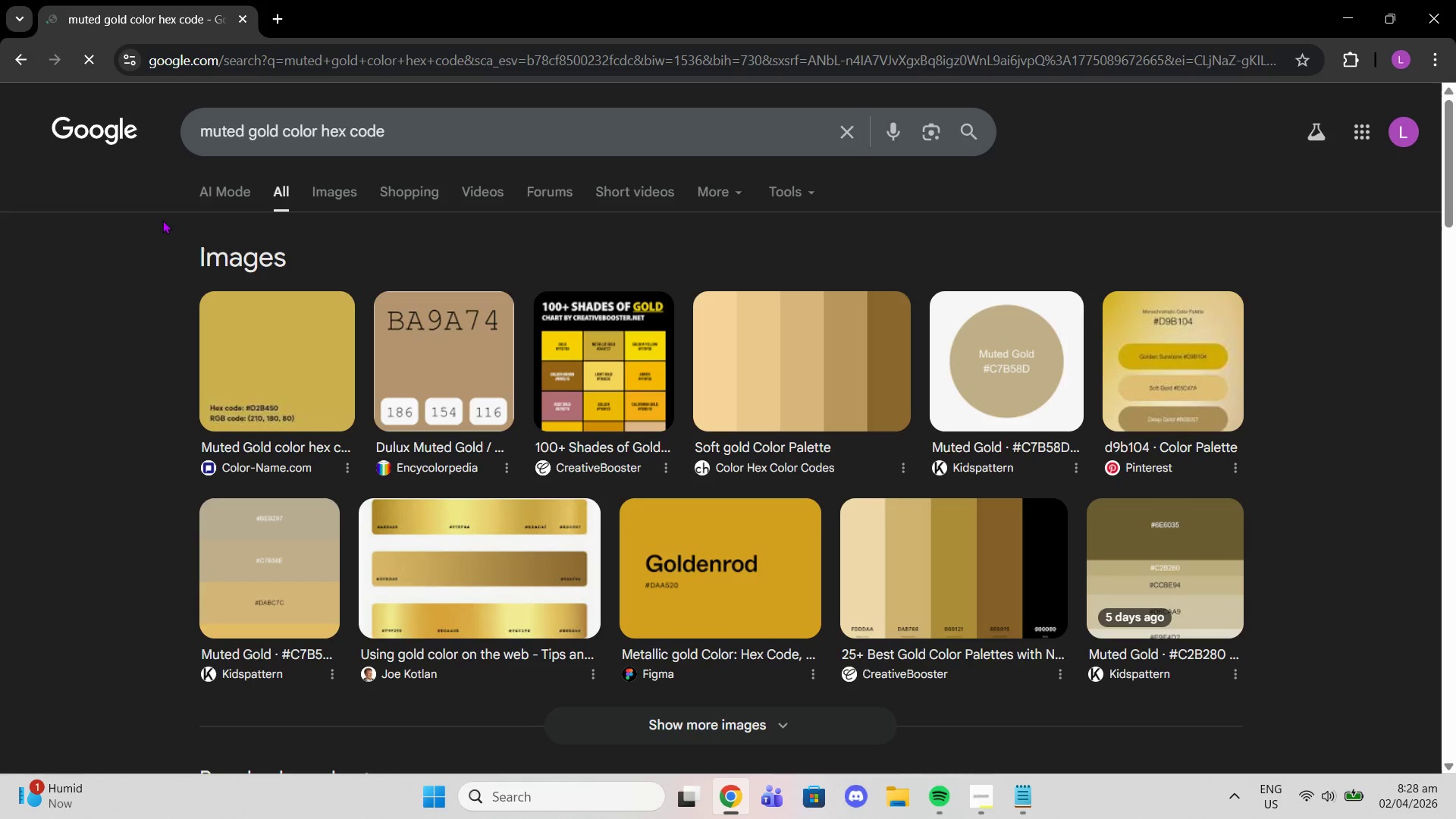 
scroll: coordinate [513, 524], scroll_direction: down, amount: 6.0
 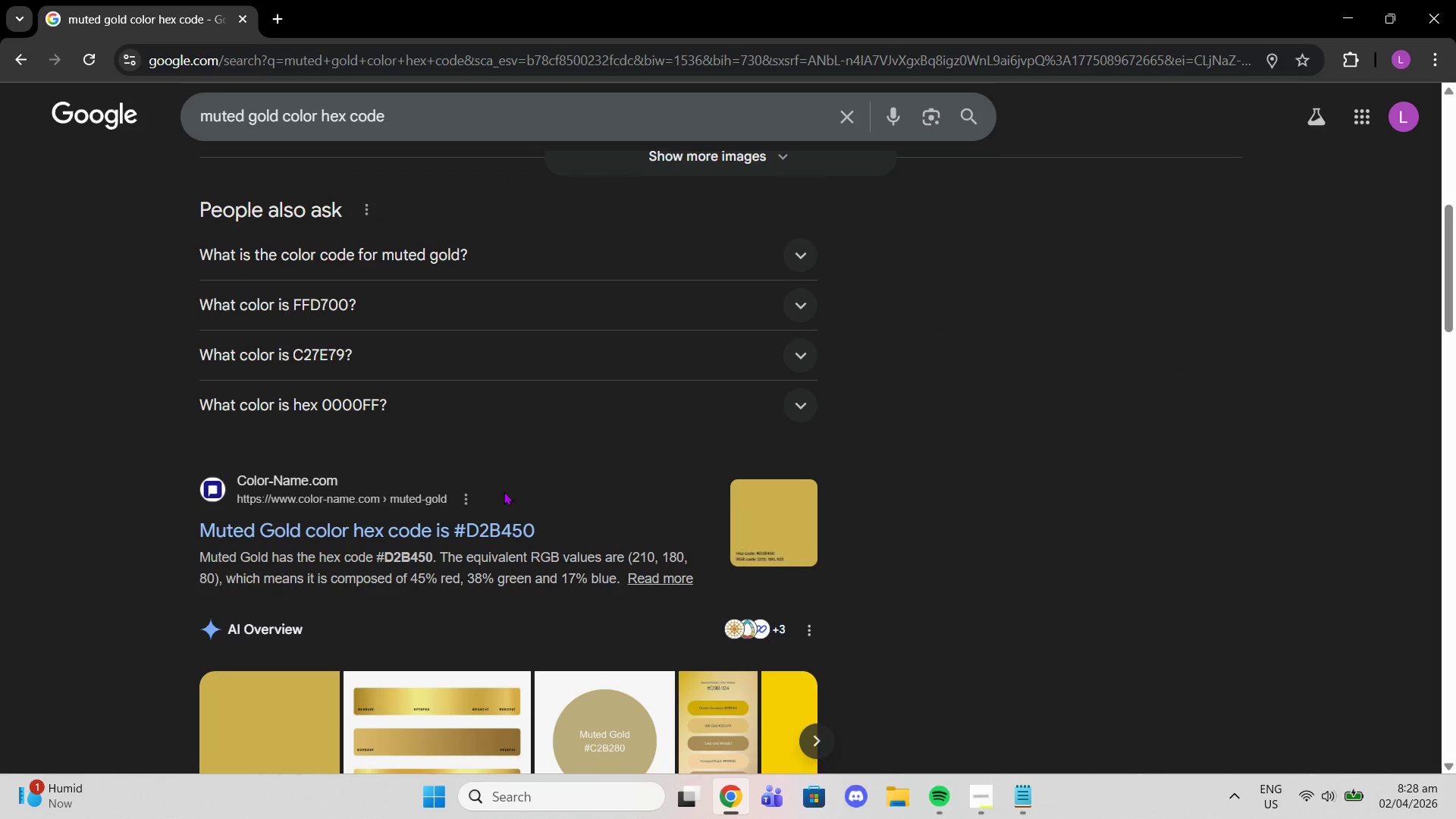 
scroll: coordinate [504, 494], scroll_direction: up, amount: 2.0
 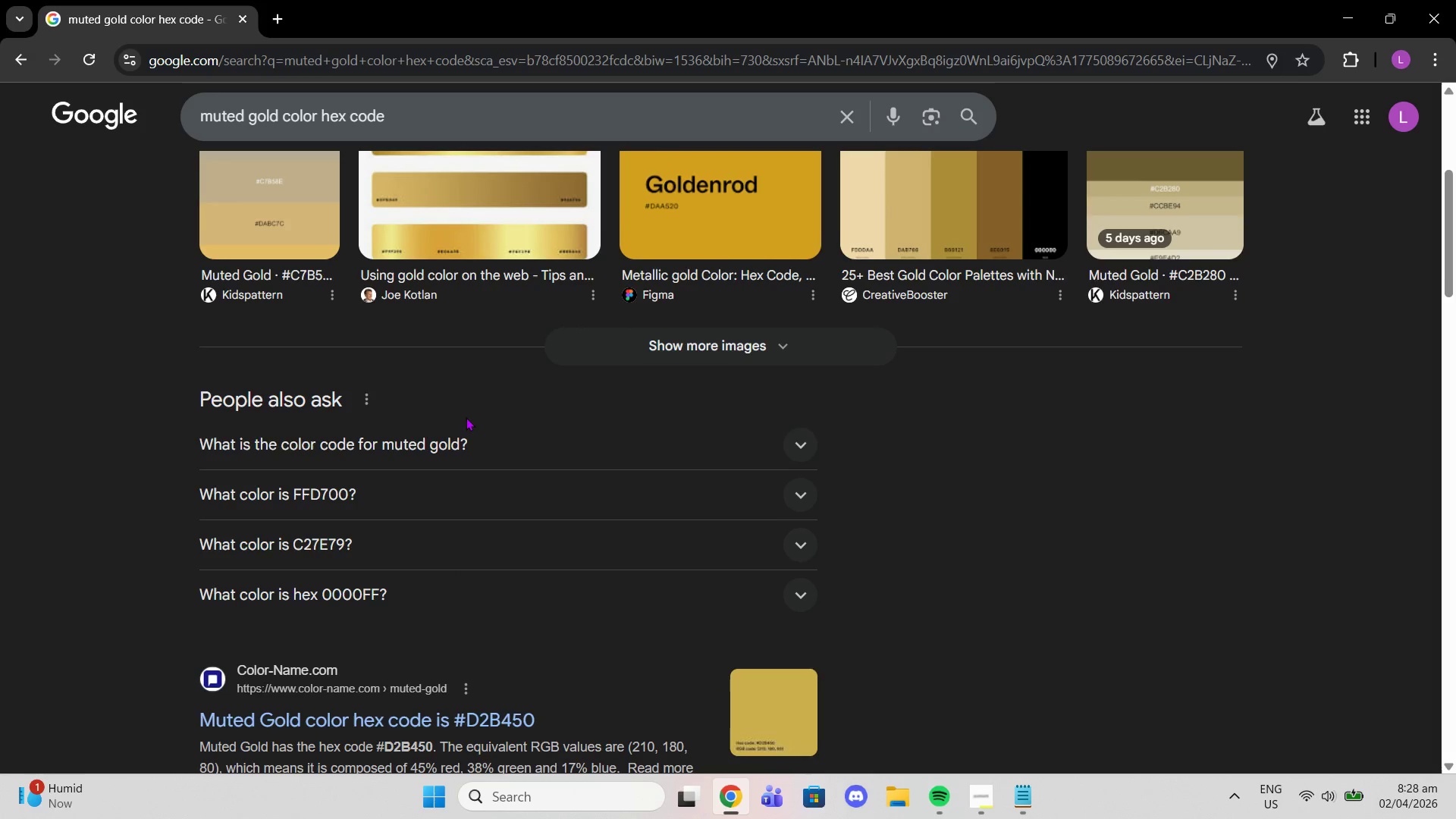 
scroll: coordinate [479, 455], scroll_direction: down, amount: 7.0
 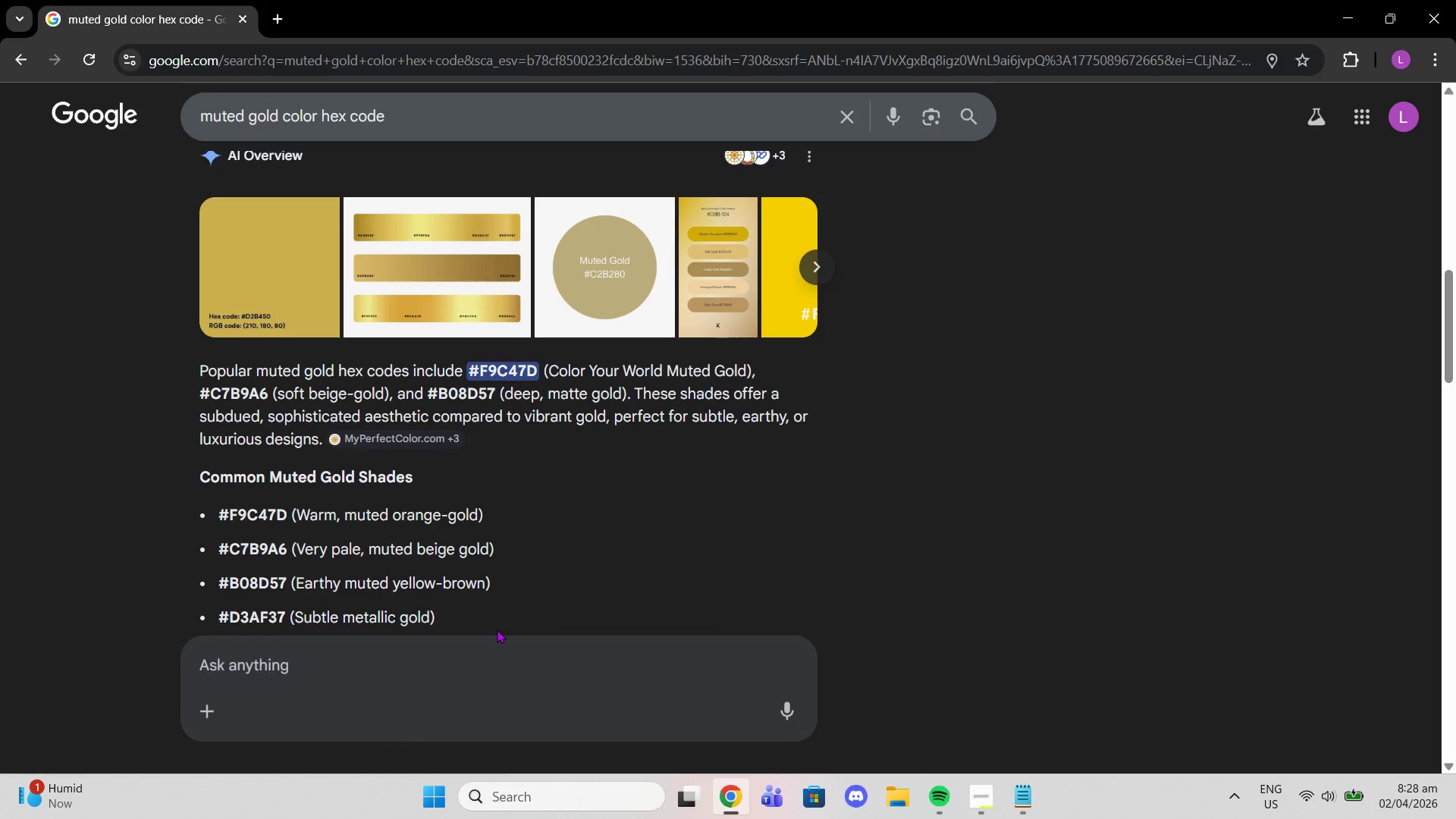 
left_click([664, 514])
 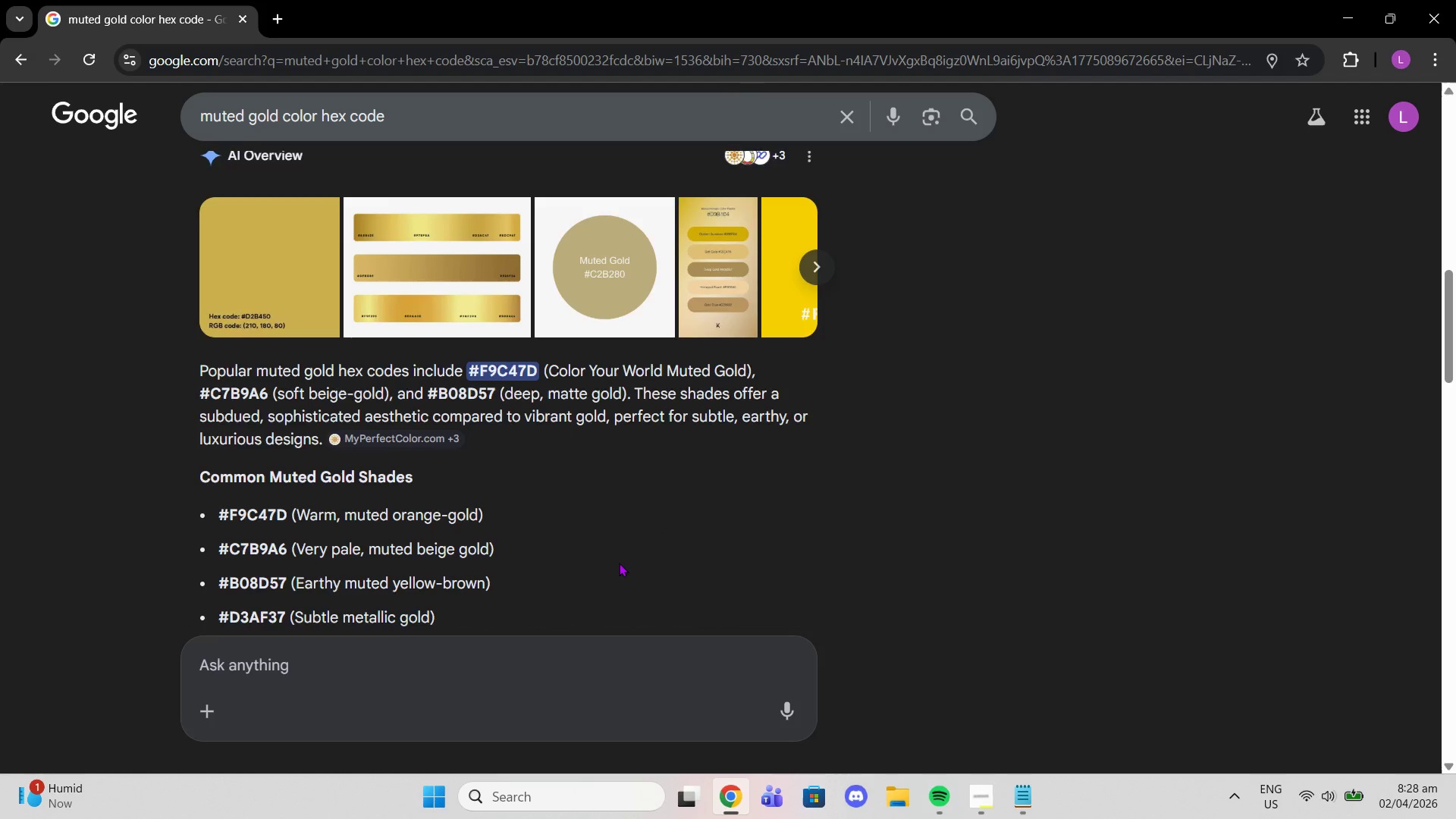 
scroll: coordinate [539, 610], scroll_direction: down, amount: 2.0
 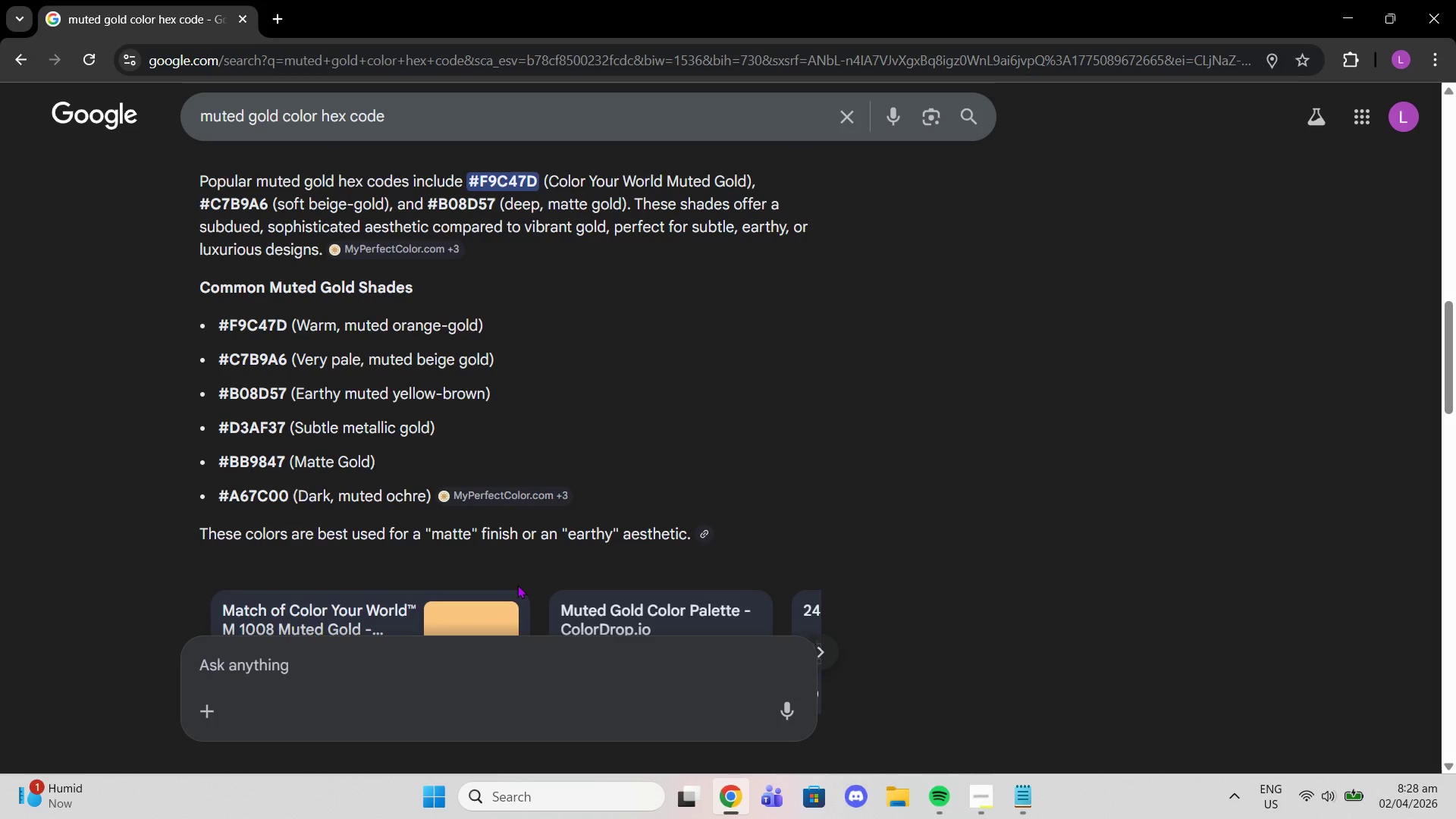 
wait(15.58)
 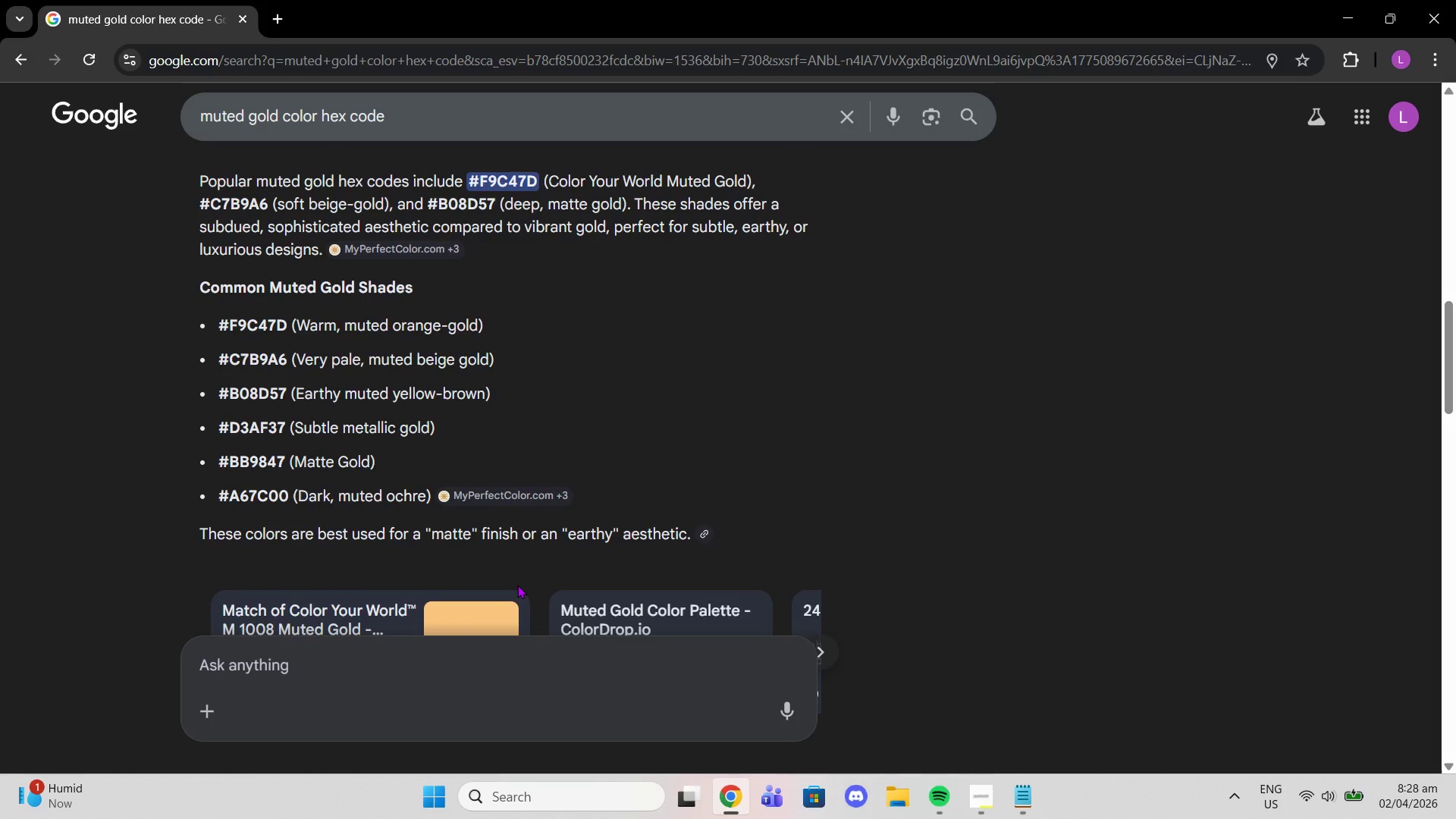 
left_click([1029, 810])
 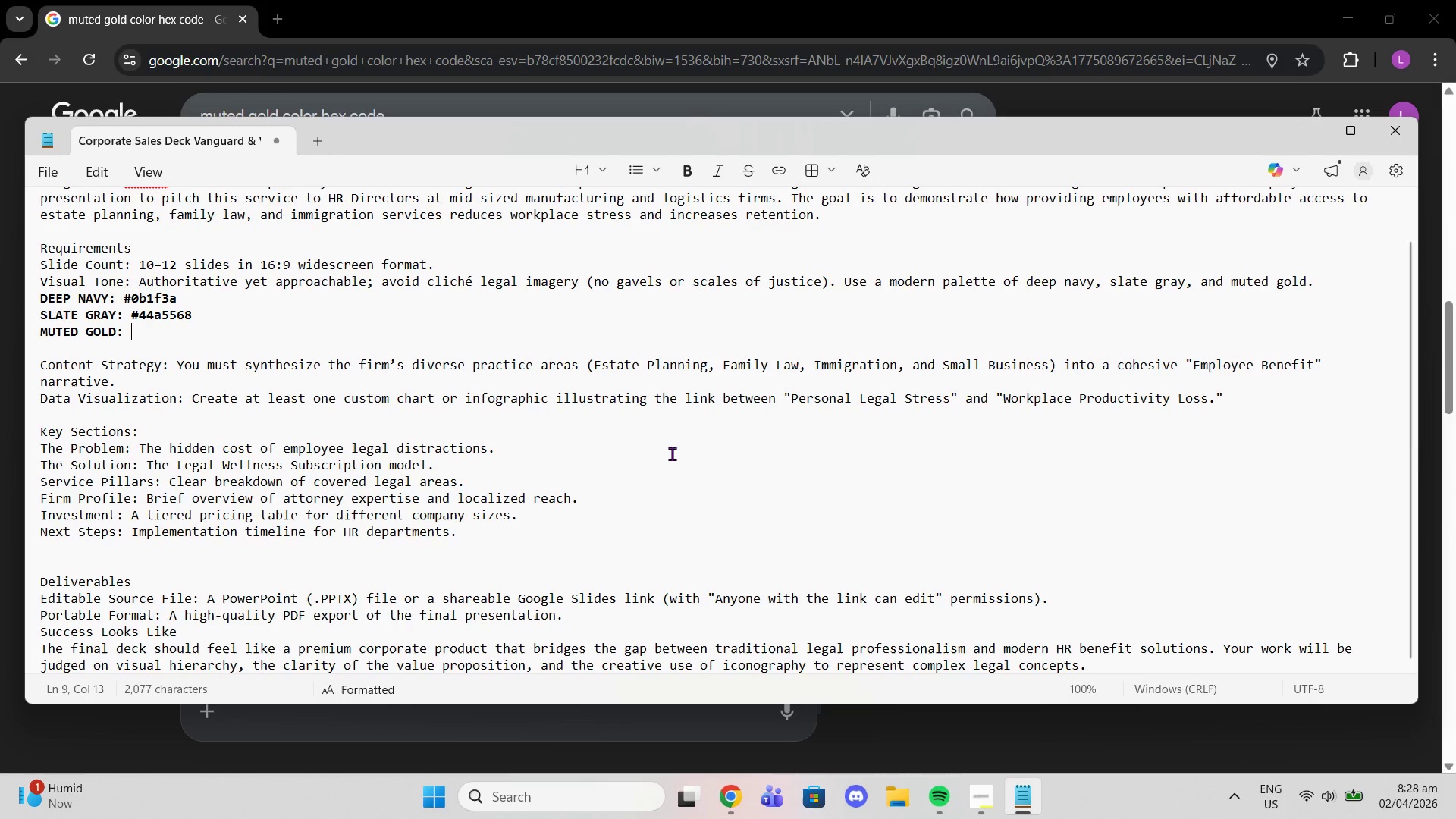 
type(#c5a46d)
 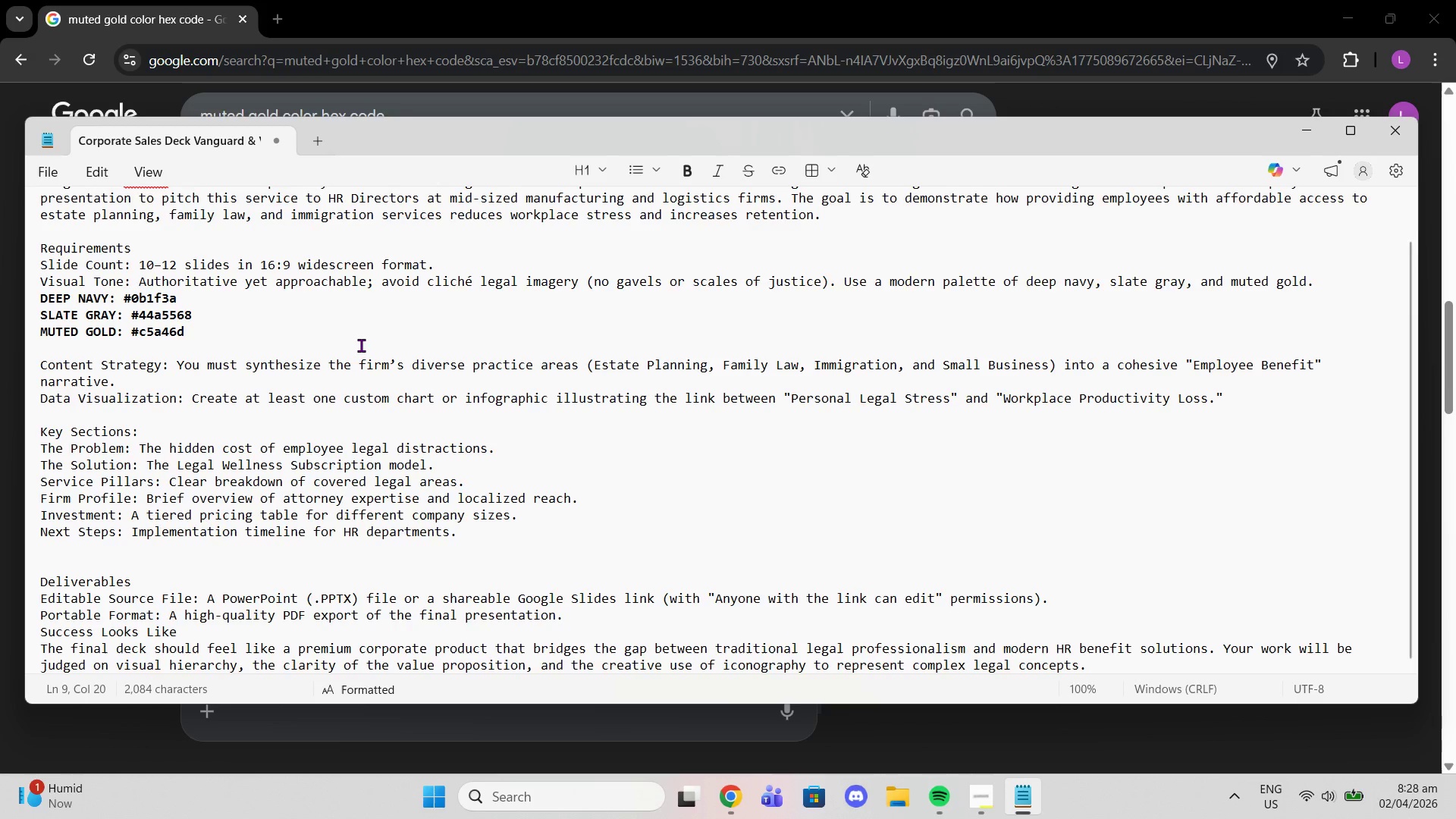 
left_click([361, 345])
 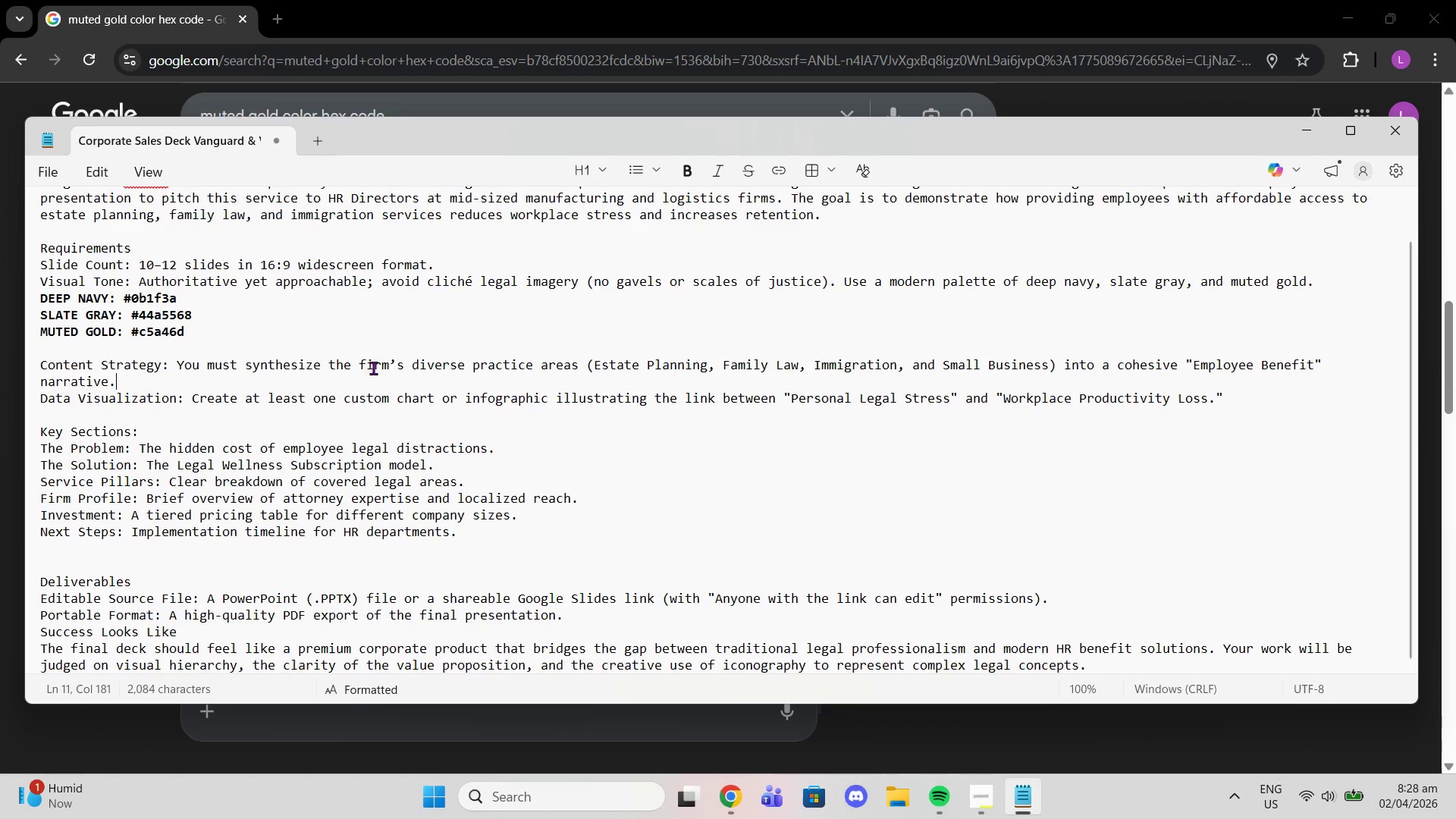 
left_click([366, 351])
 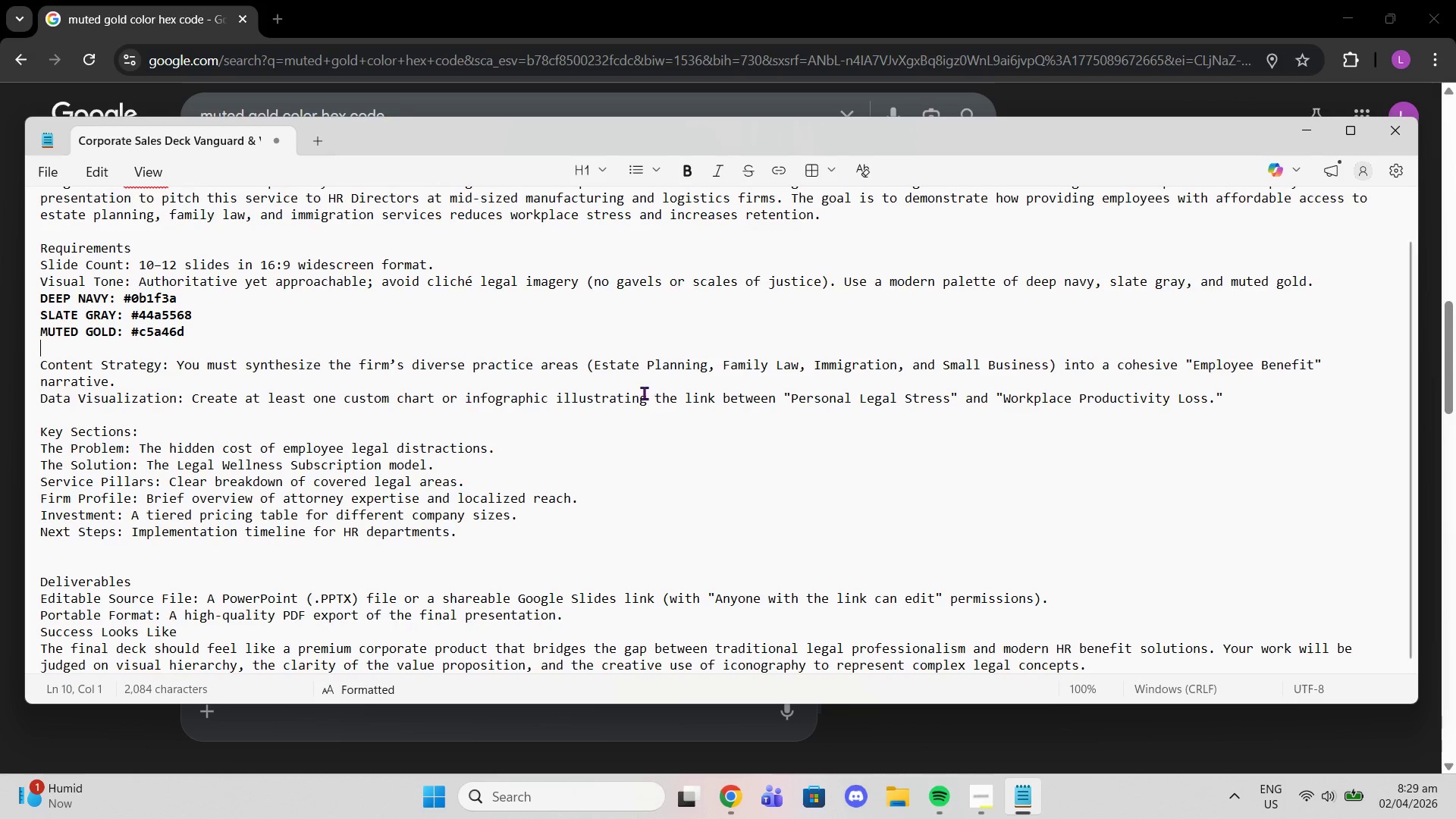 
wait(7.84)
 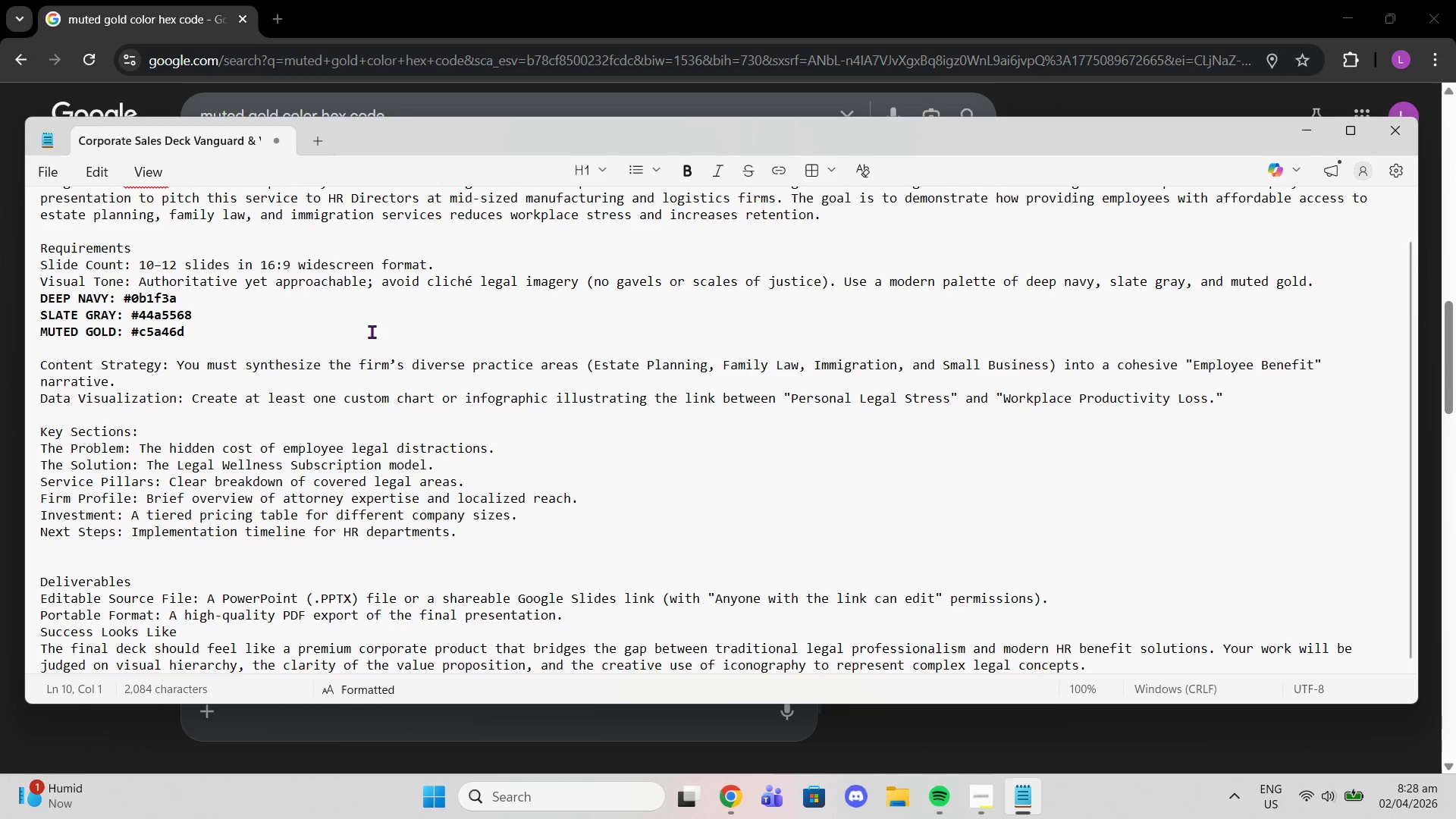 
left_click_drag(start_coordinate=[784, 397], to_coordinate=[1220, 397])
 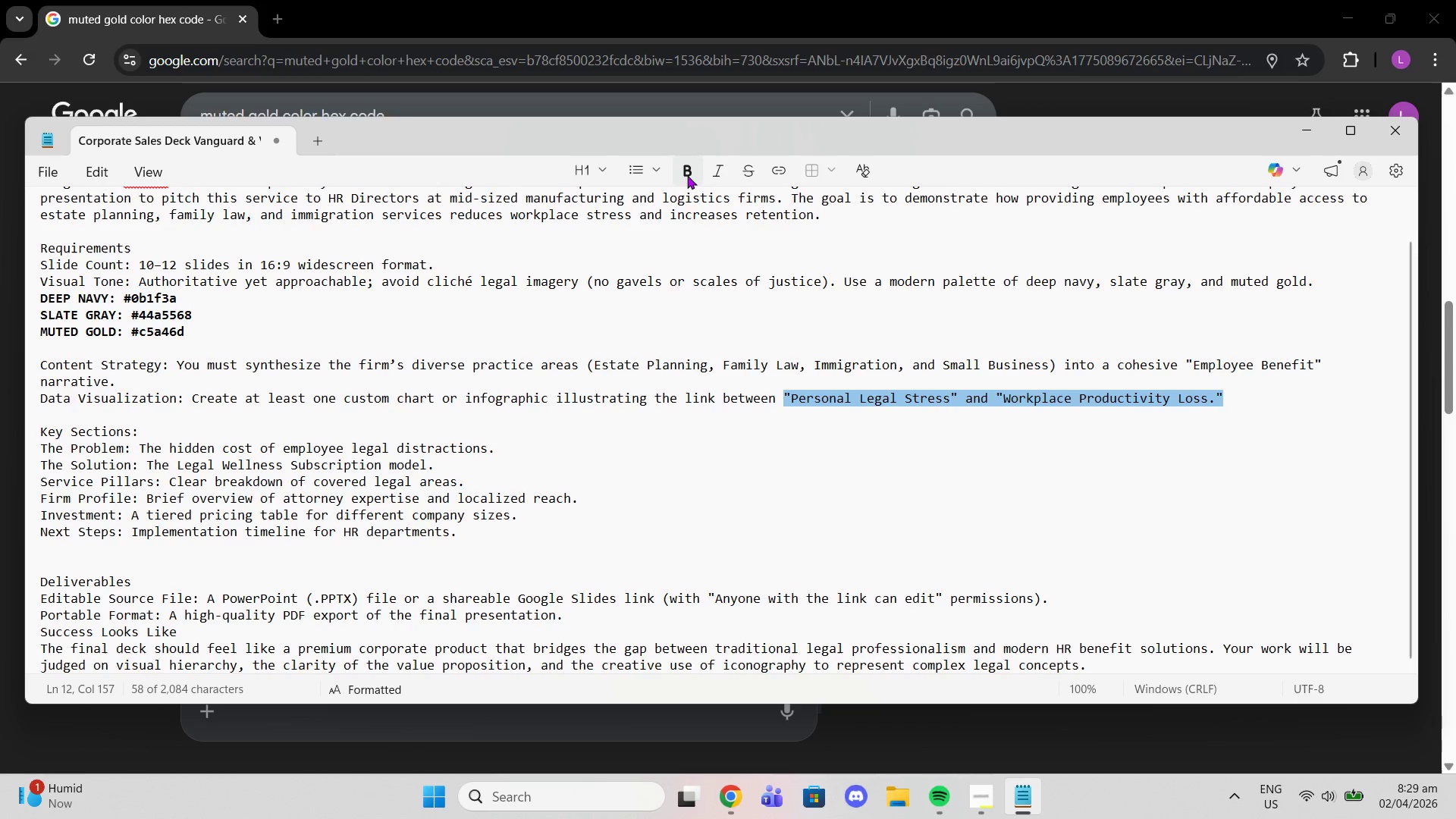 
left_click([687, 174])
 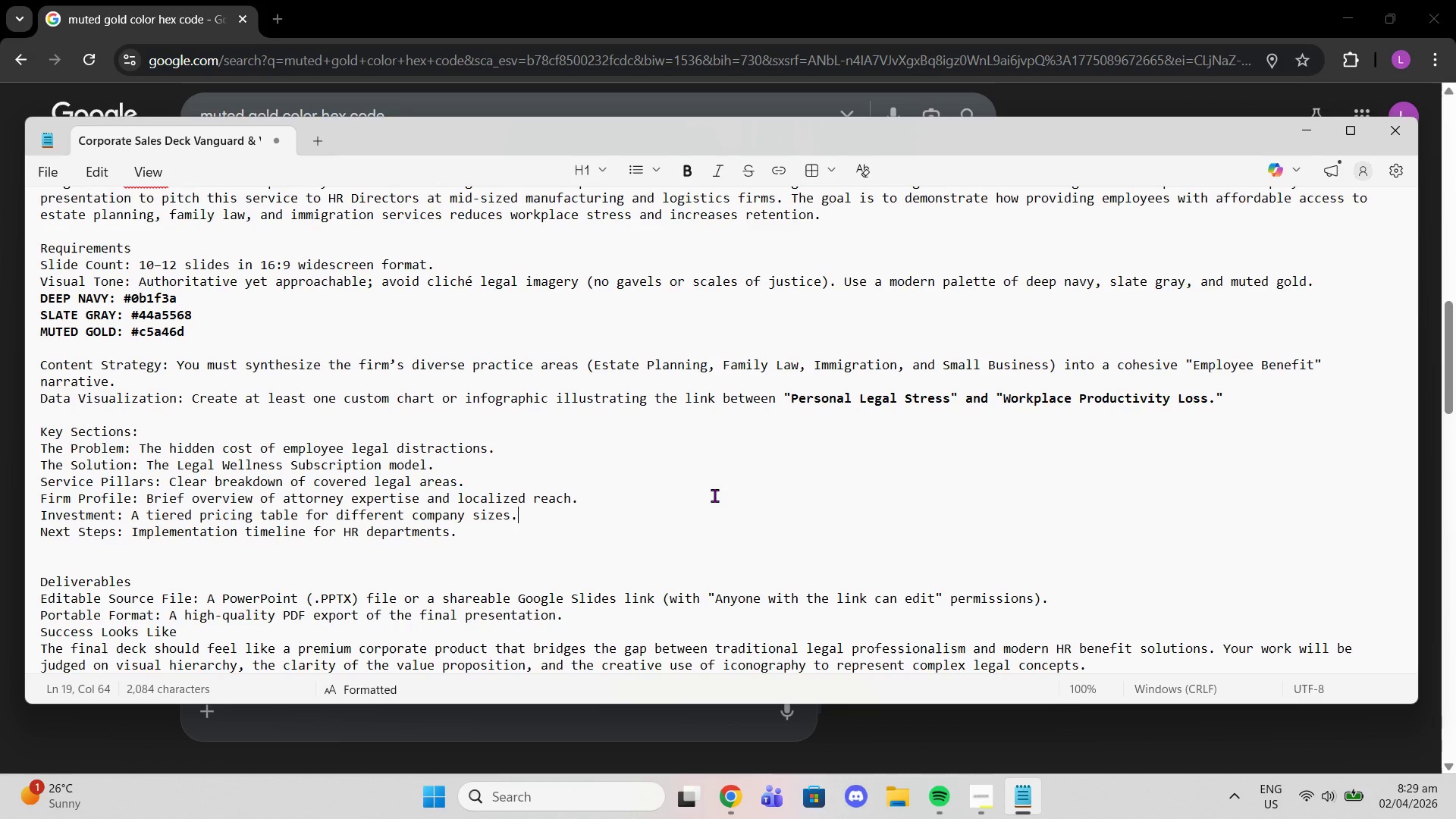 
wait(15.86)
 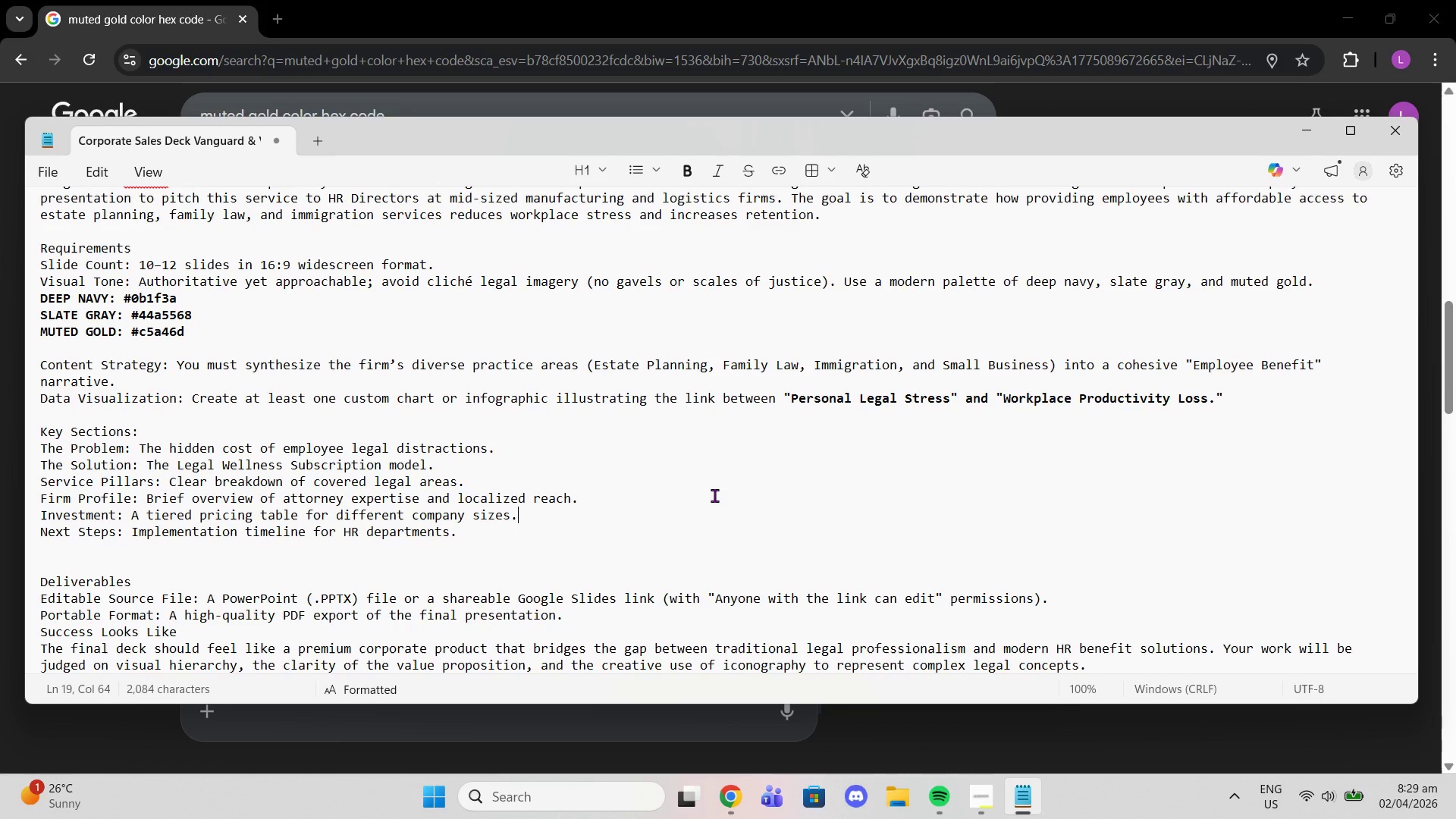 
scroll: coordinate [375, 348], scroll_direction: down, amount: 1.0
 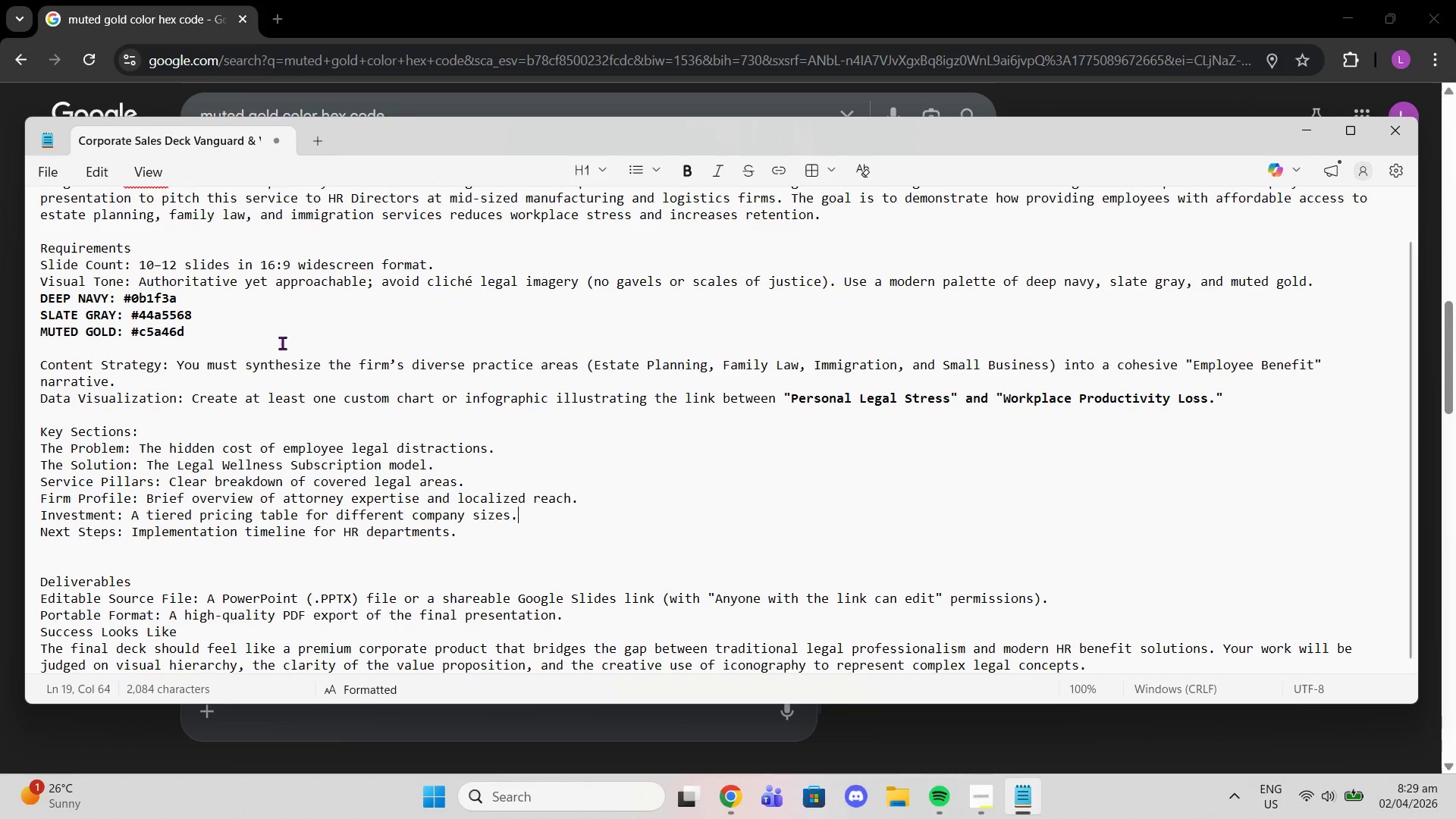 
left_click([278, 353])
 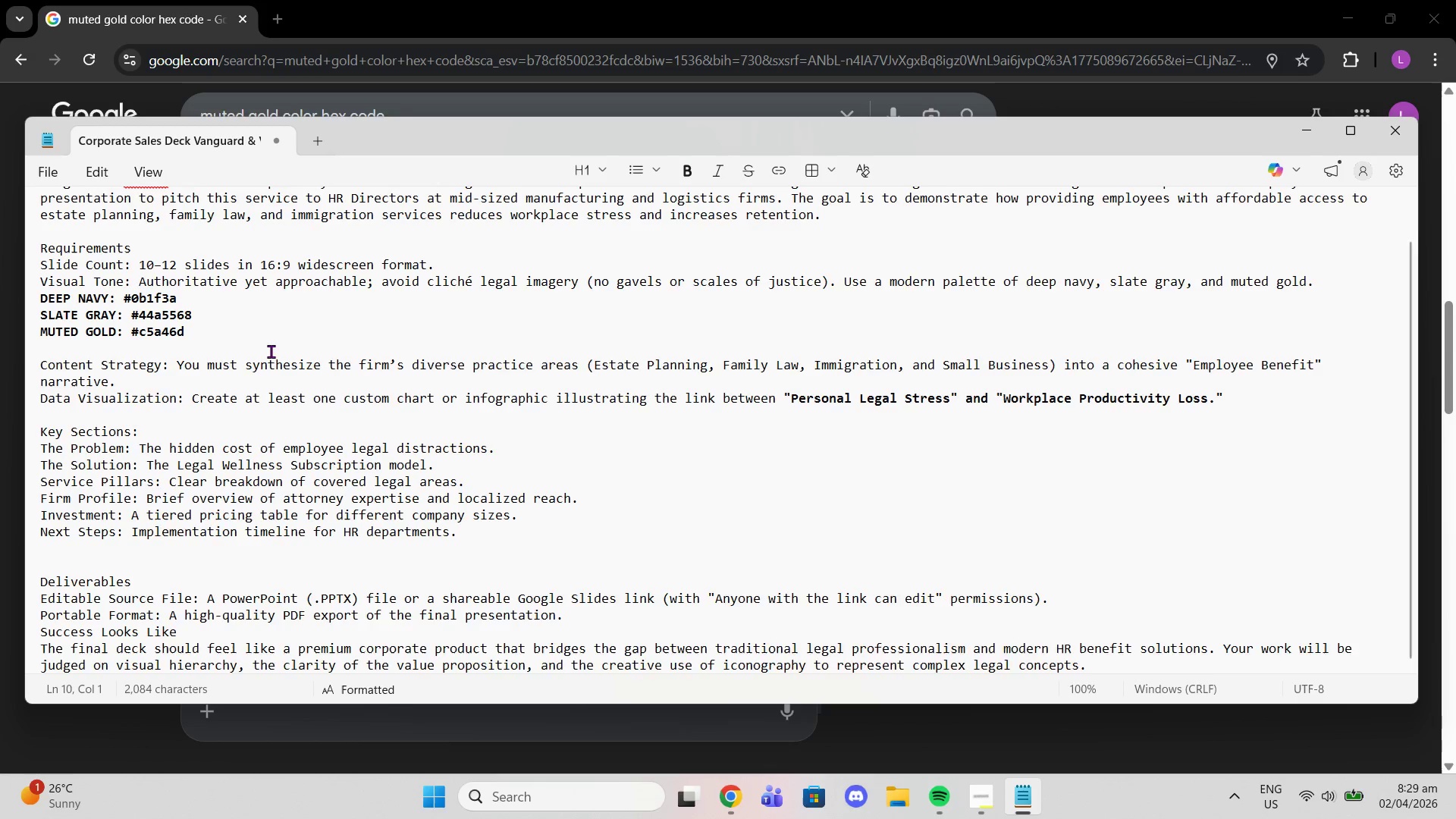 
key(Enter)
 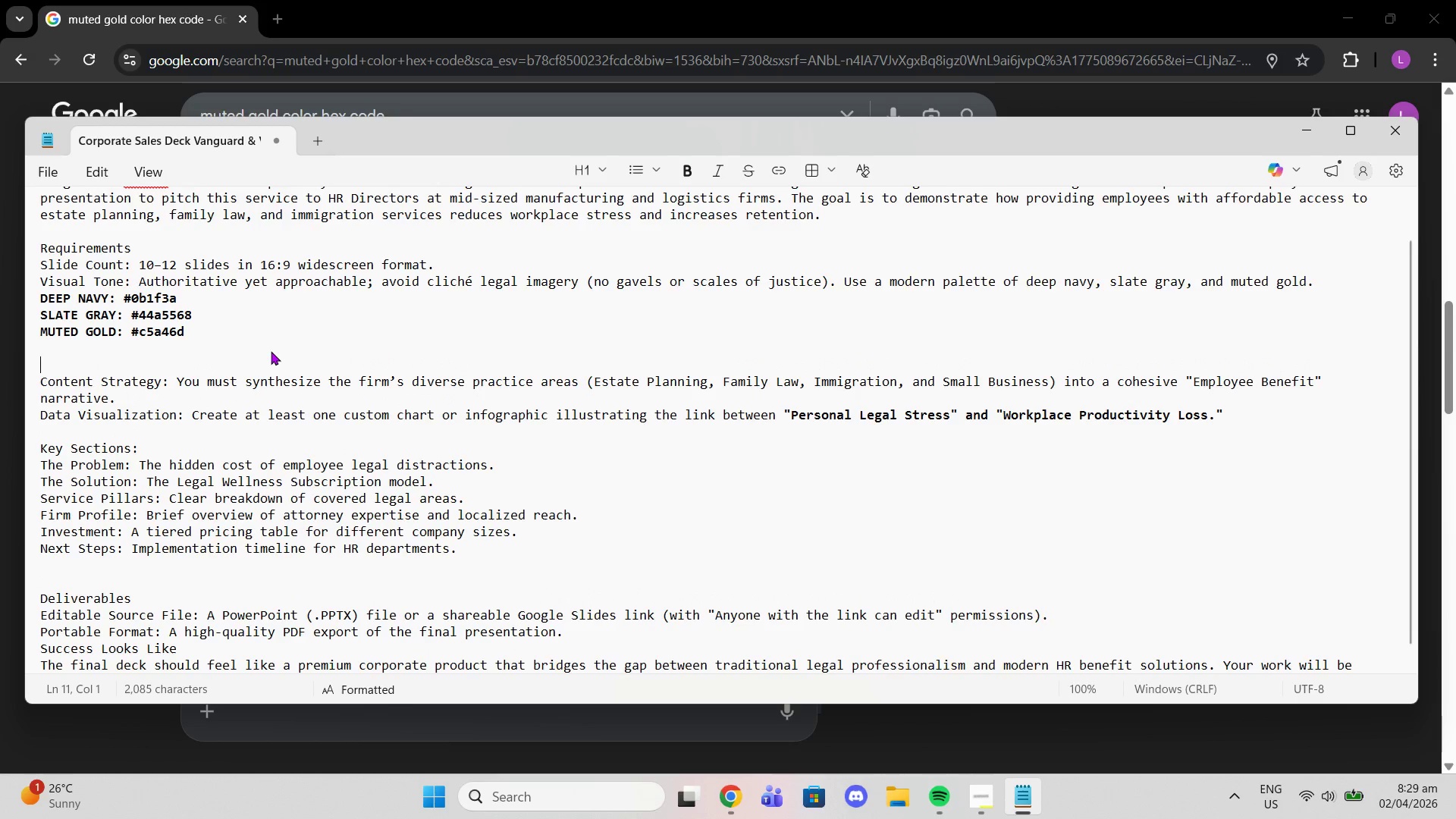 
type(Font )
key(Backspace)
type(:)
 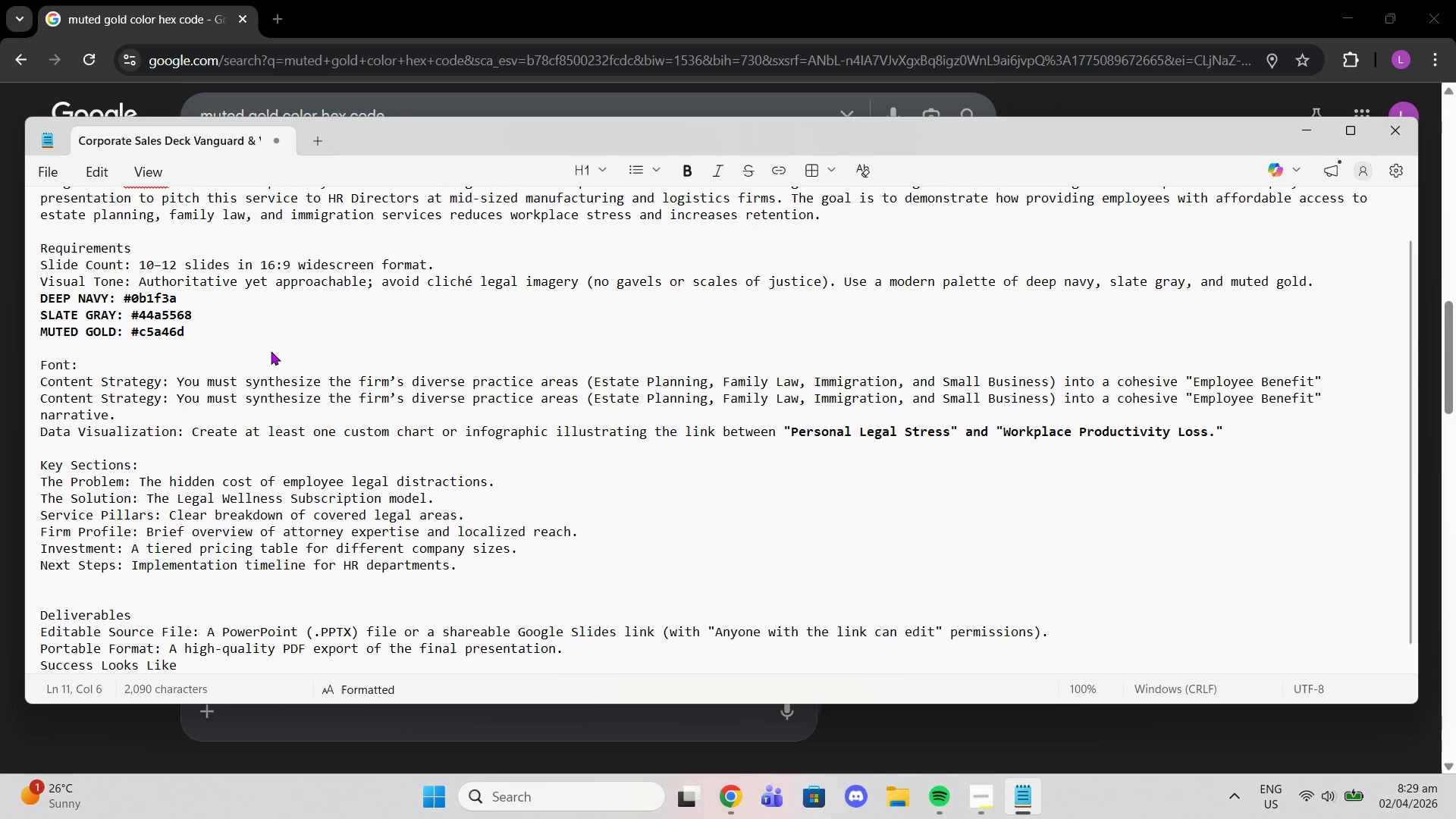 
key(Enter)
 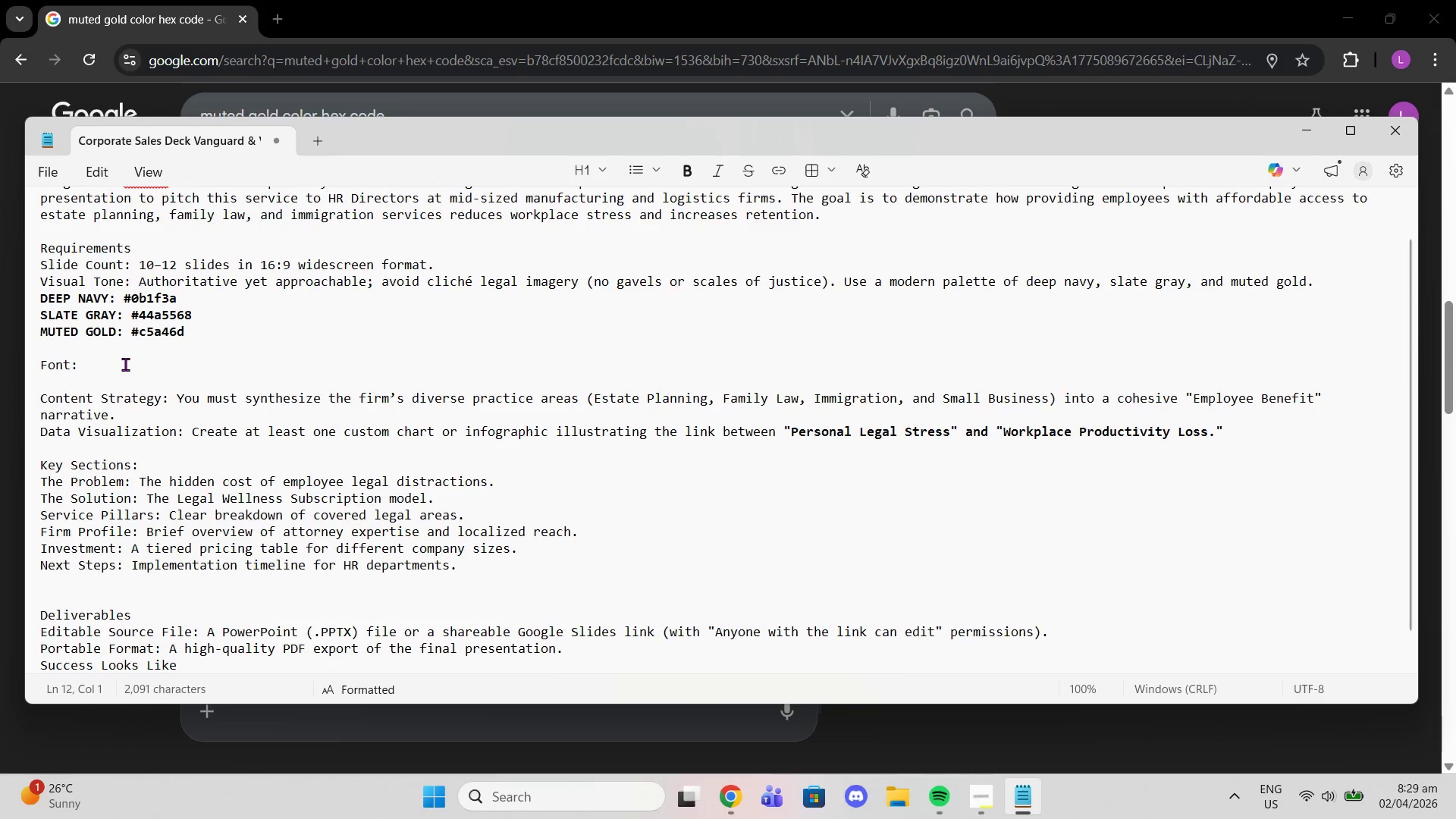 
left_click_drag(start_coordinate=[115, 362], to_coordinate=[22, 352])
 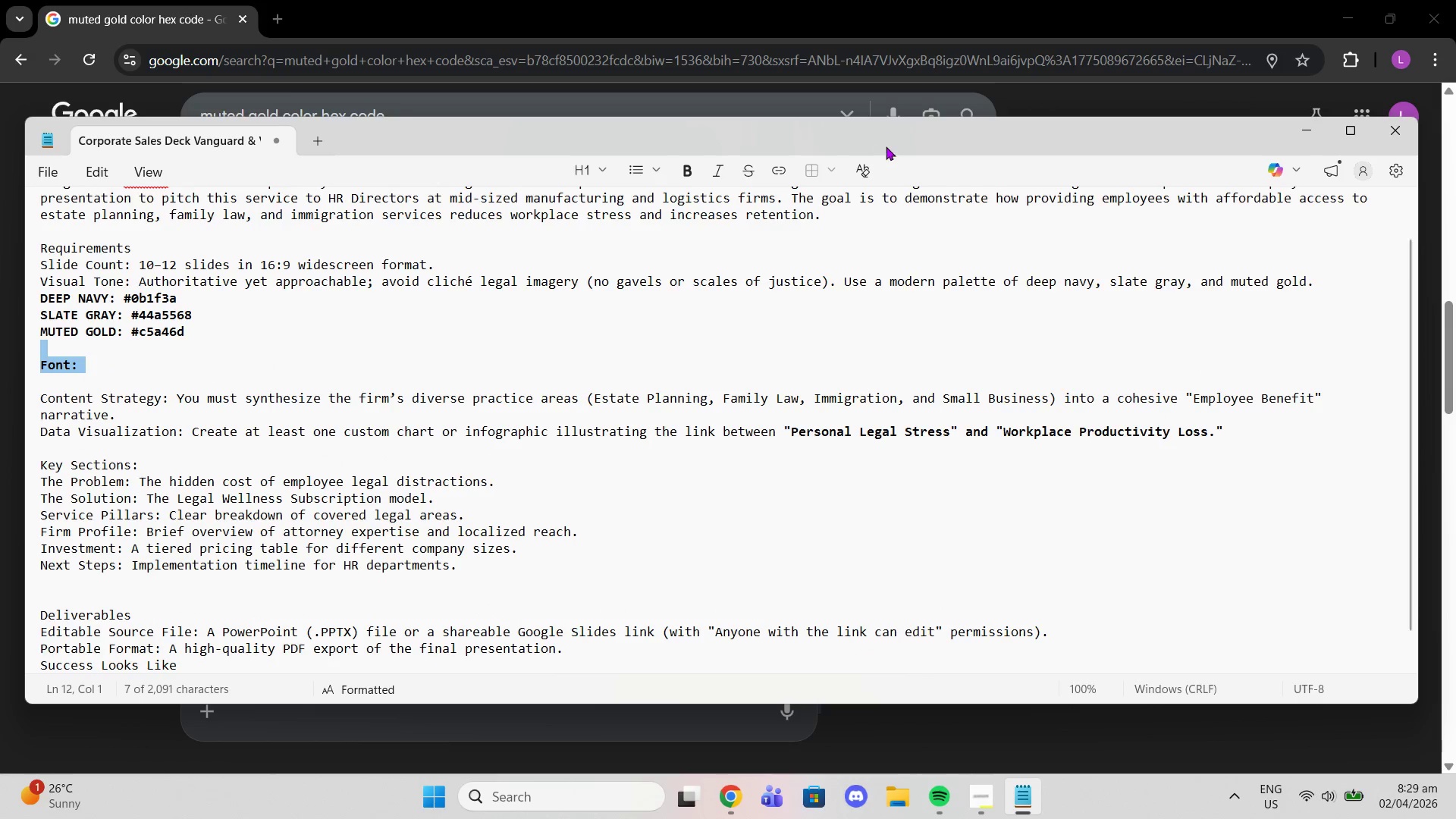 
left_click([111, 362])
 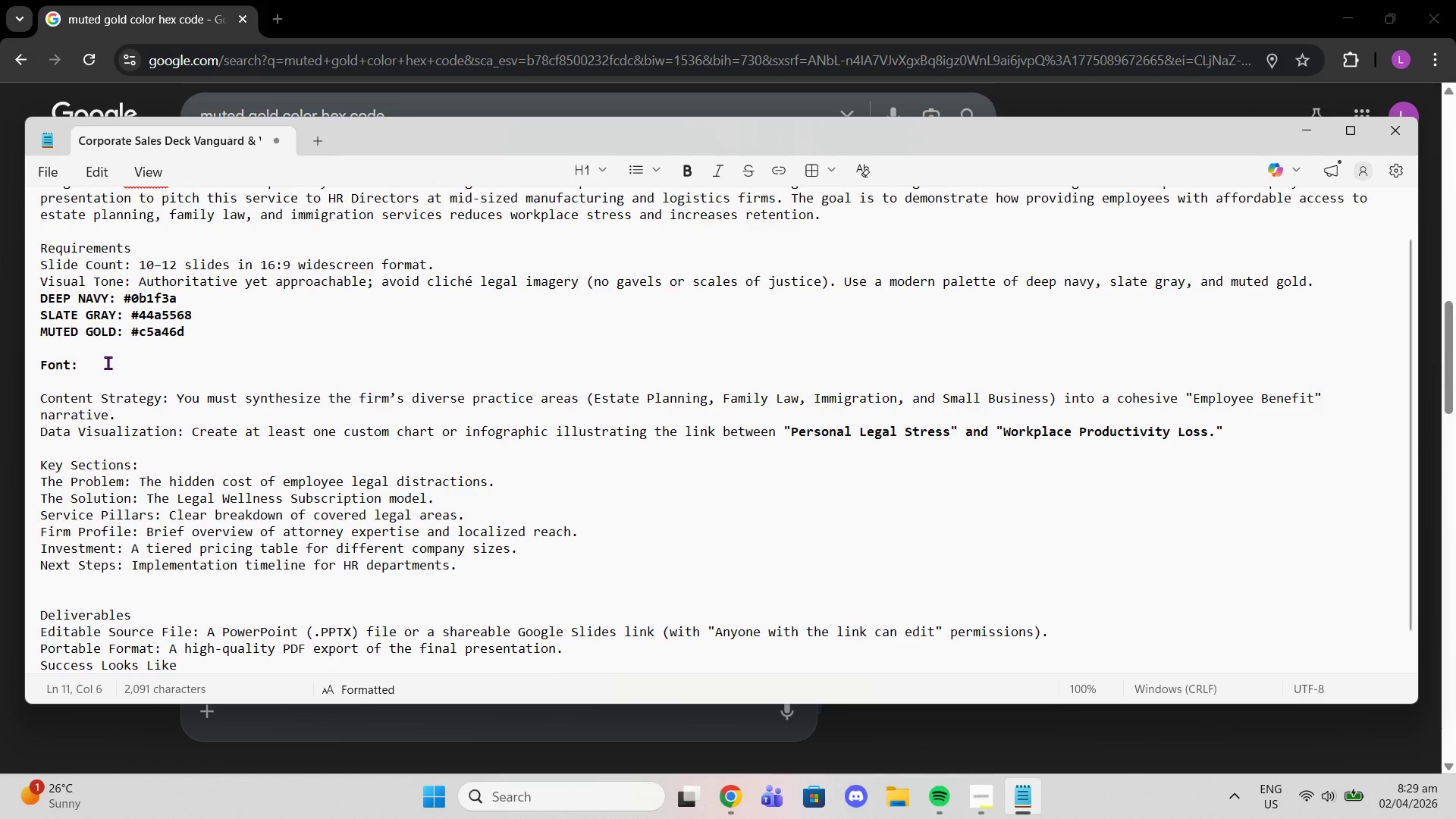 
key(Space)
 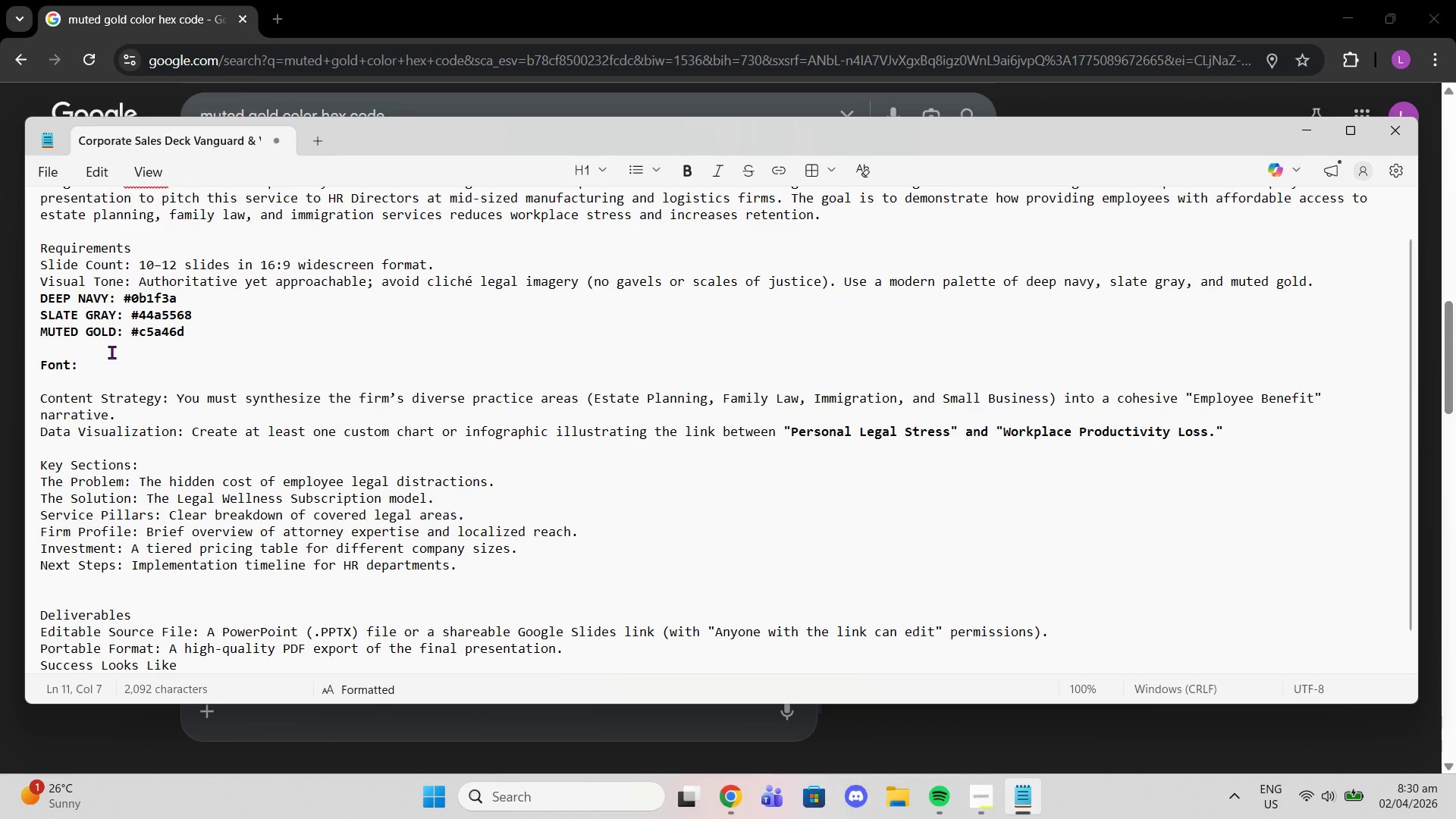 
wait(34.61)
 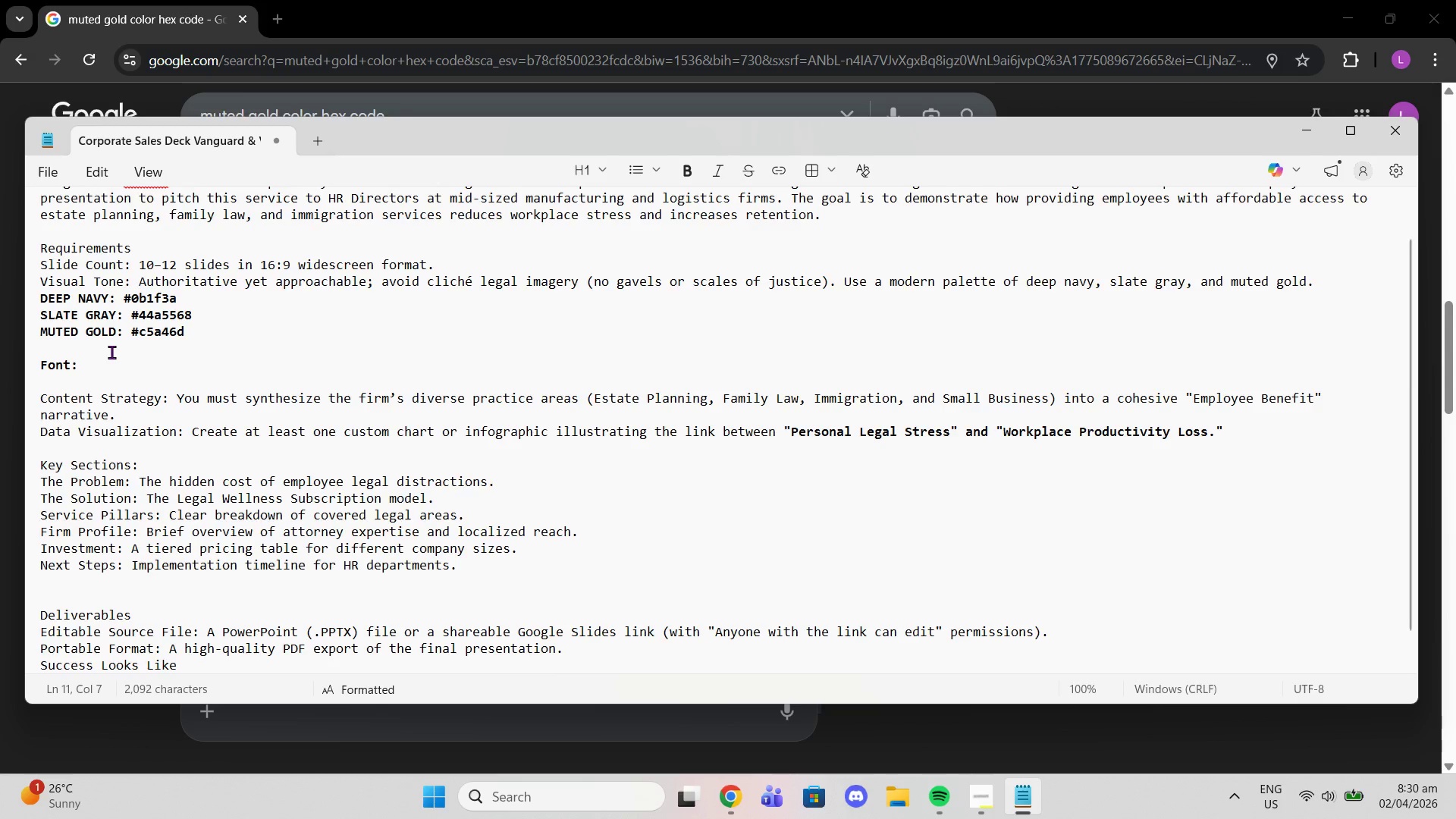 
left_click([111, 352])
 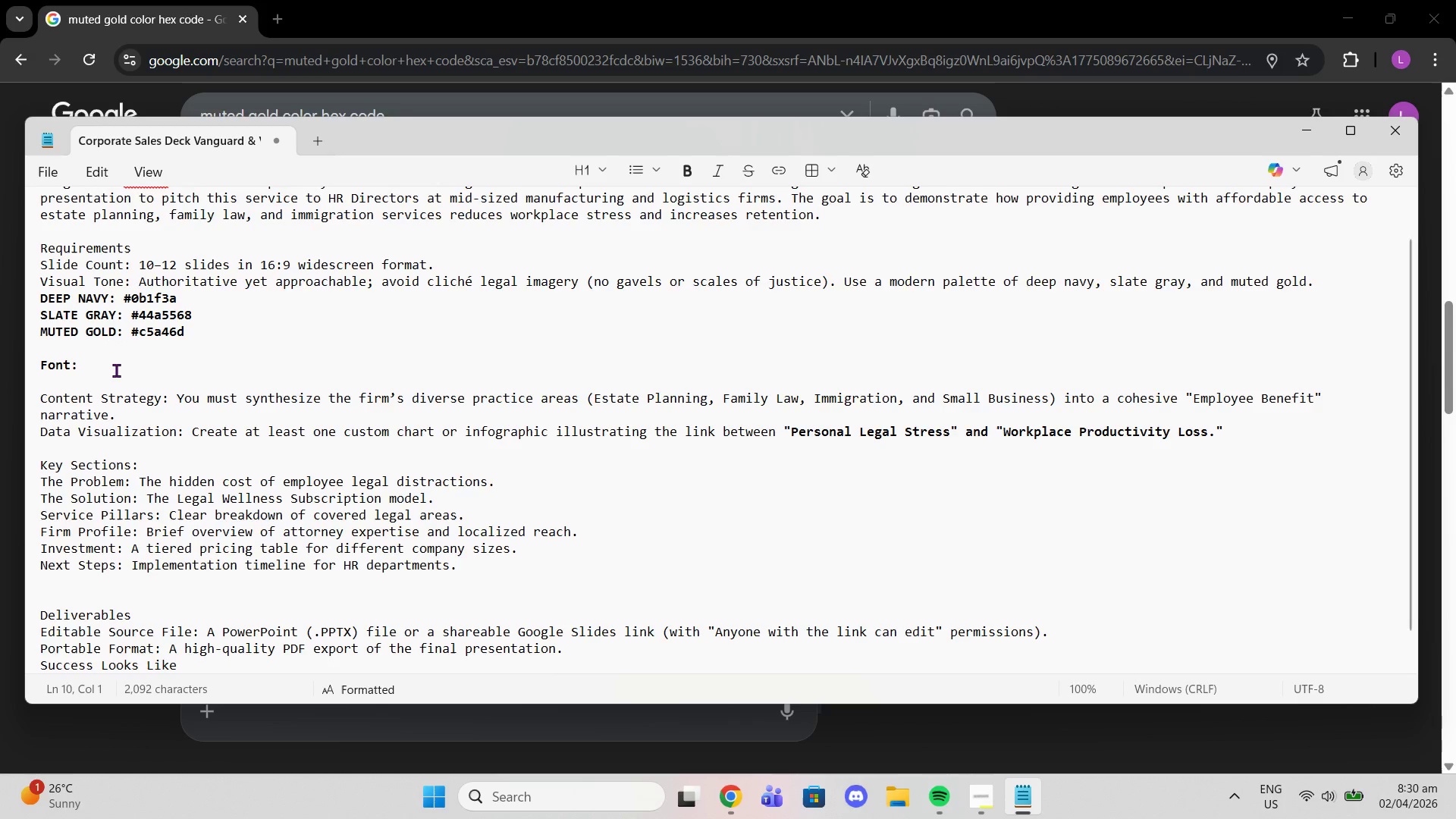 
left_click([116, 370])
 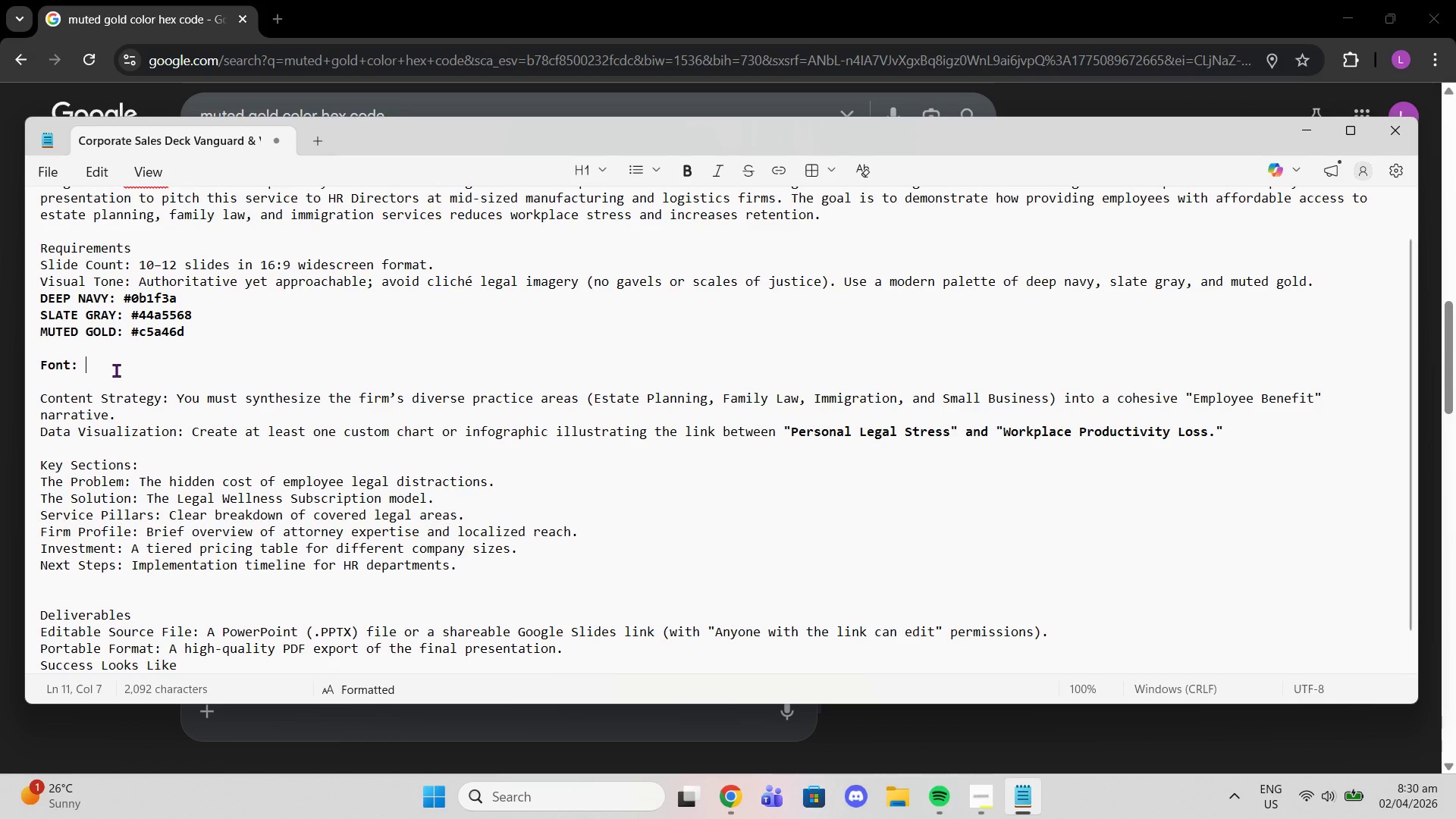 
type(SAN SERIF)
 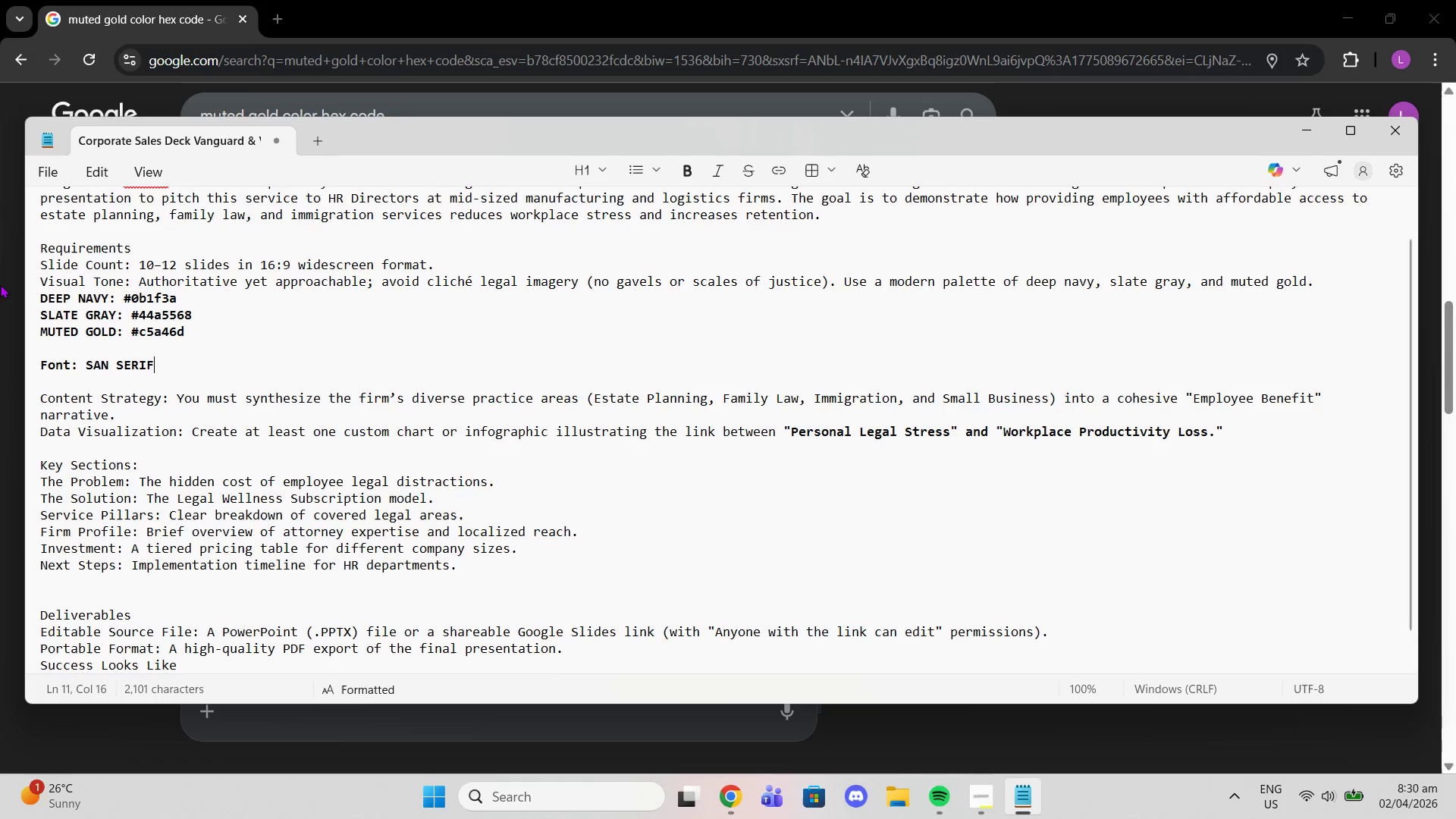 
left_click([106, 376])
 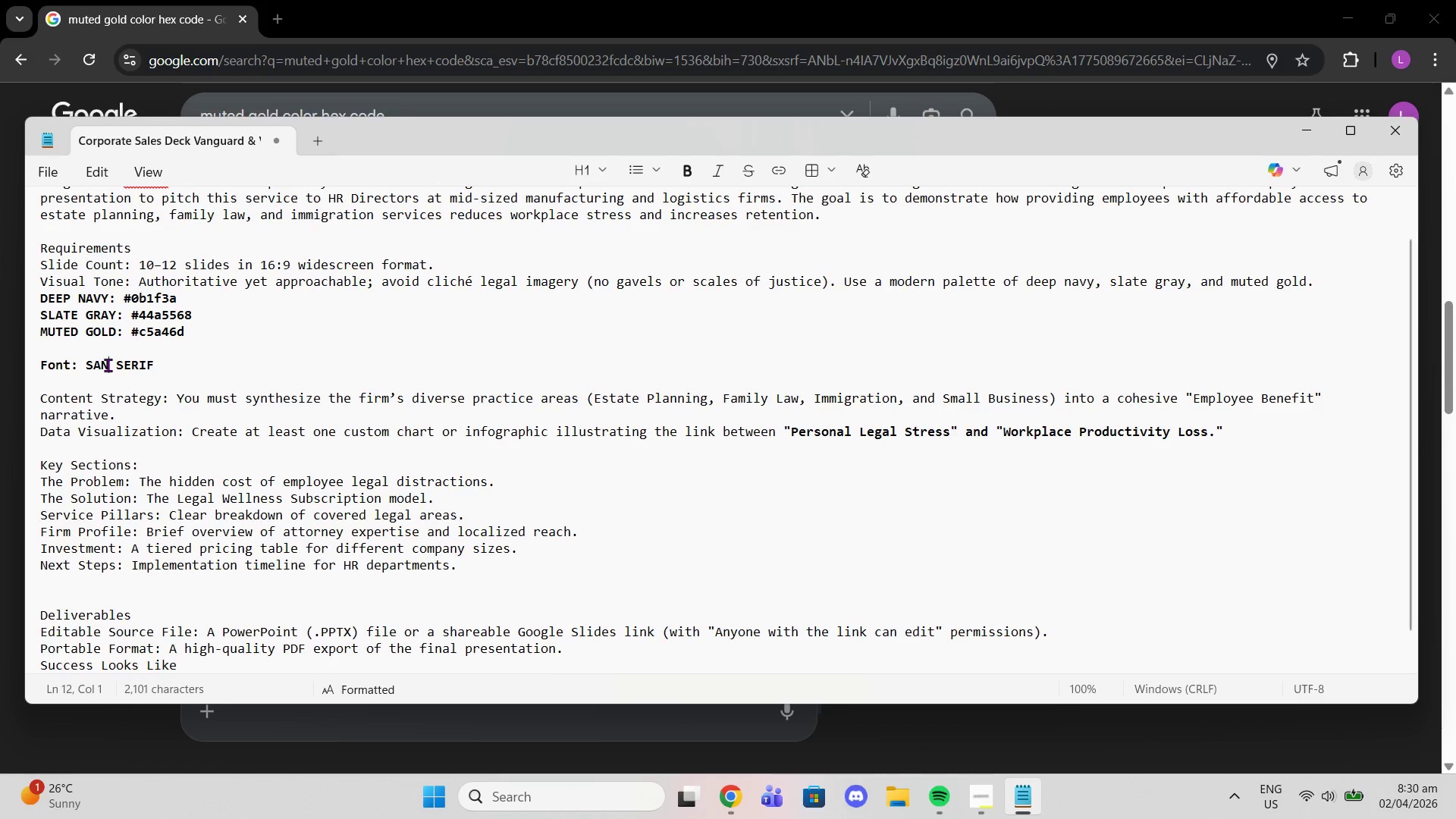 
left_click([108, 365])
 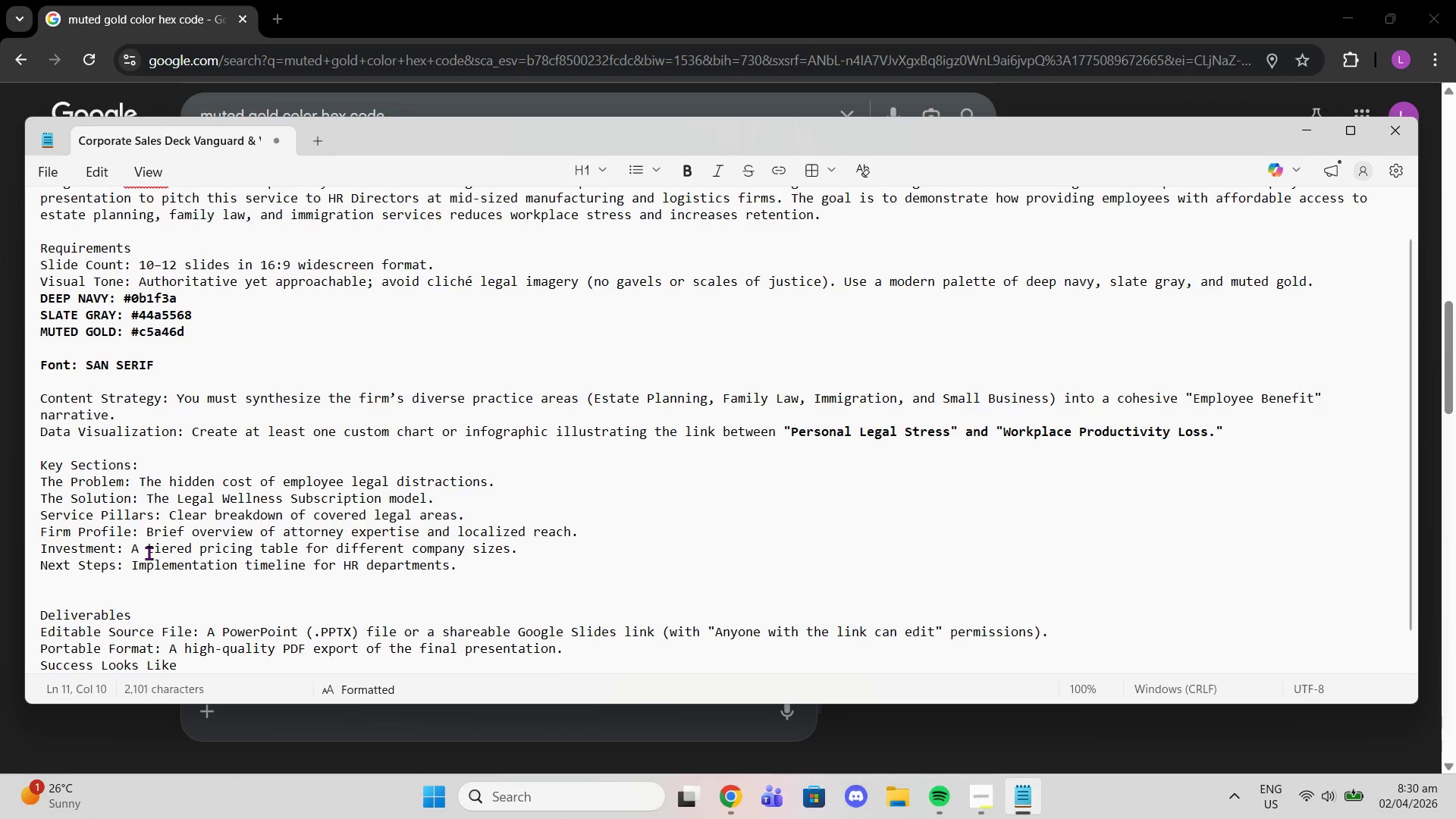 
key(S)
 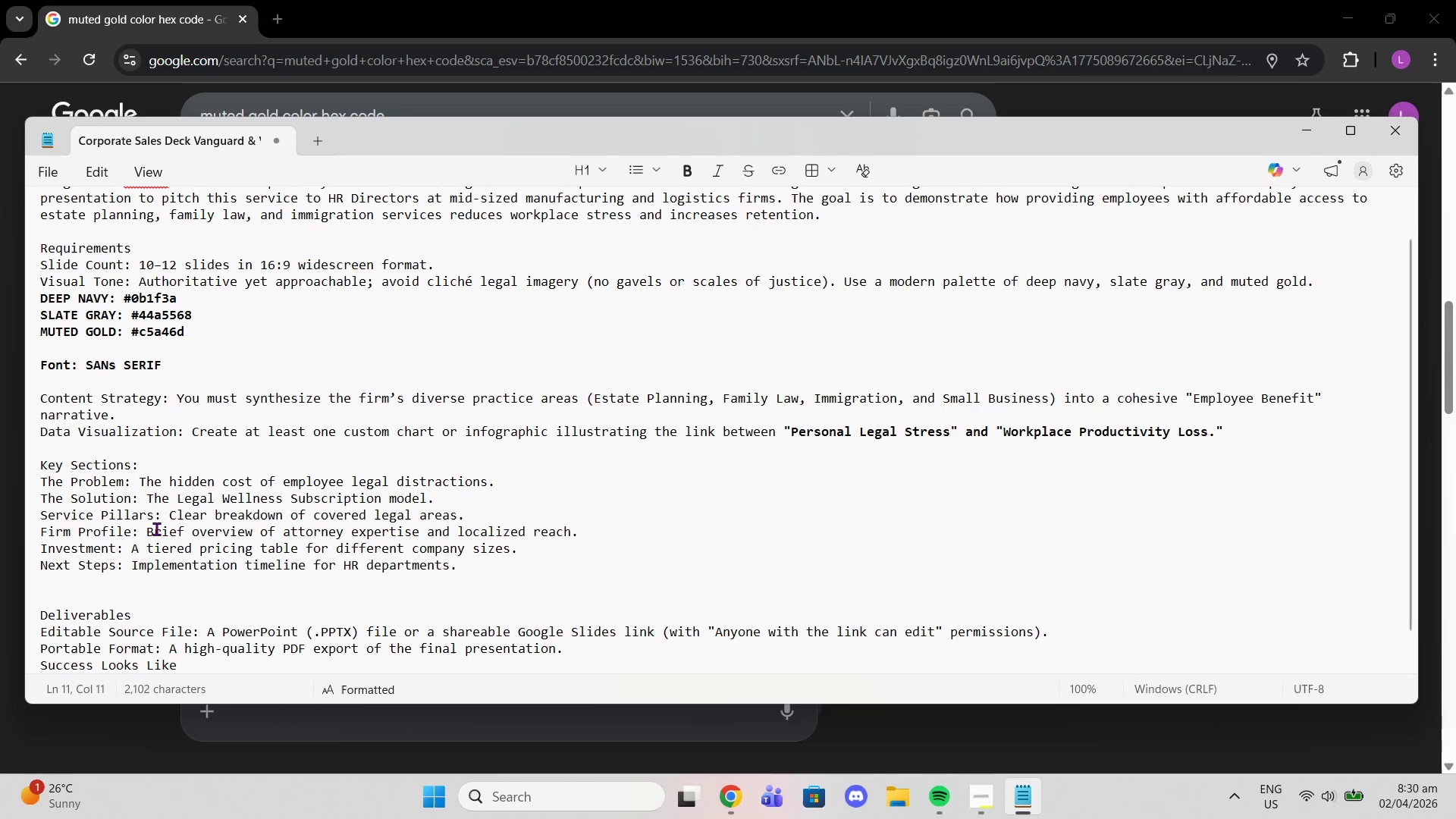 
key(Shift+Backspace)
 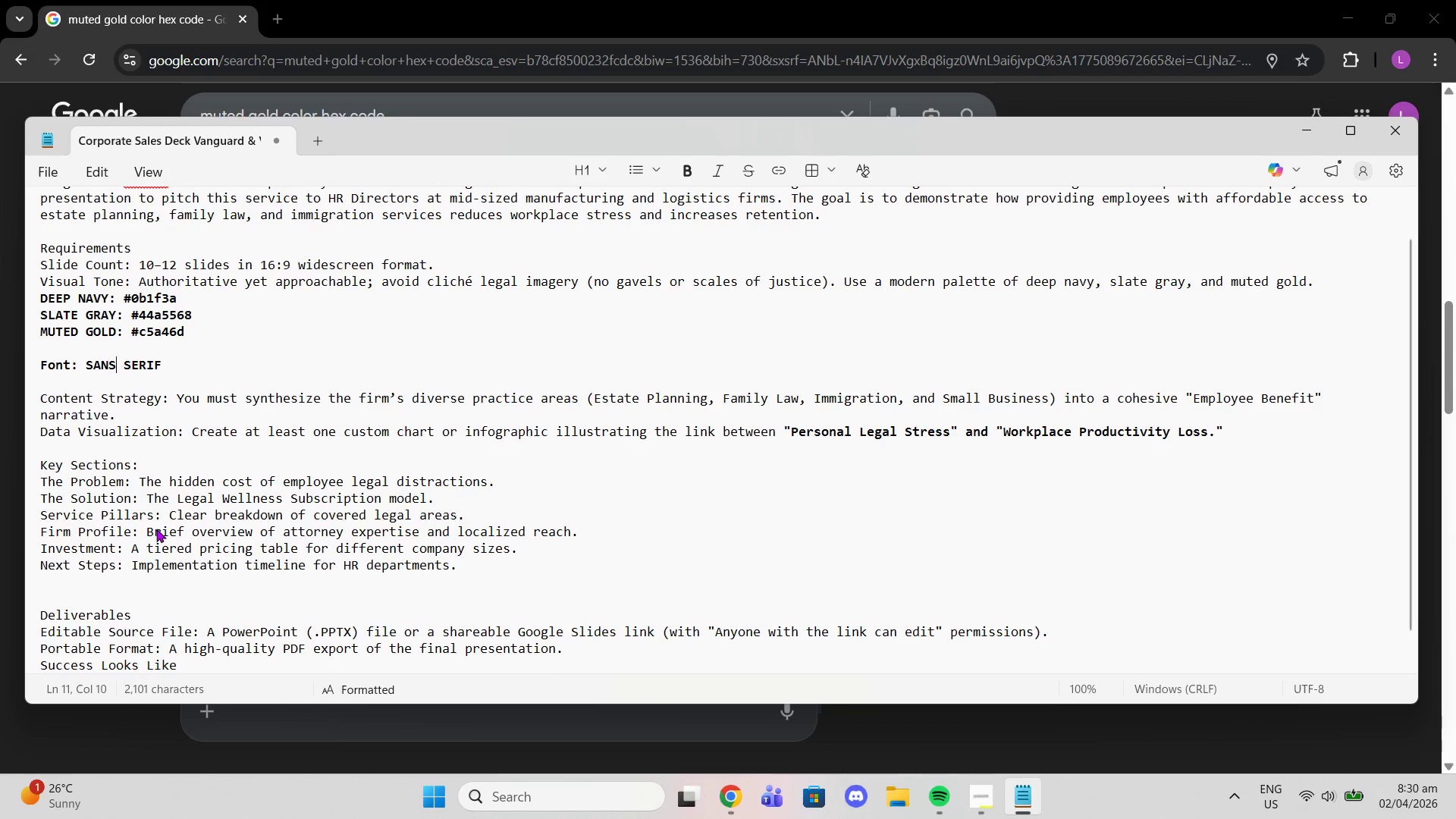 
key(Shift+S)
 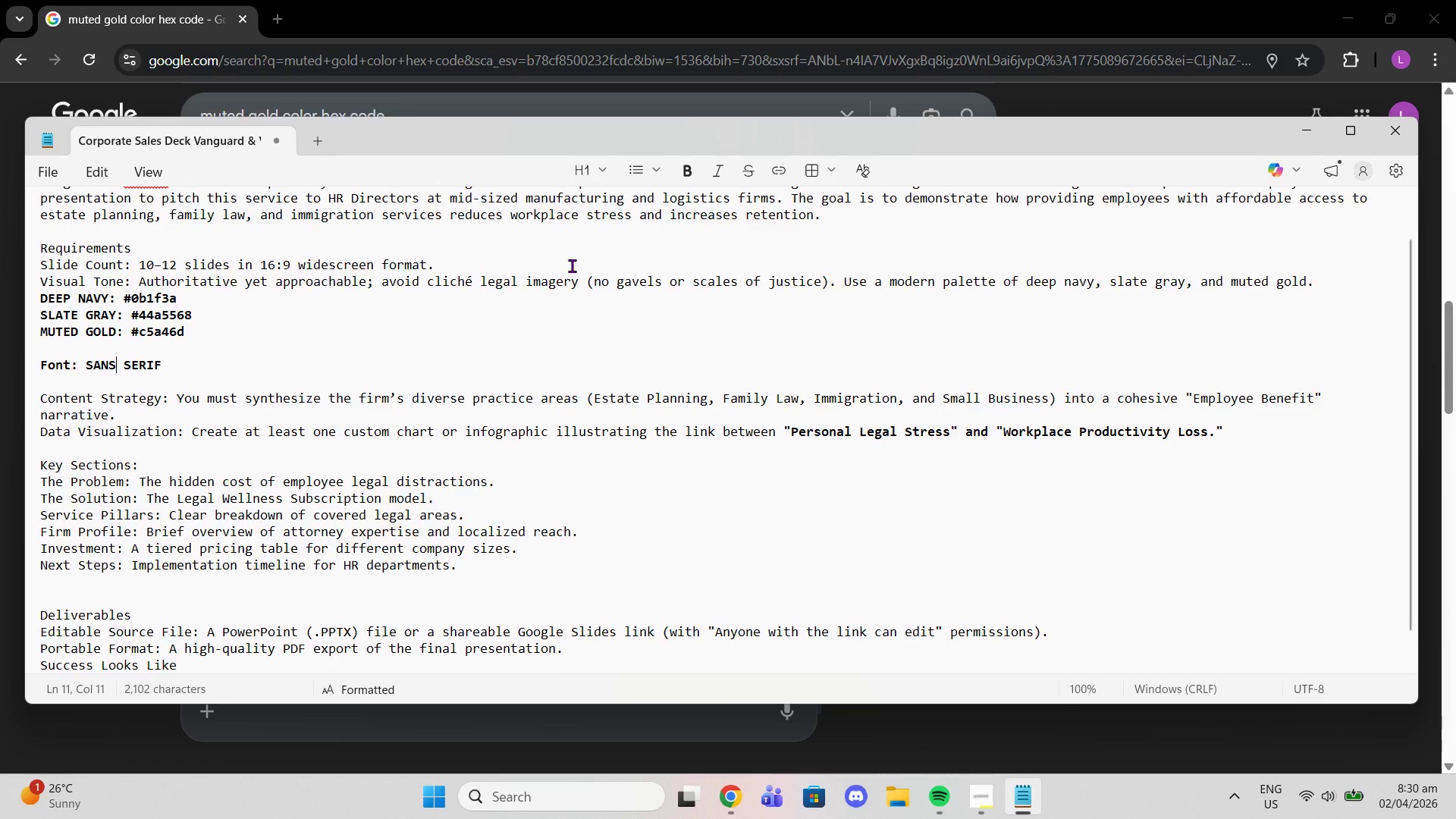 
scroll: coordinate [482, 506], scroll_direction: down, amount: 1.0
 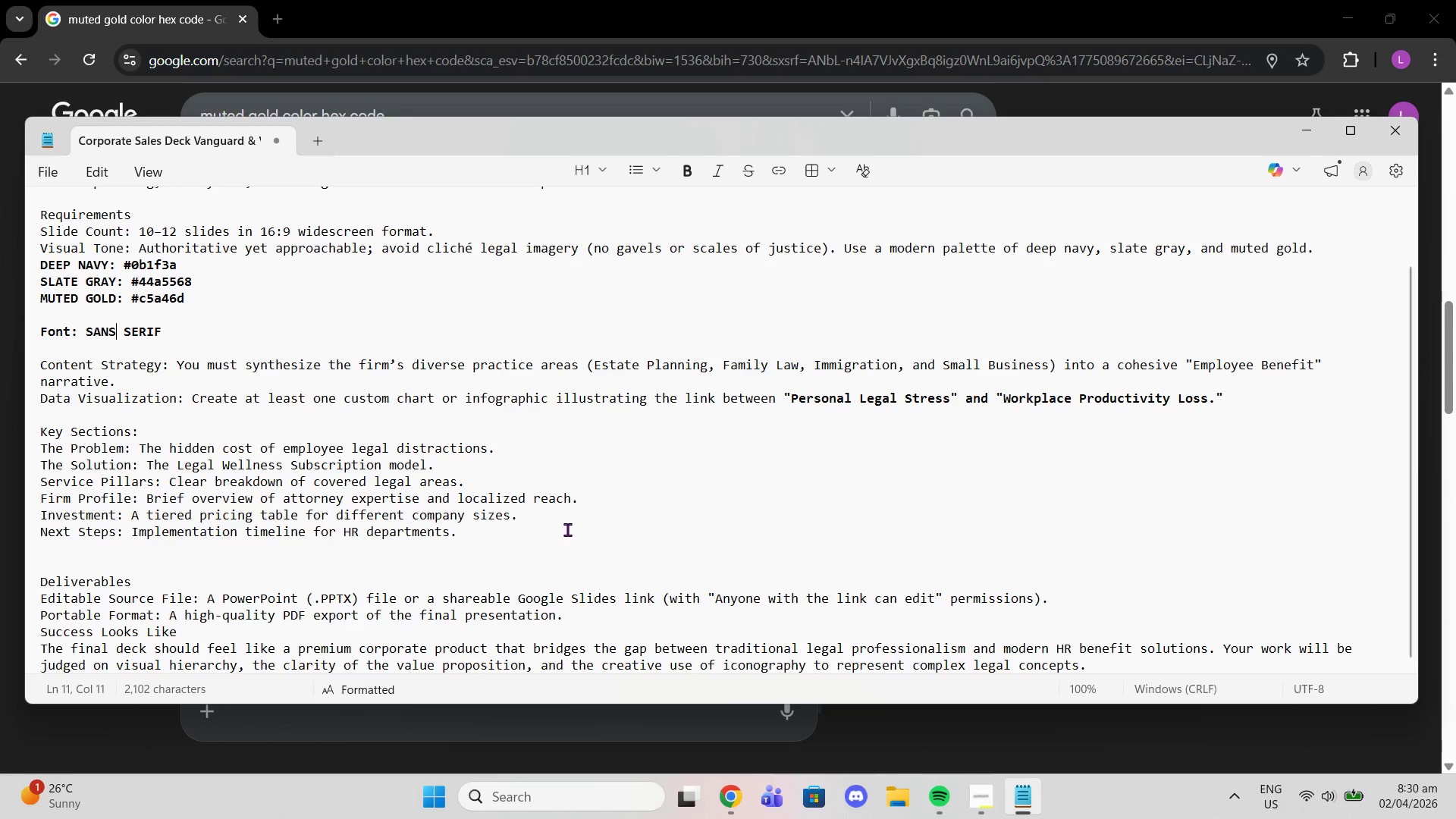 
left_click([570, 541])
 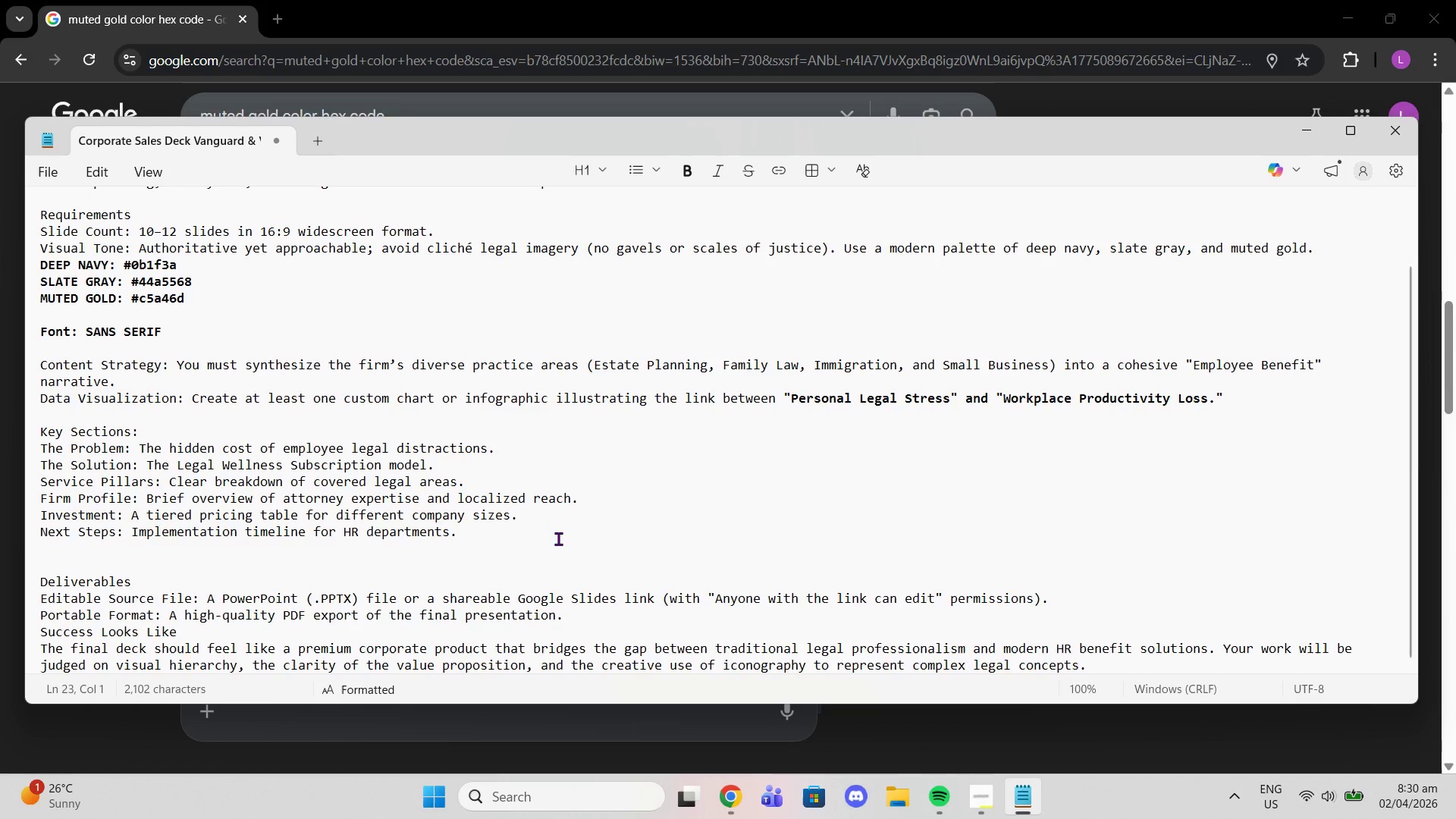 
left_click([558, 538])
 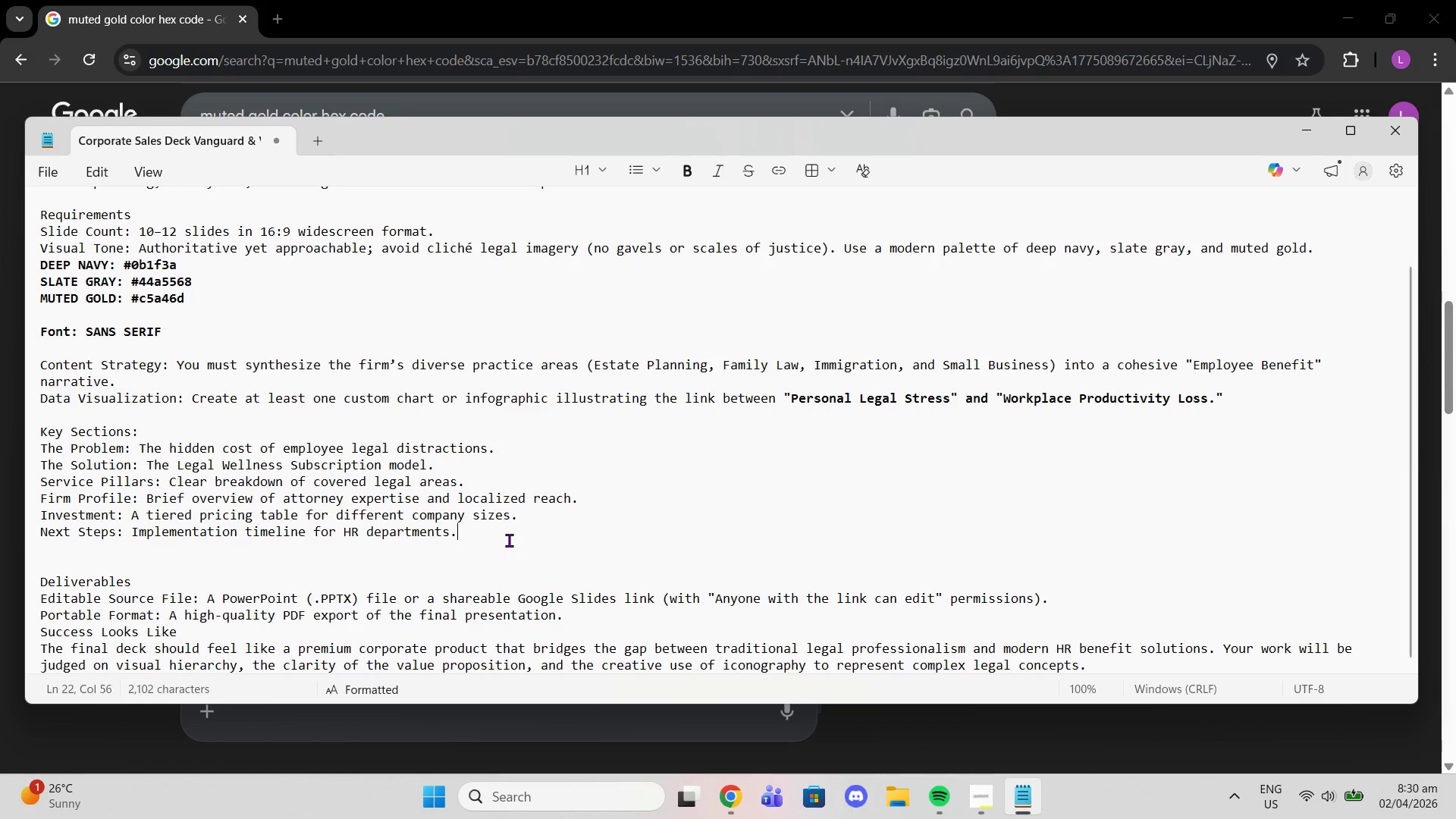 
key(Enter)
 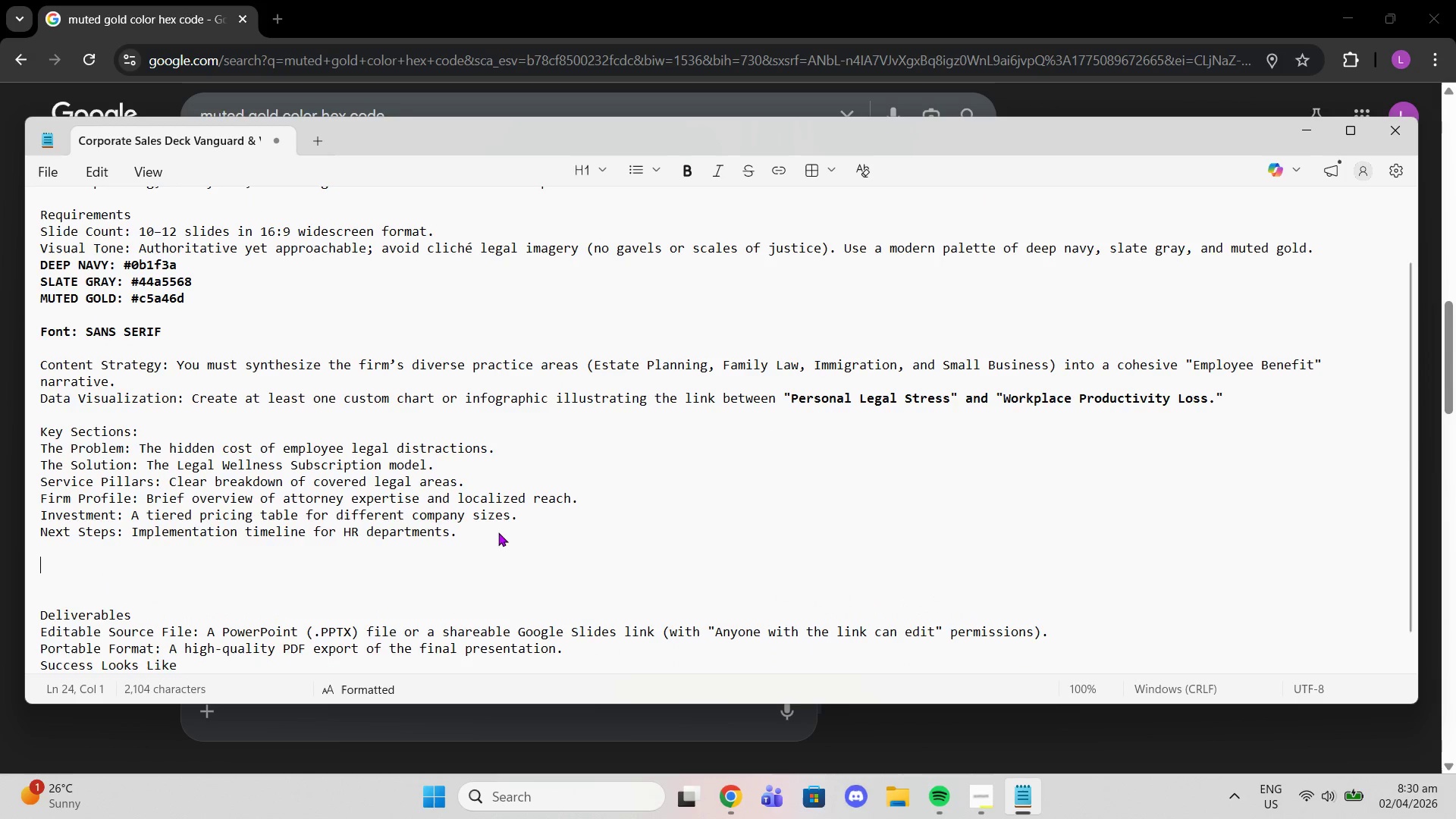 
key(Enter)
 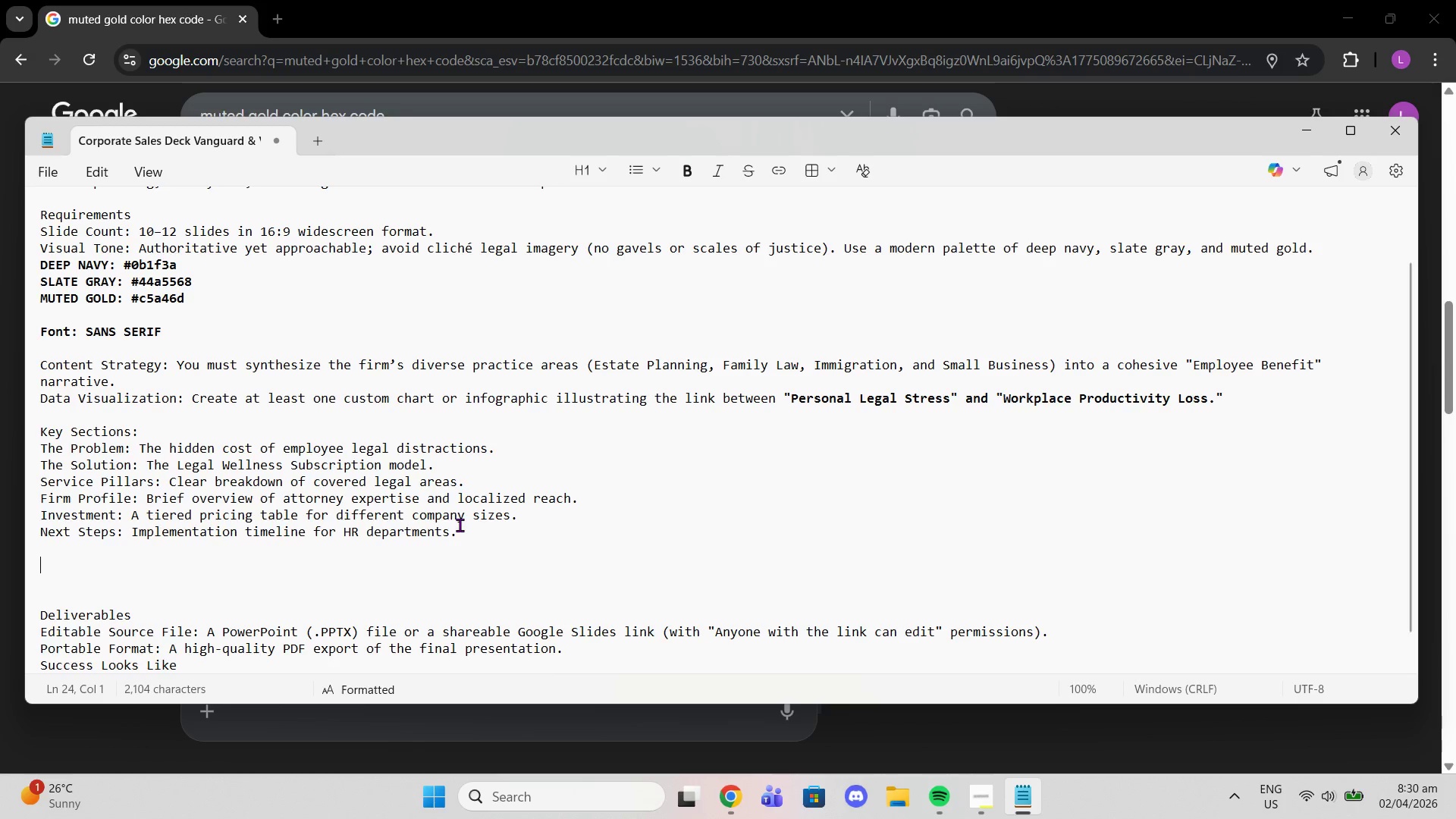 
type(SLIDE !)
key(Backspace)
type(1)
 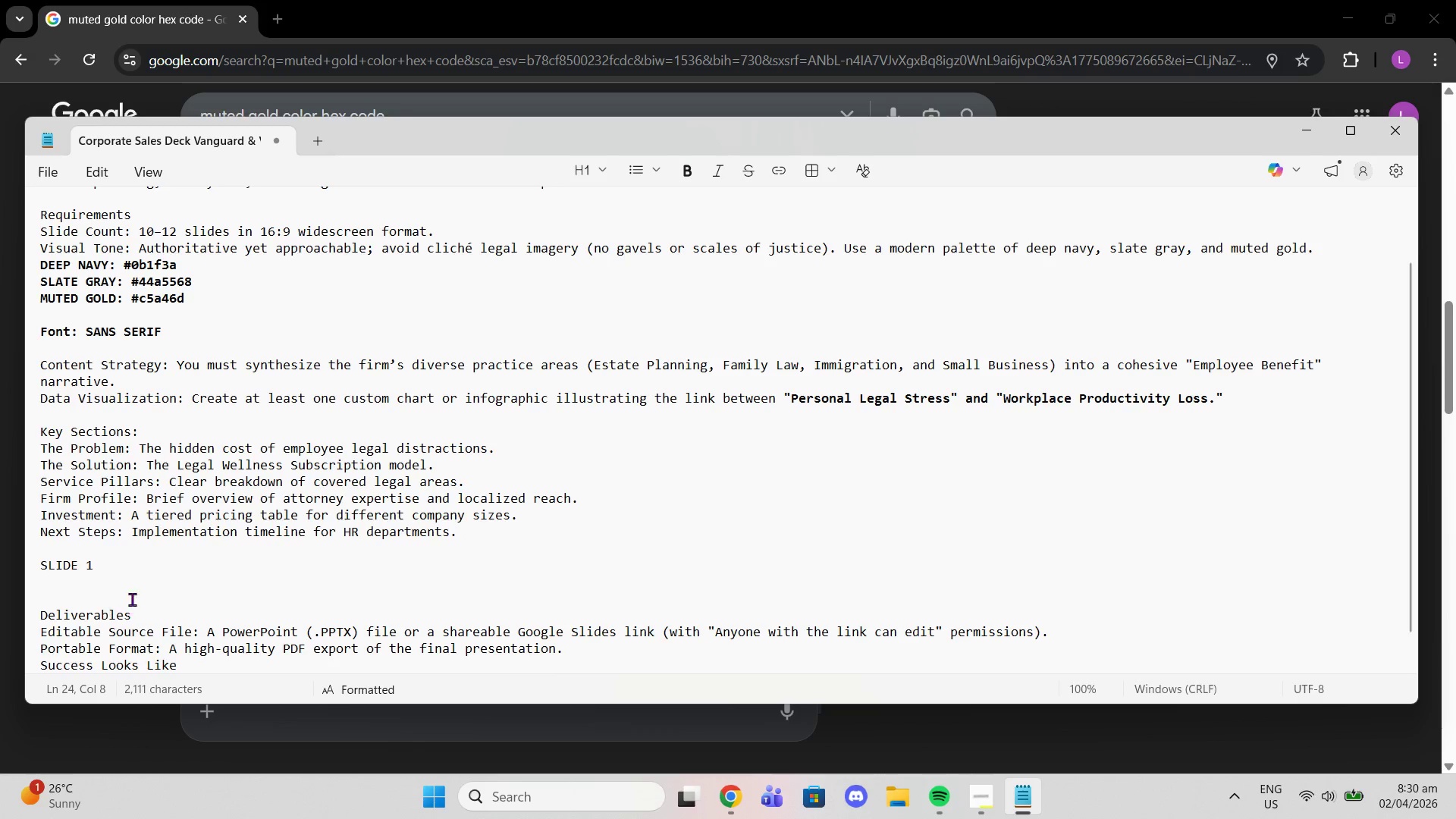 
left_click_drag(start_coordinate=[106, 570], to_coordinate=[35, 552])
 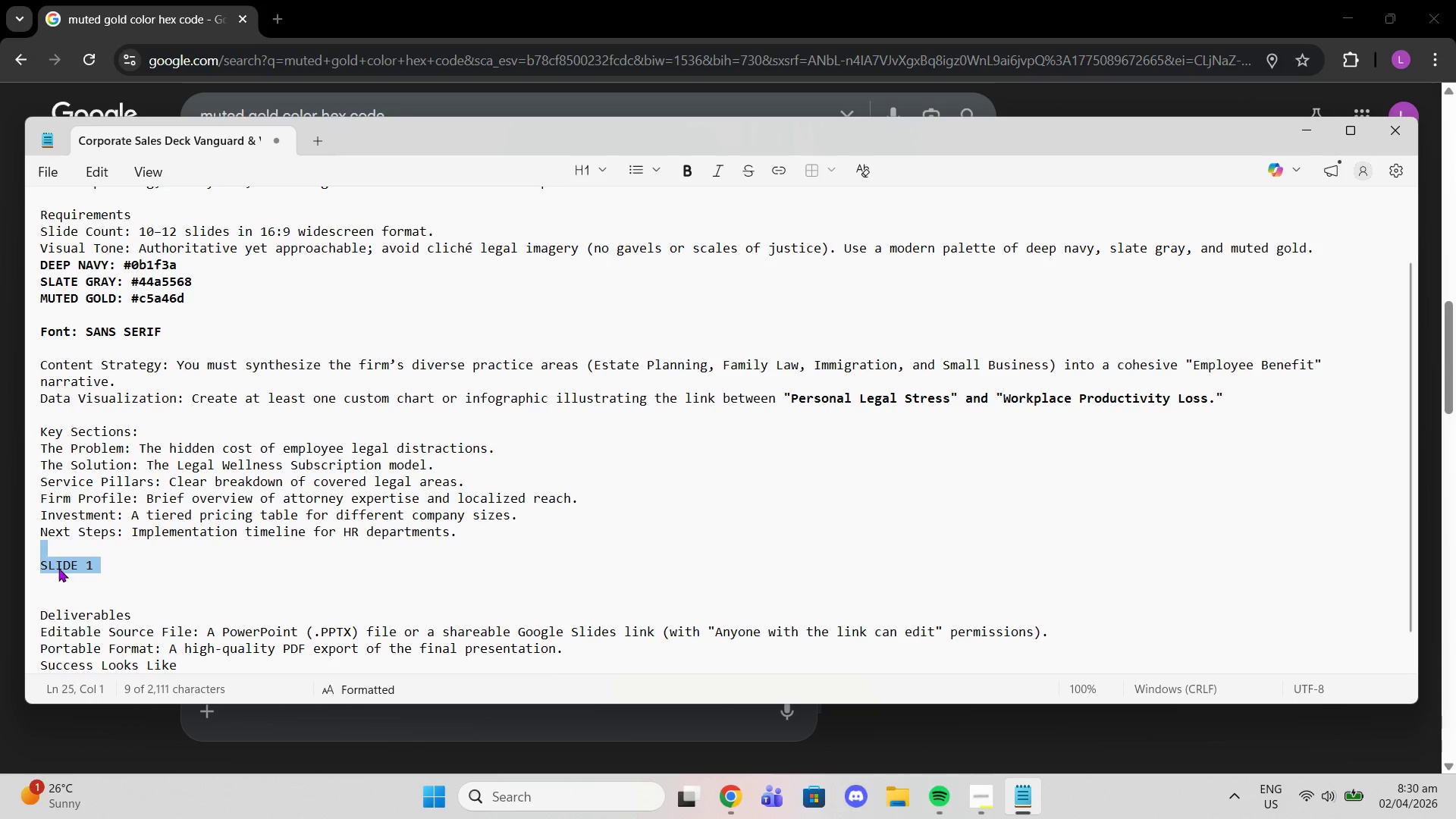 
left_click([58, 568])
 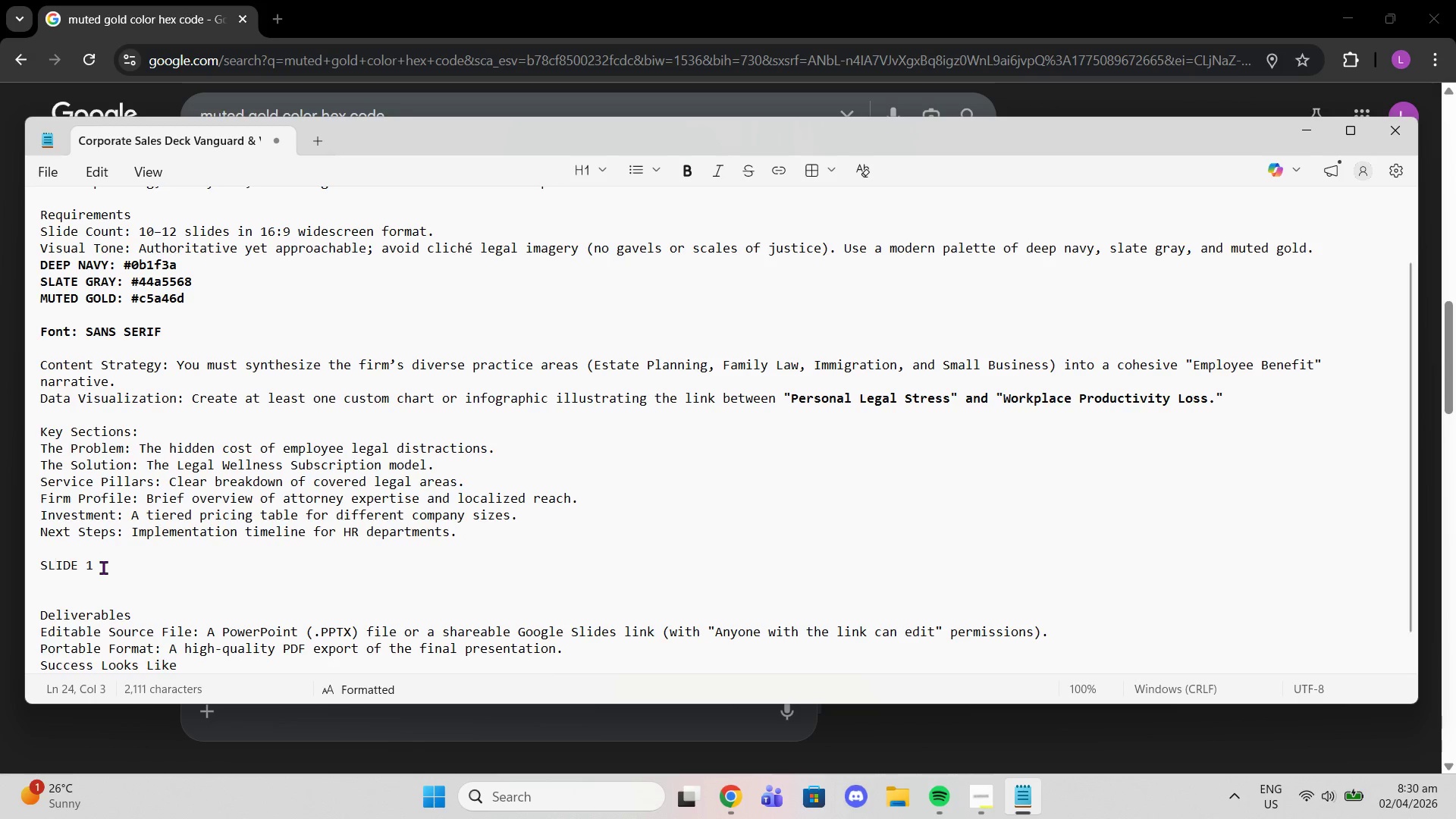 
left_click_drag(start_coordinate=[99, 567], to_coordinate=[20, 564])
 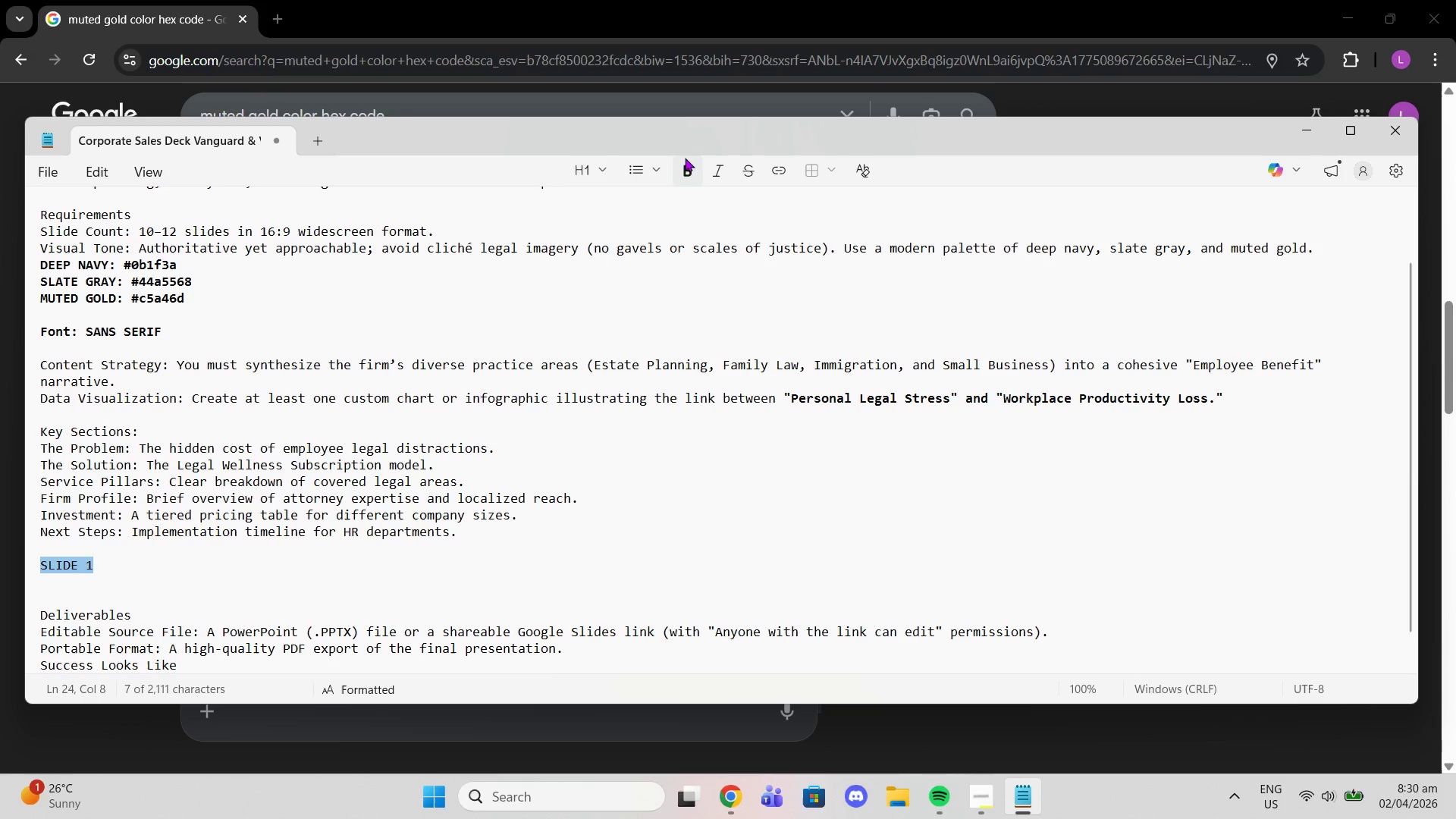 
left_click([685, 167])
 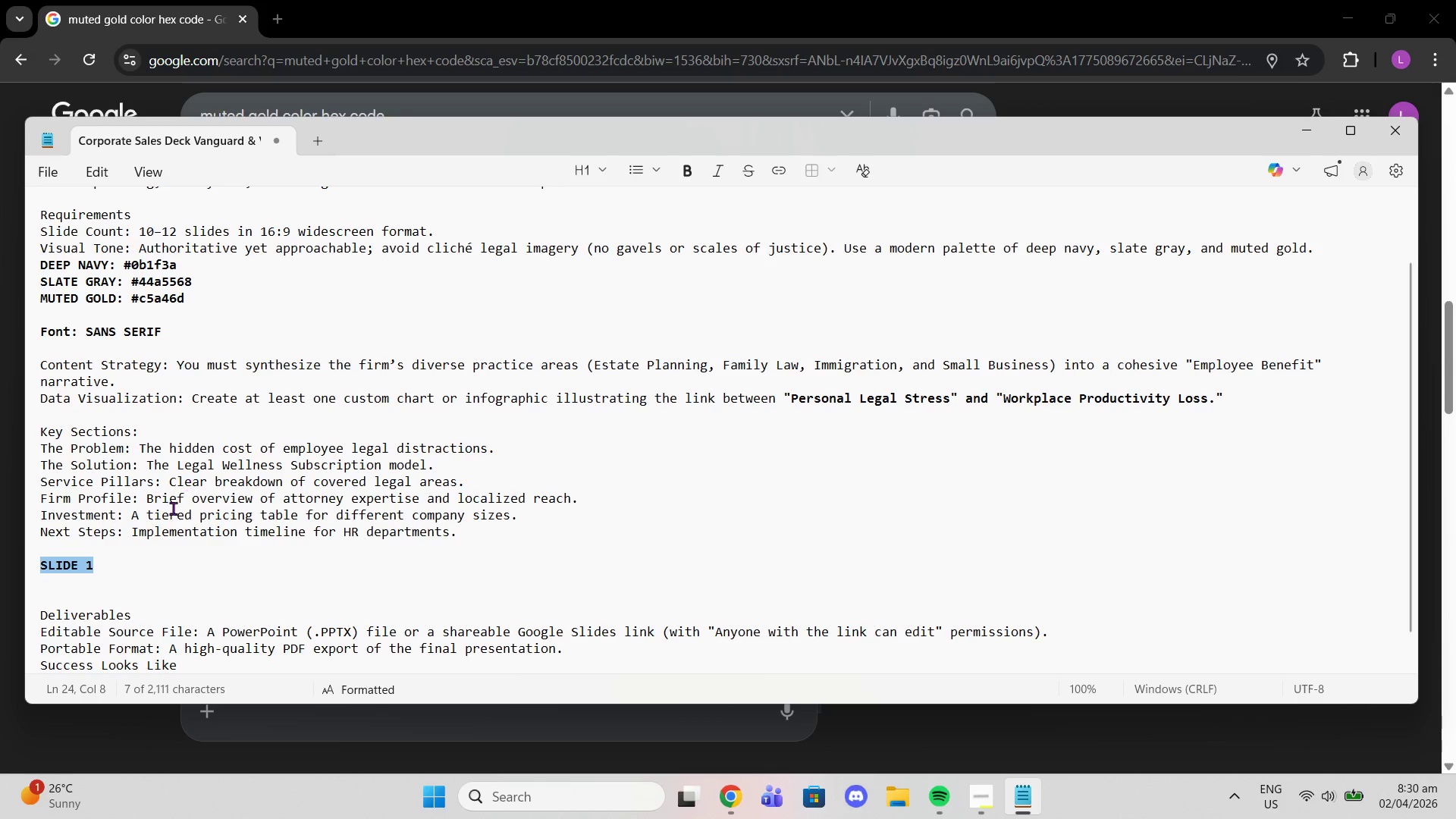 
scroll: coordinate [168, 523], scroll_direction: down, amount: 2.0
 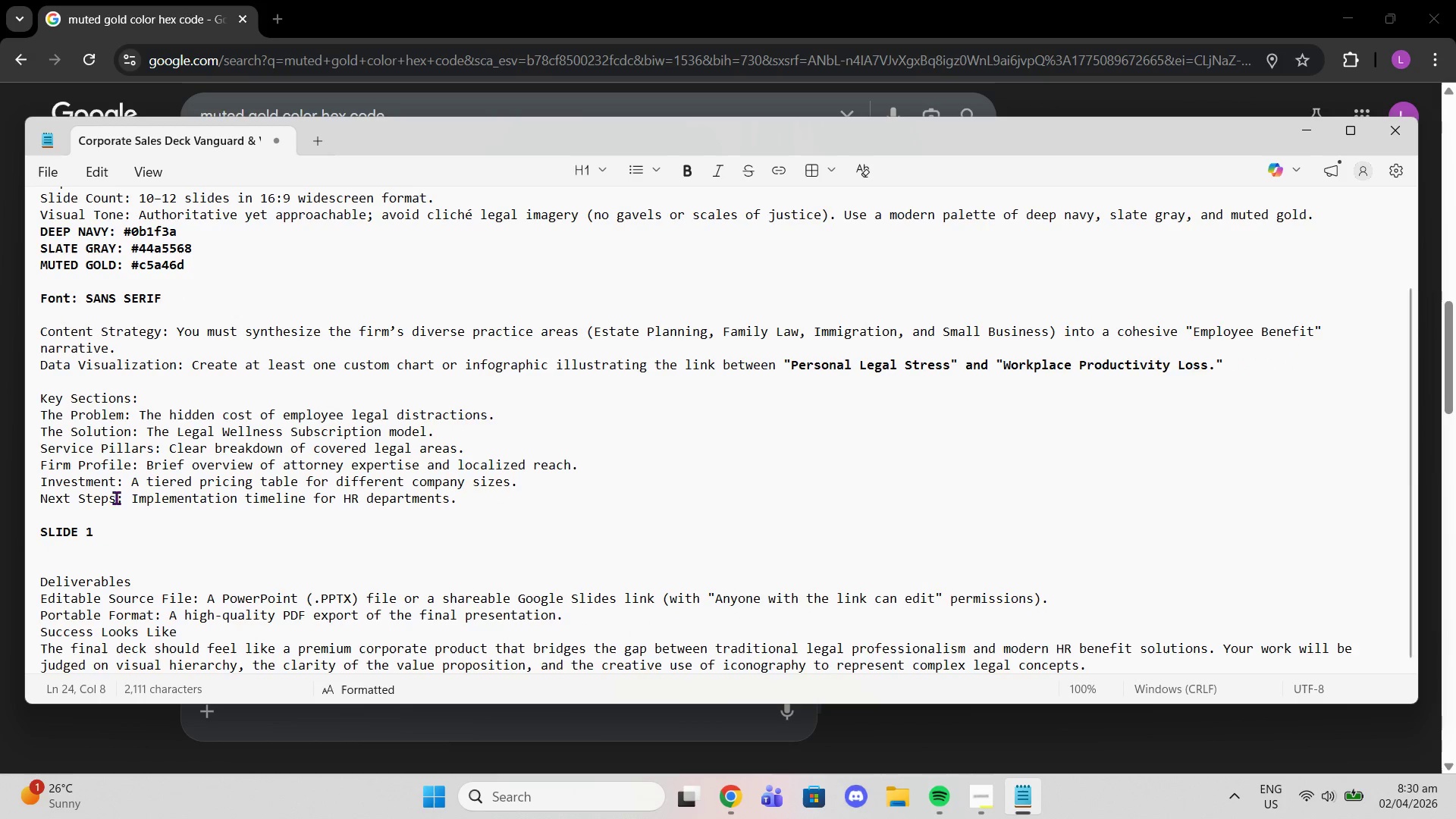 
key(Enter)
 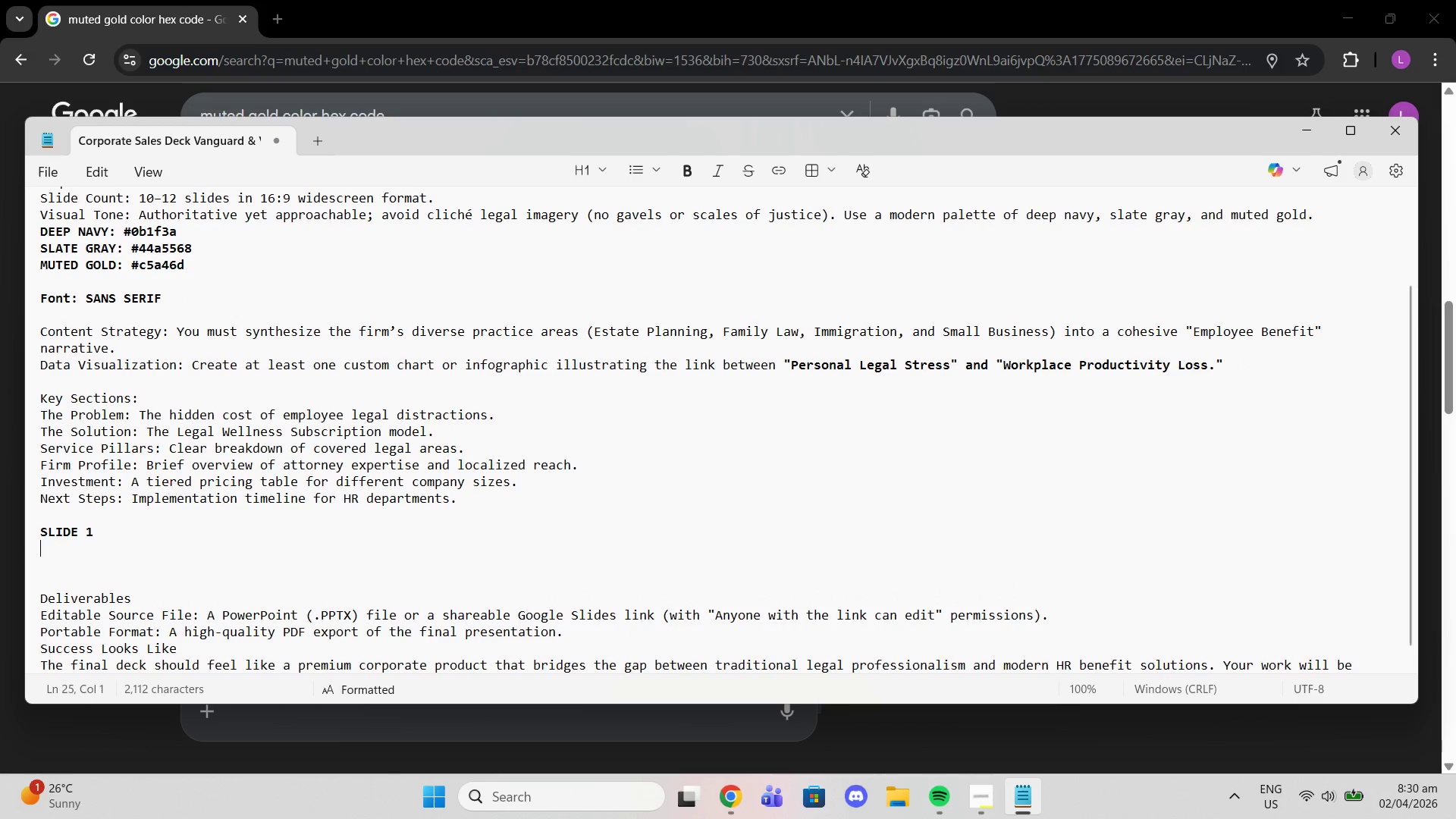 
key(Enter)
 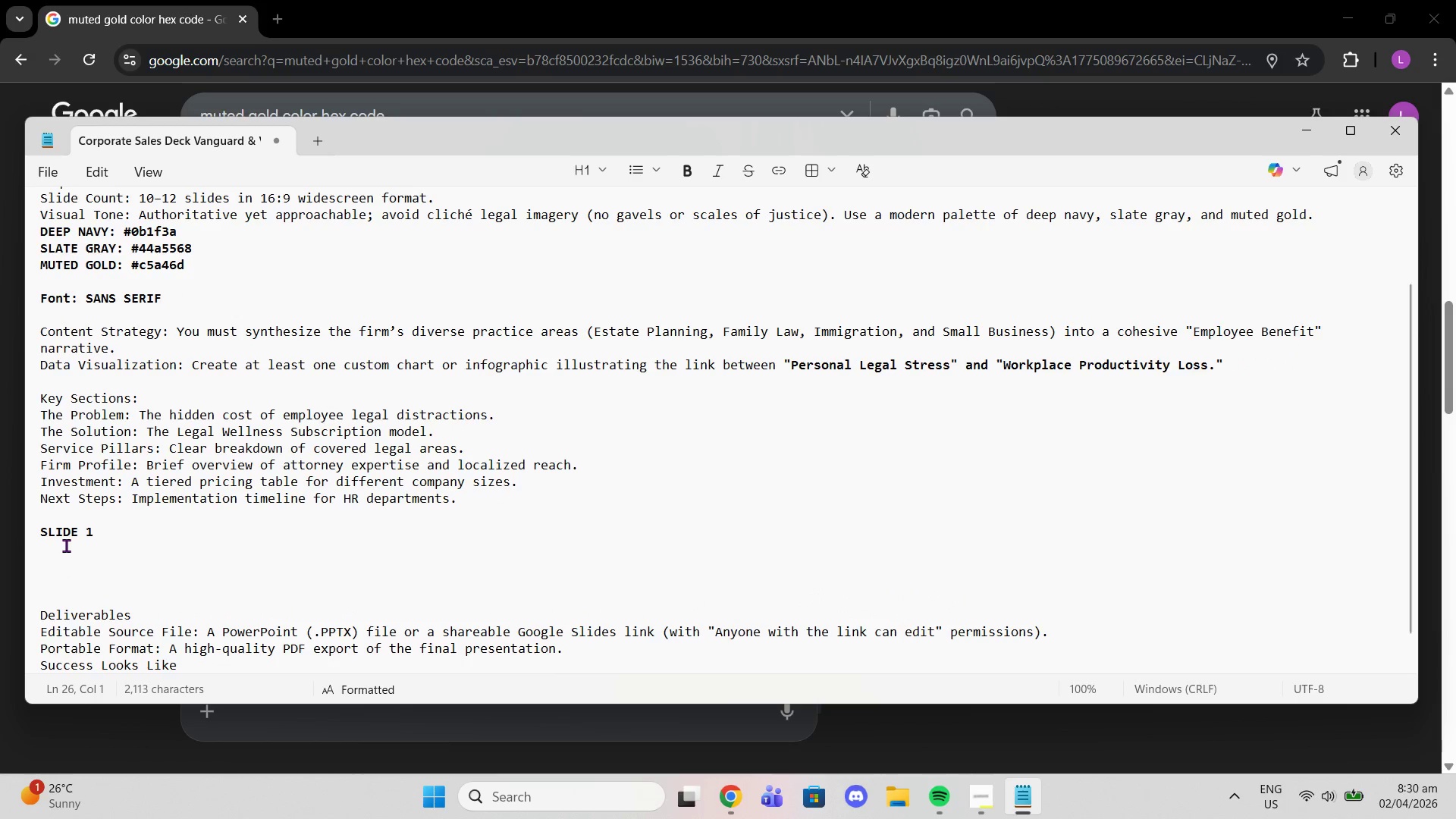 
left_click([66, 545])
 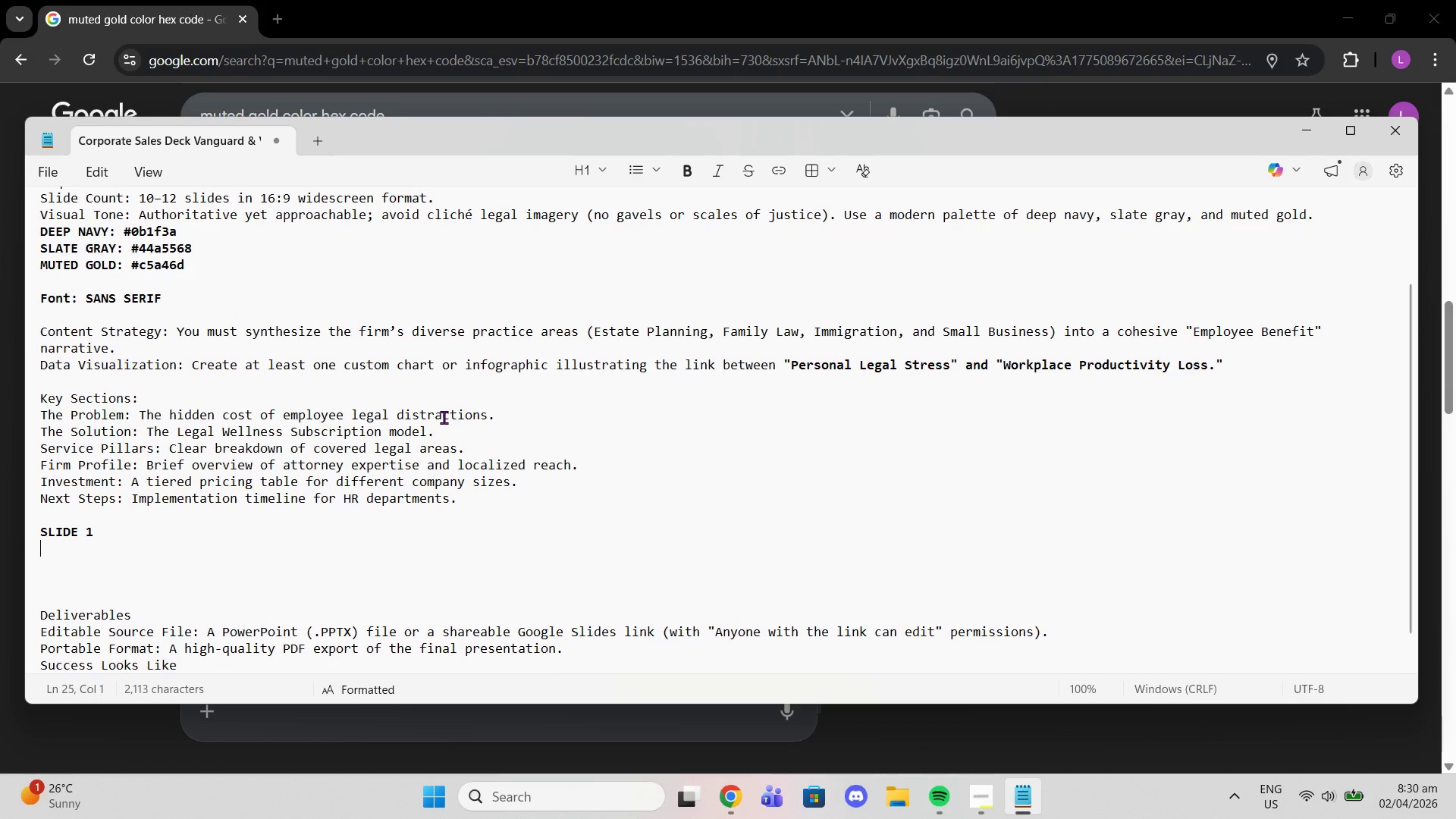 
wait(24.03)
 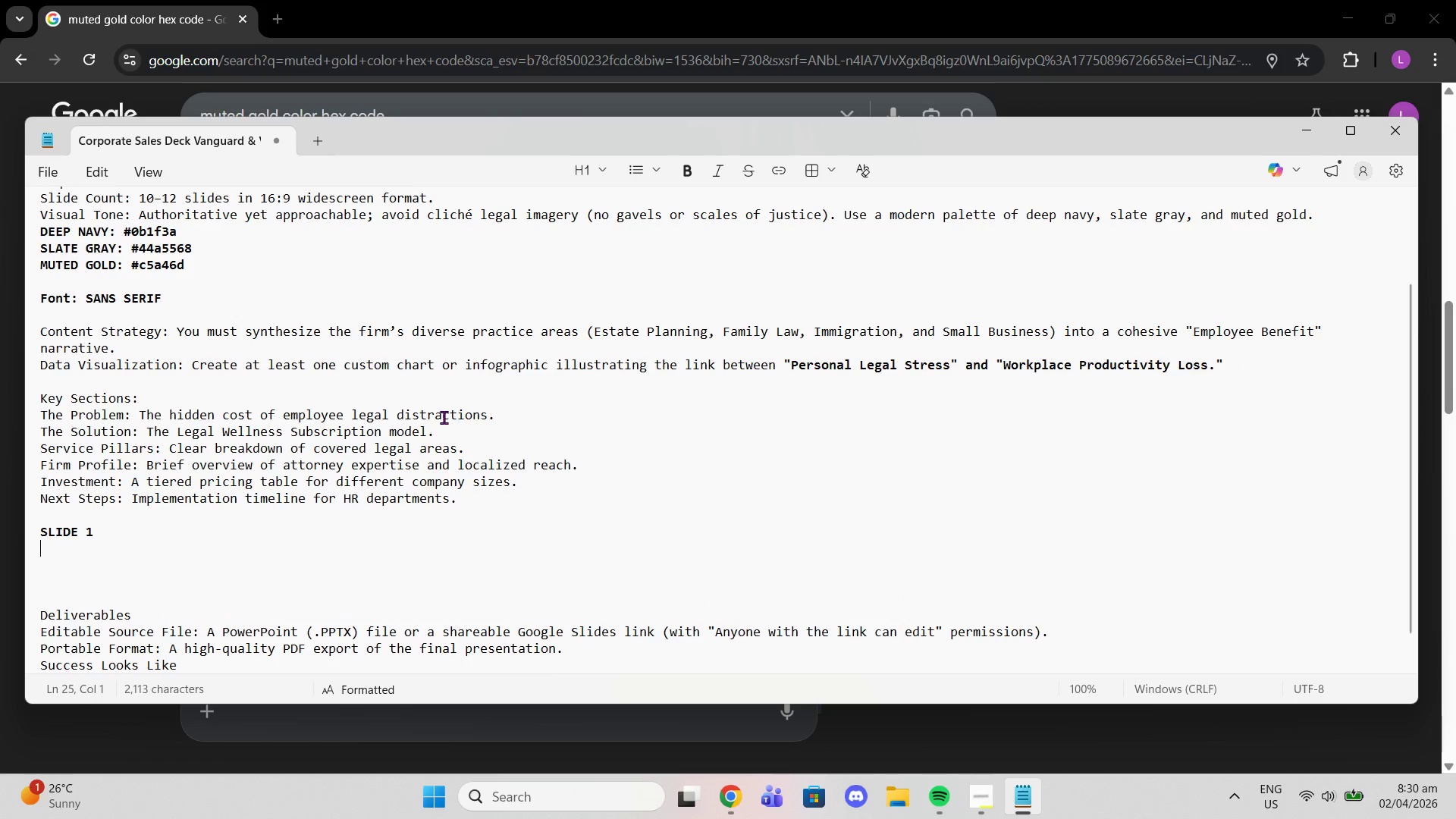 
left_click([106, 551])
 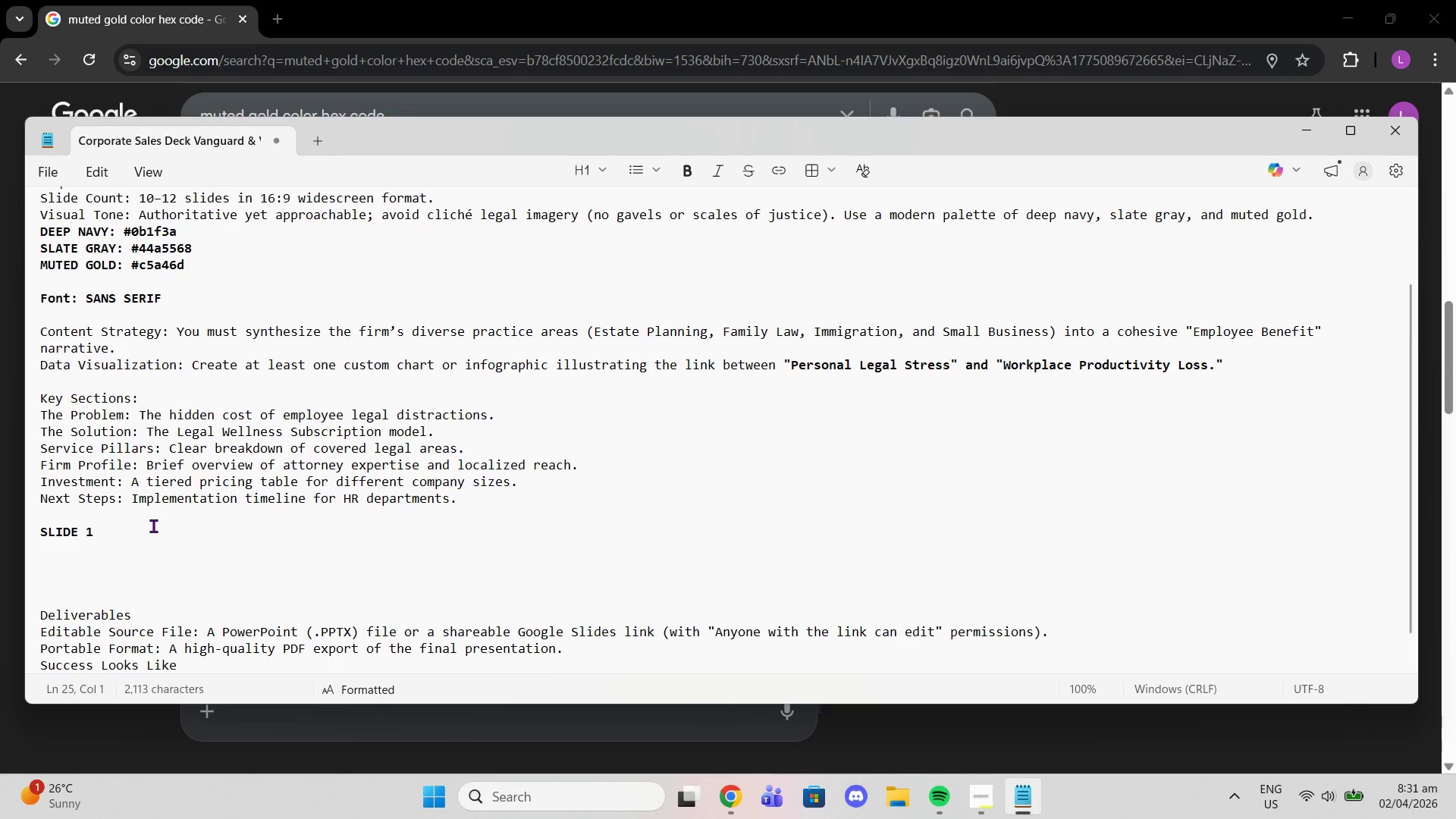 
type(TITLE: )
 